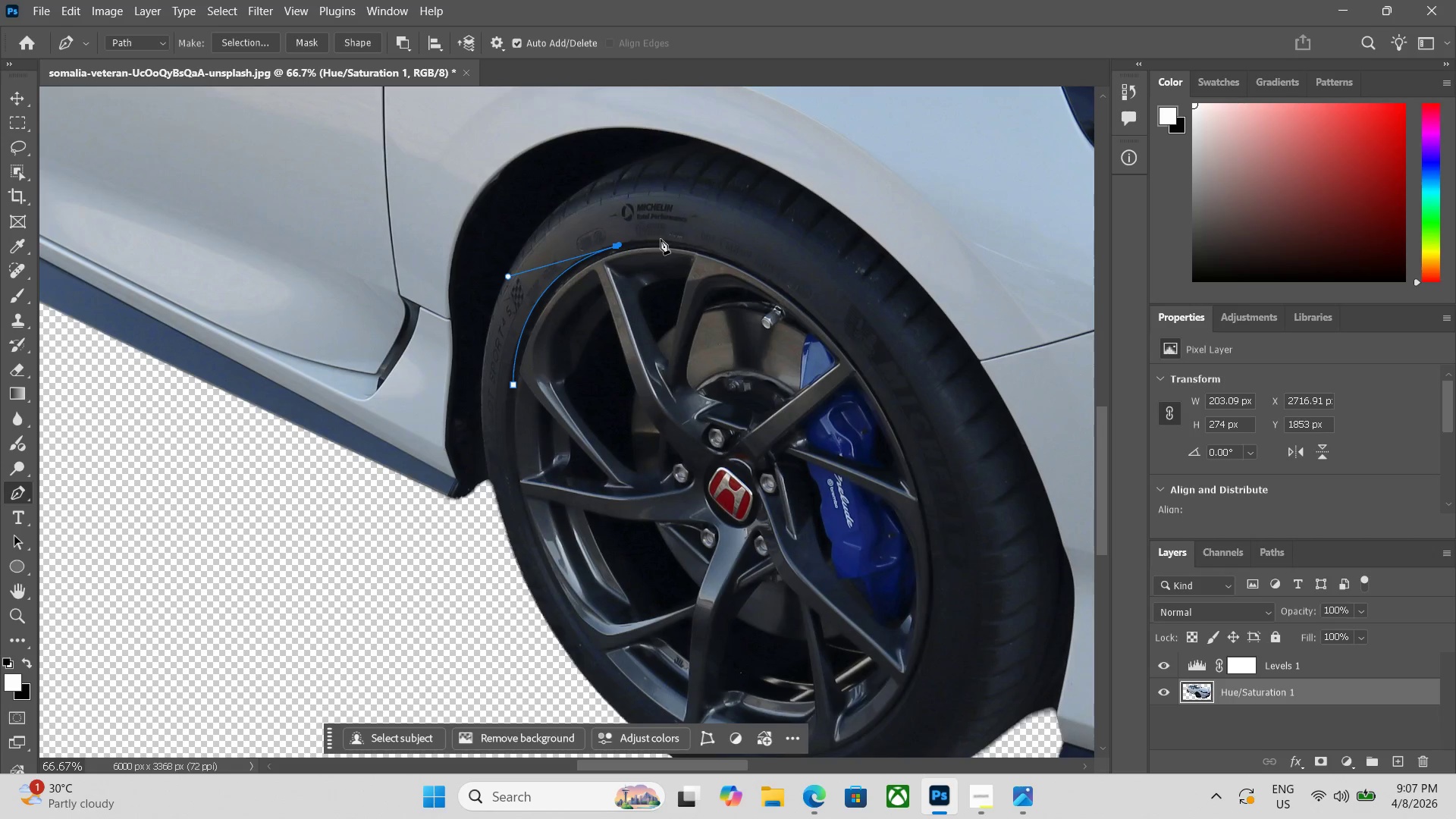 
left_click_drag(start_coordinate=[664, 240], to_coordinate=[680, 247])
 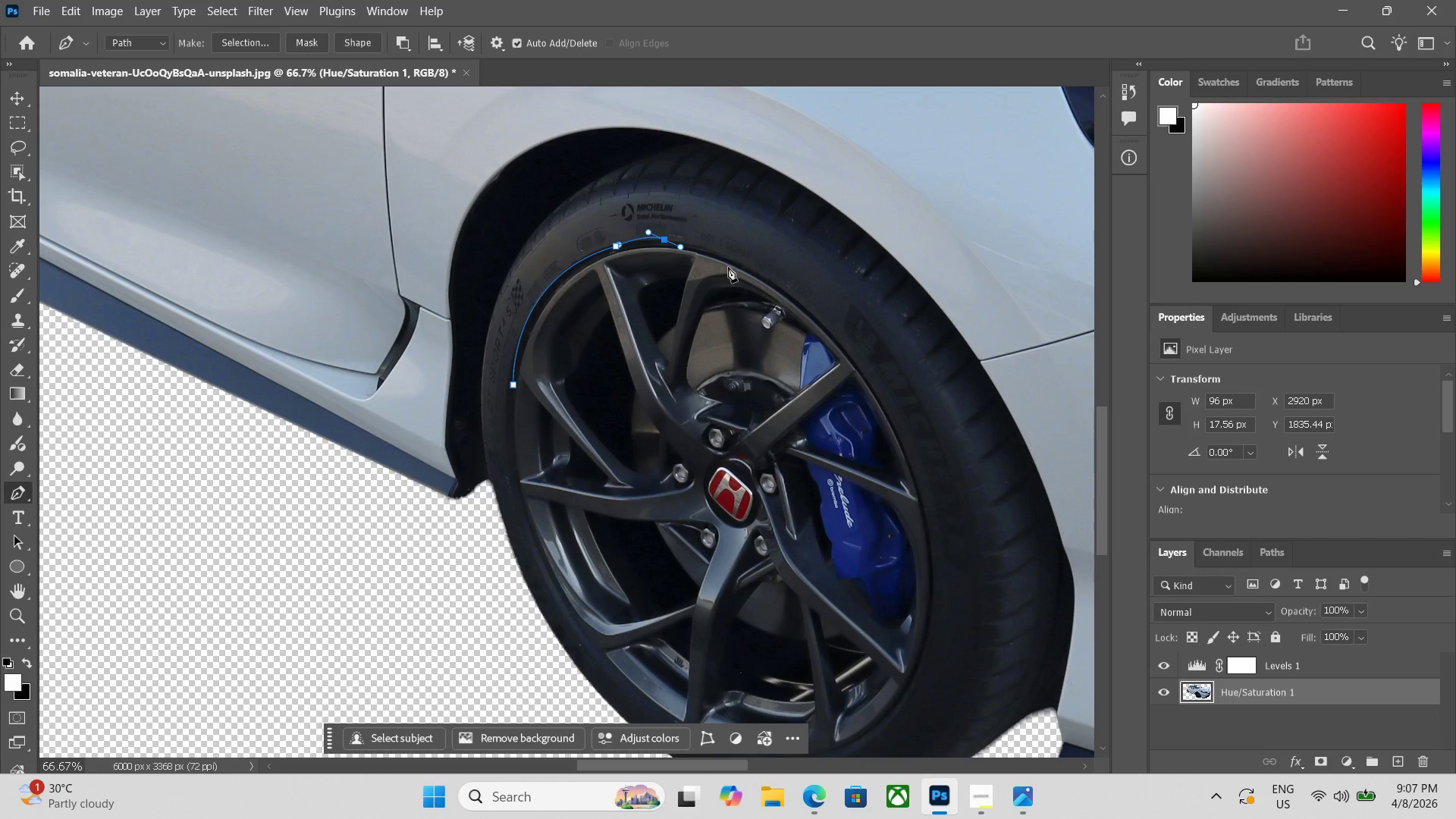 
key(Control+ControlLeft)
 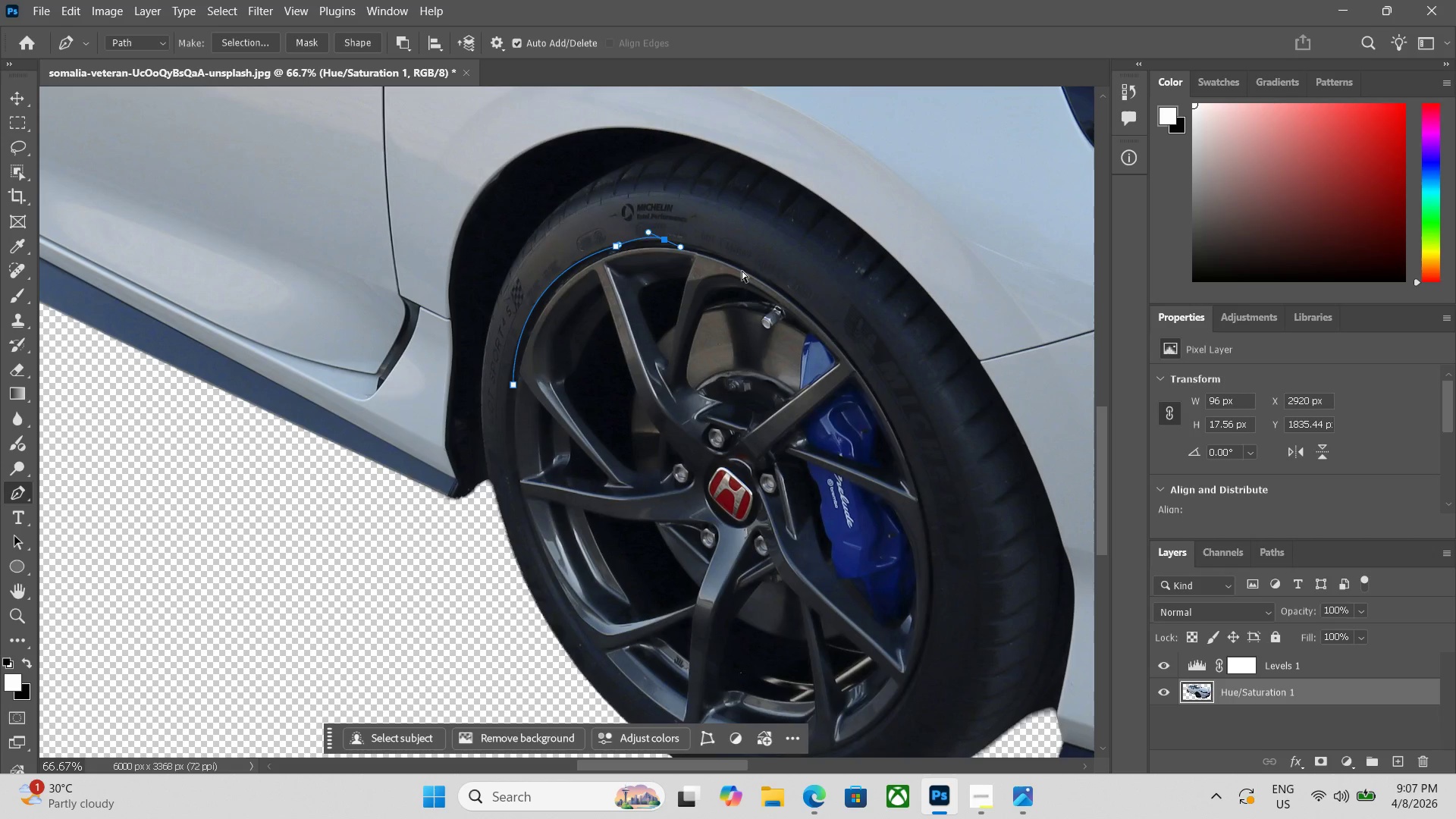 
key(Control+Z)
 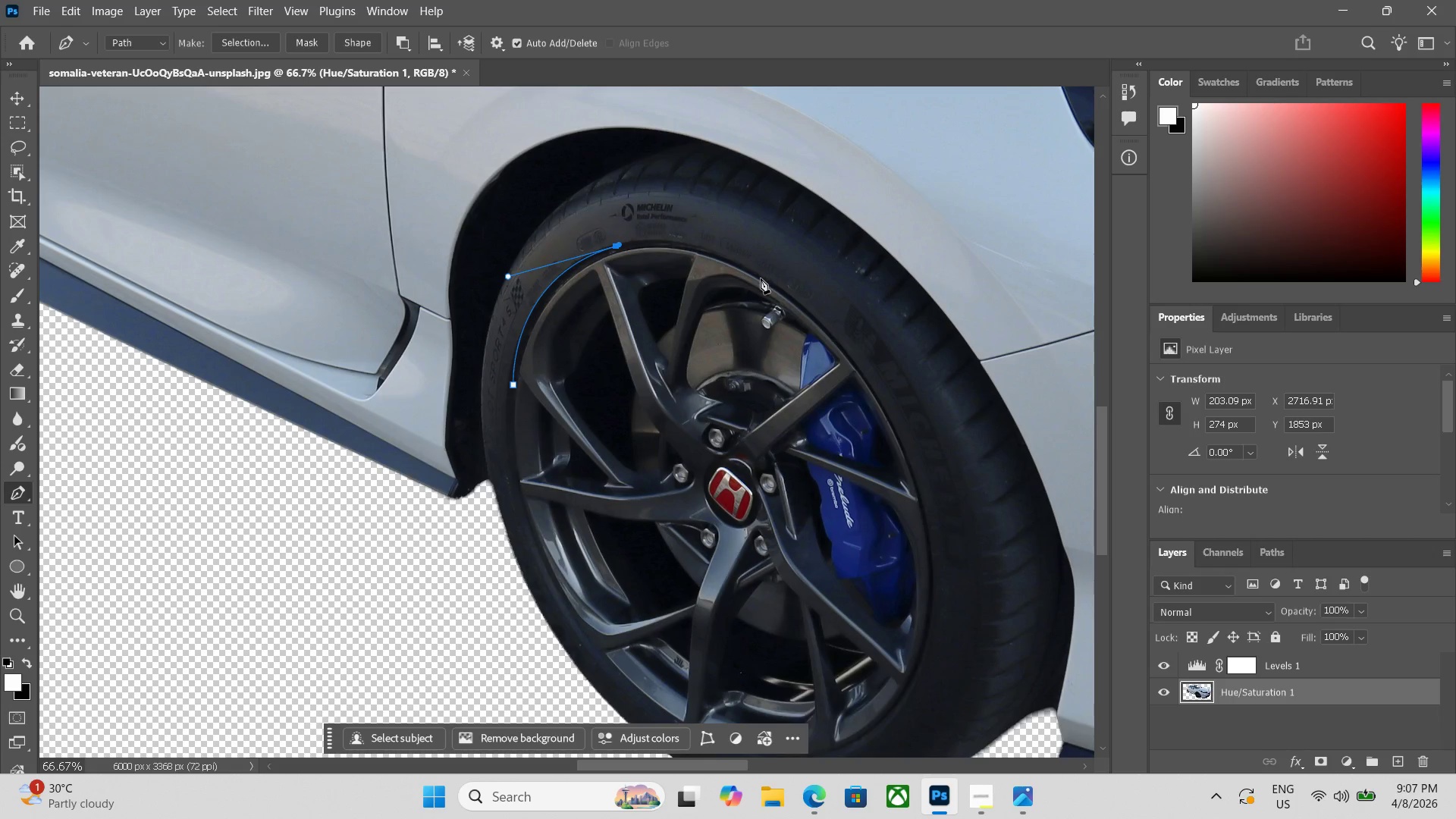 
left_click([761, 278])
 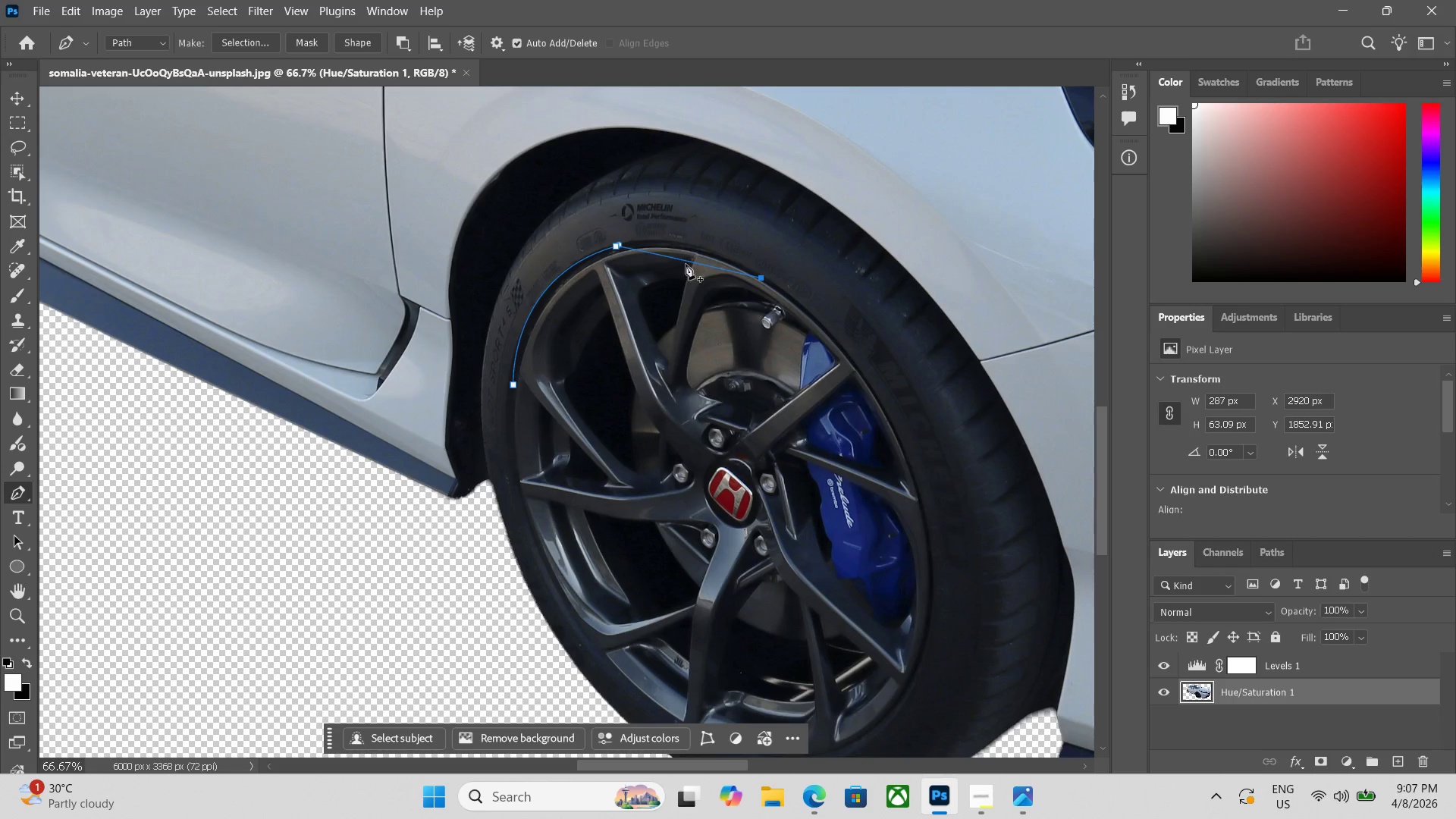 
key(Control+ControlLeft)
 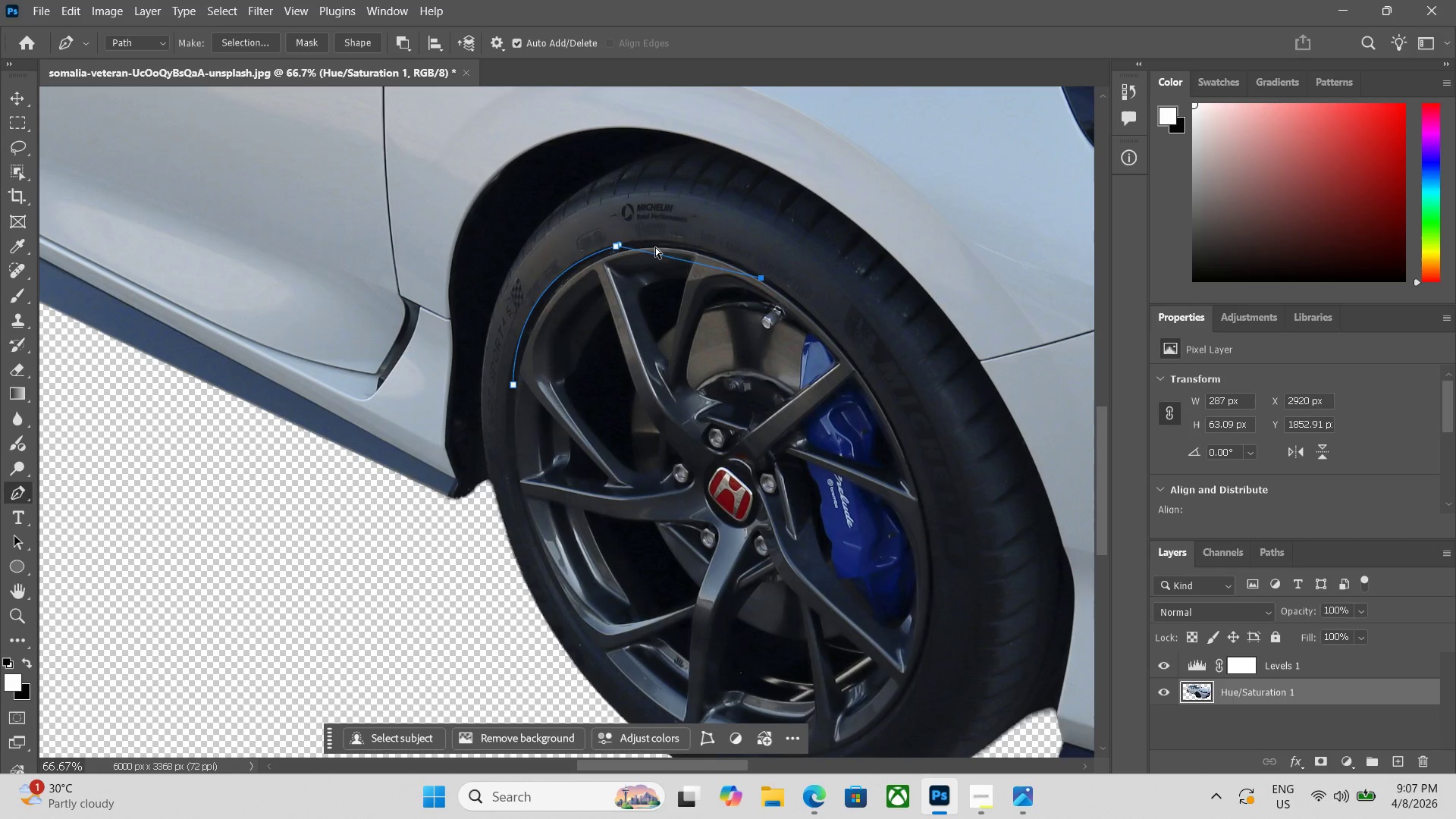 
key(Control+Z)
 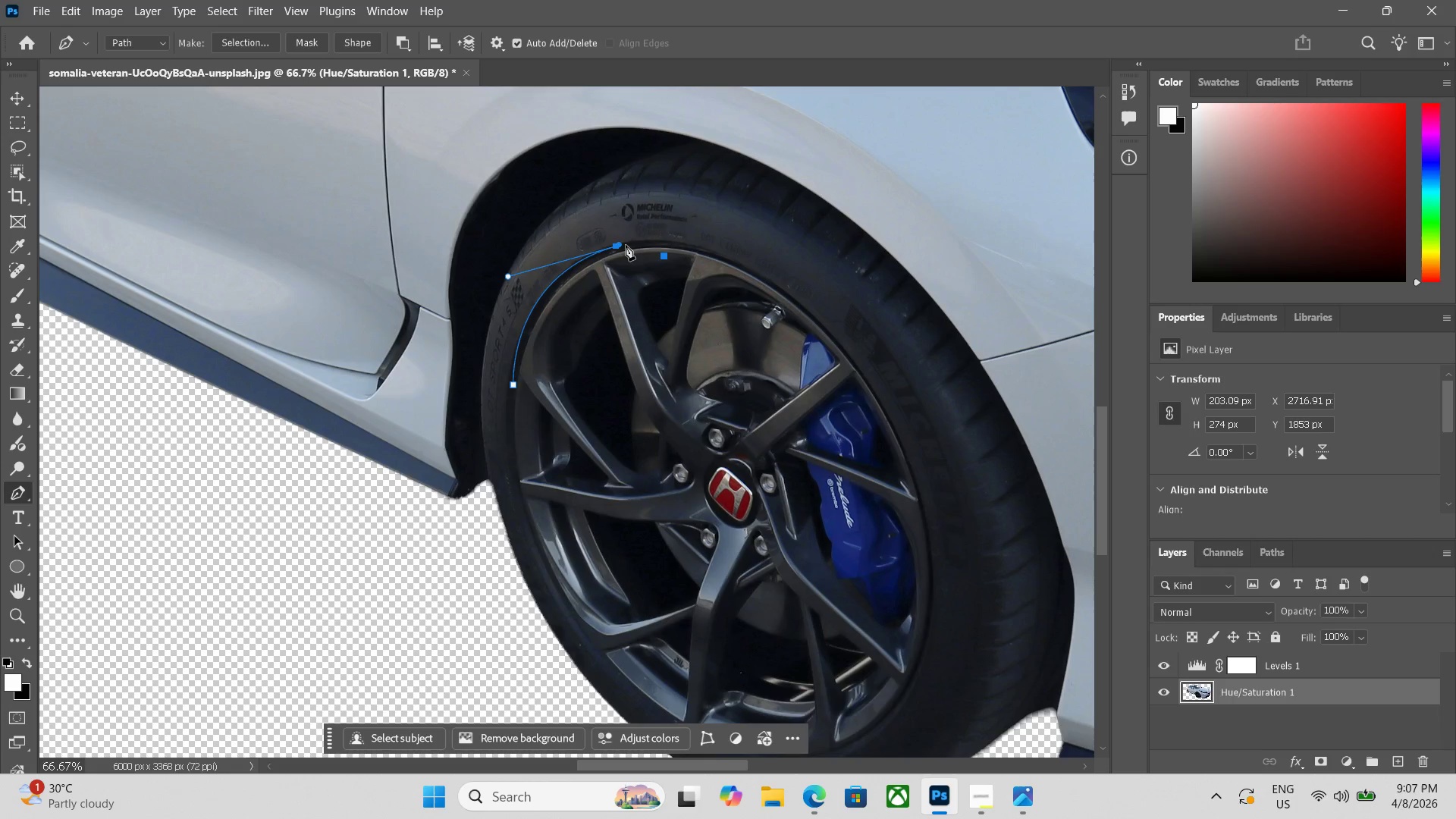 
key(Alt+AltLeft)
 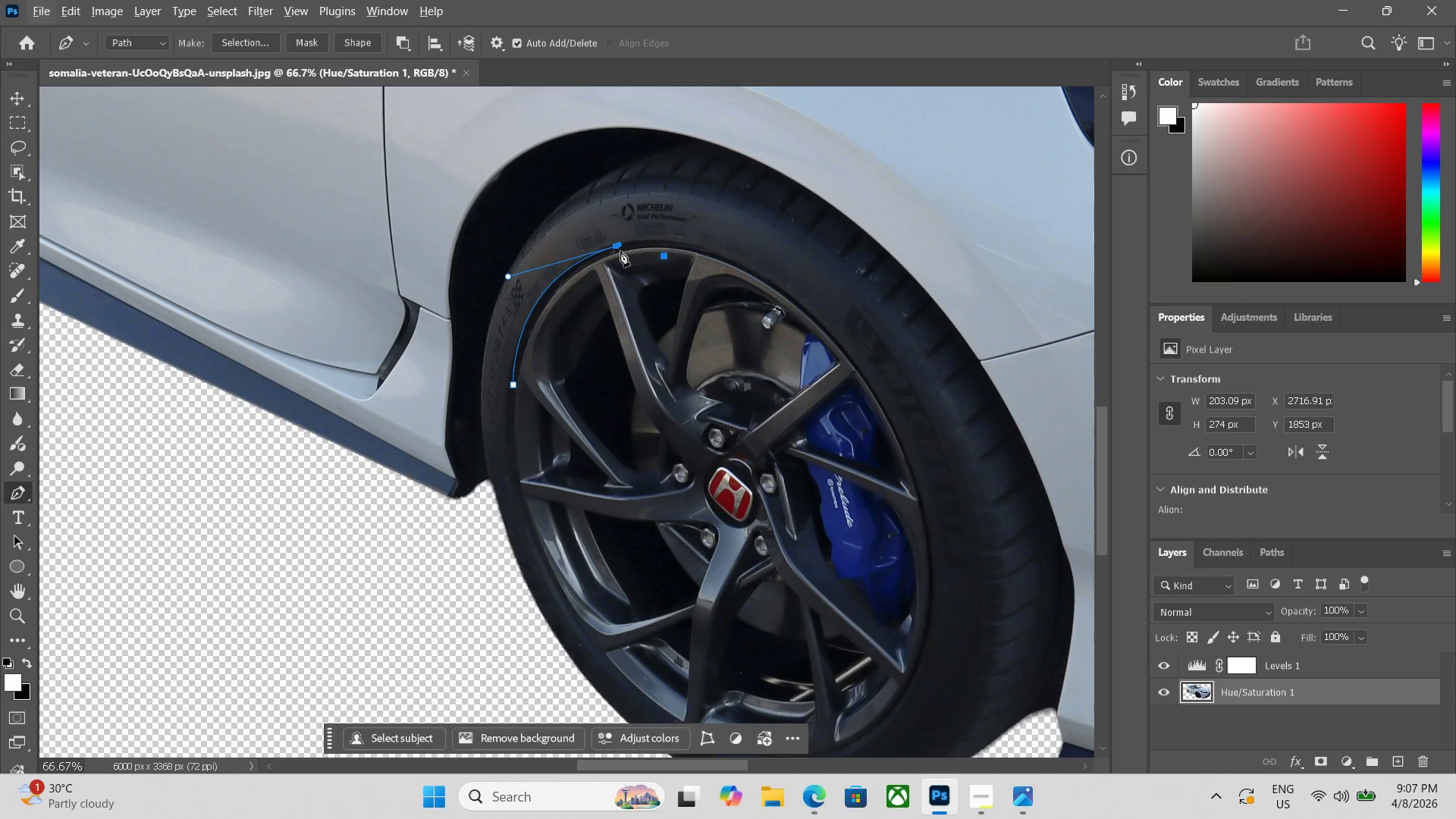 
key(Alt+AltLeft)
 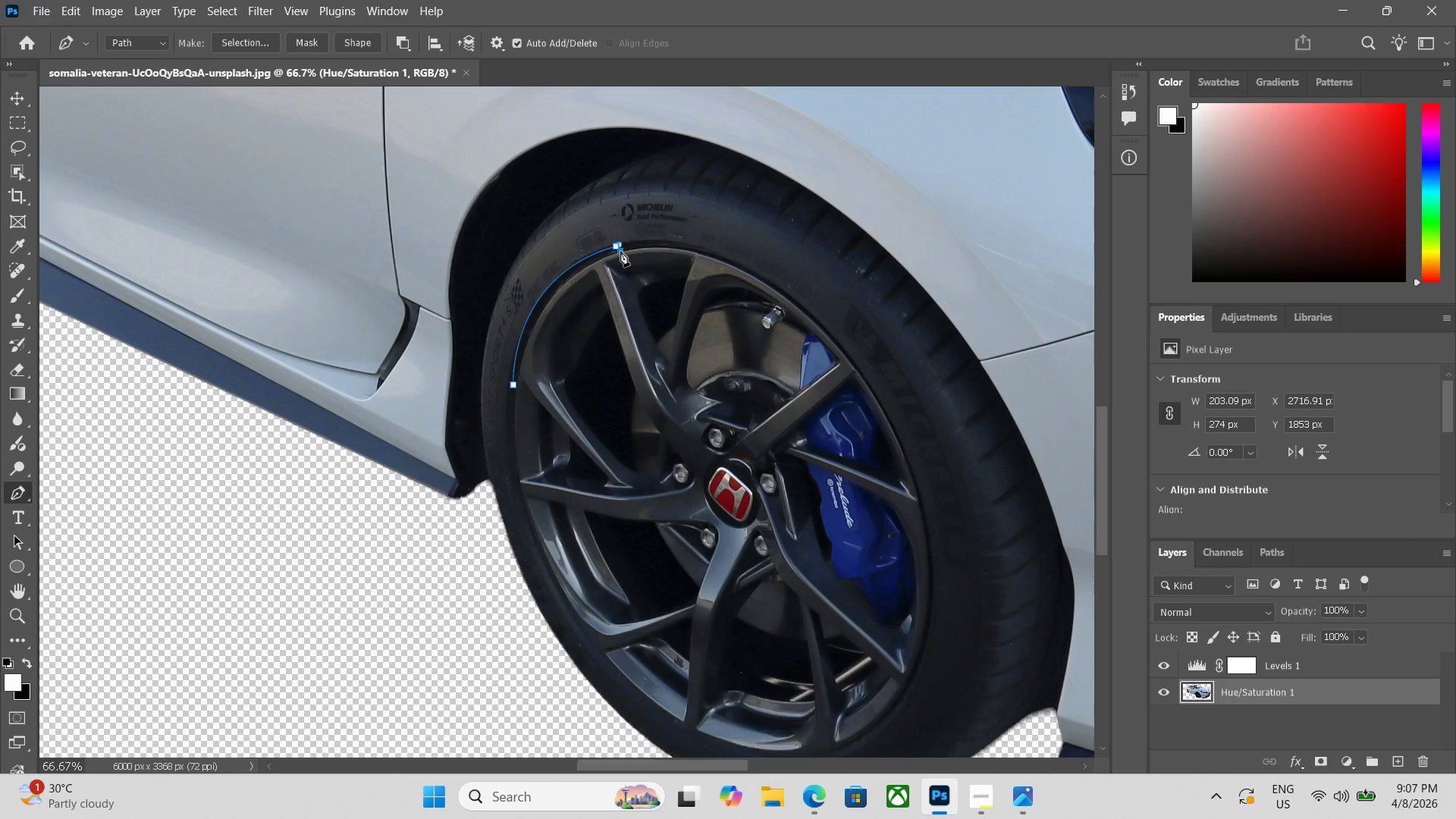 
left_click([620, 251])
 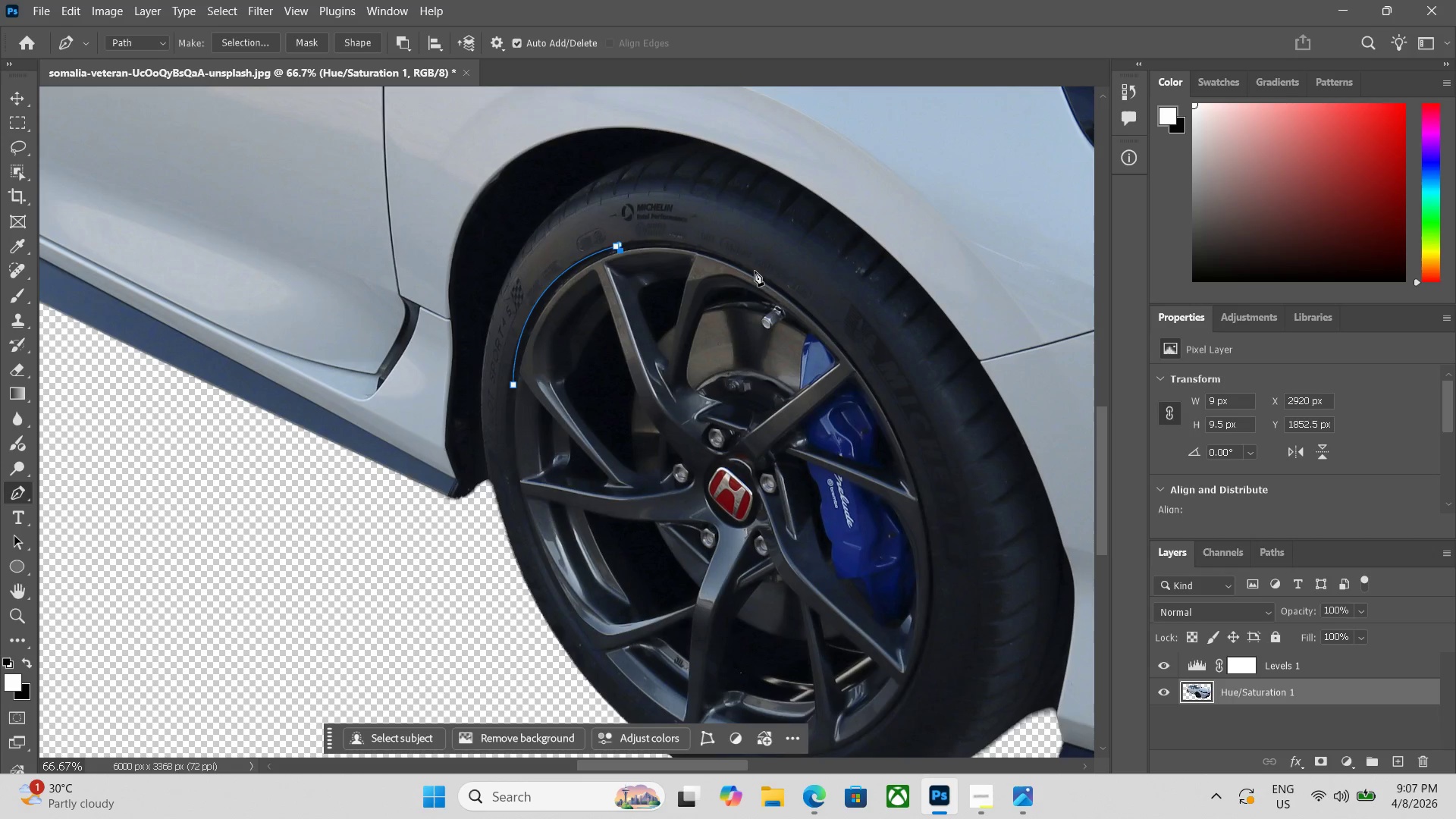 
left_click_drag(start_coordinate=[756, 276], to_coordinate=[820, 319])
 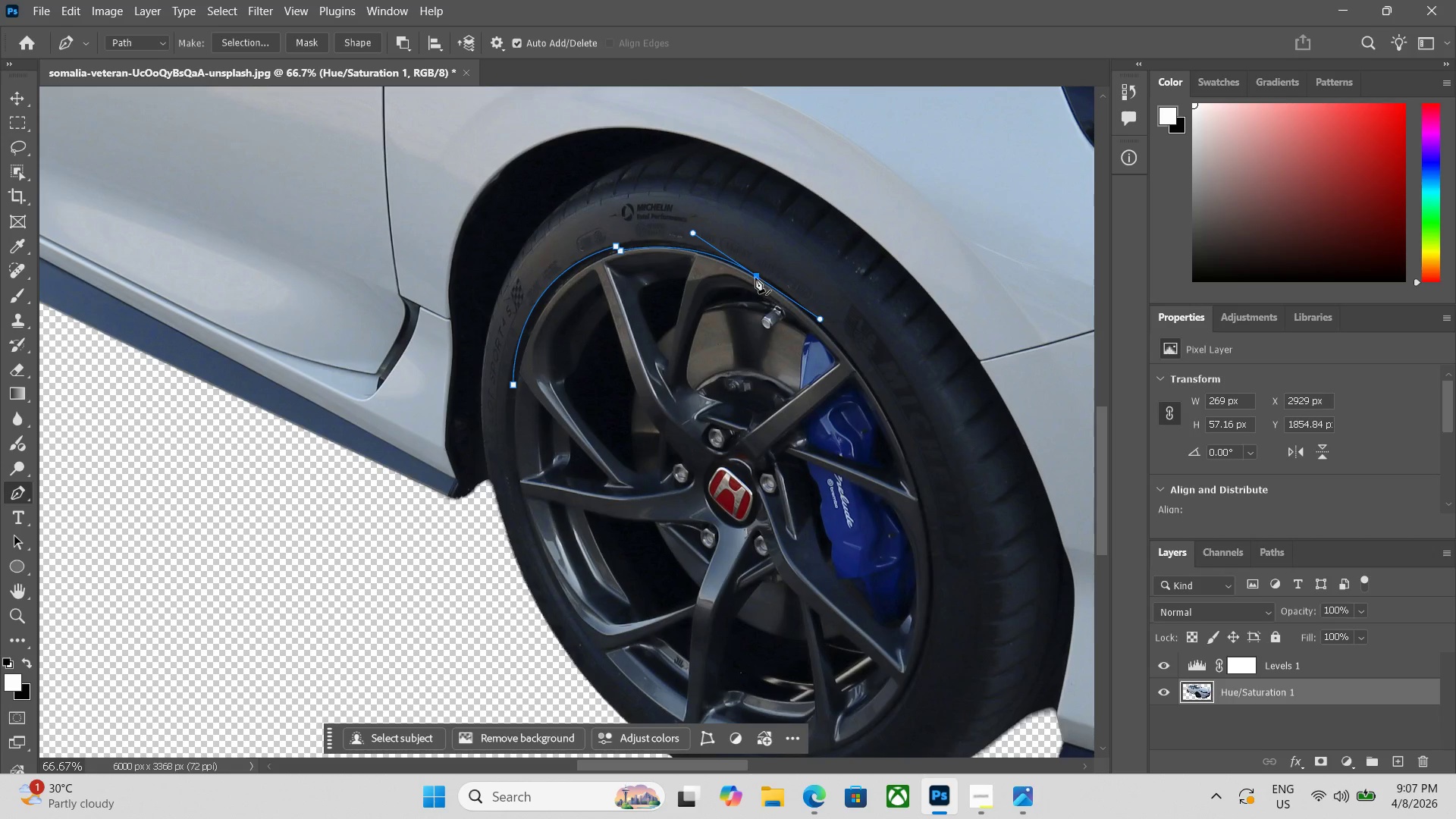 
key(Alt+AltLeft)
 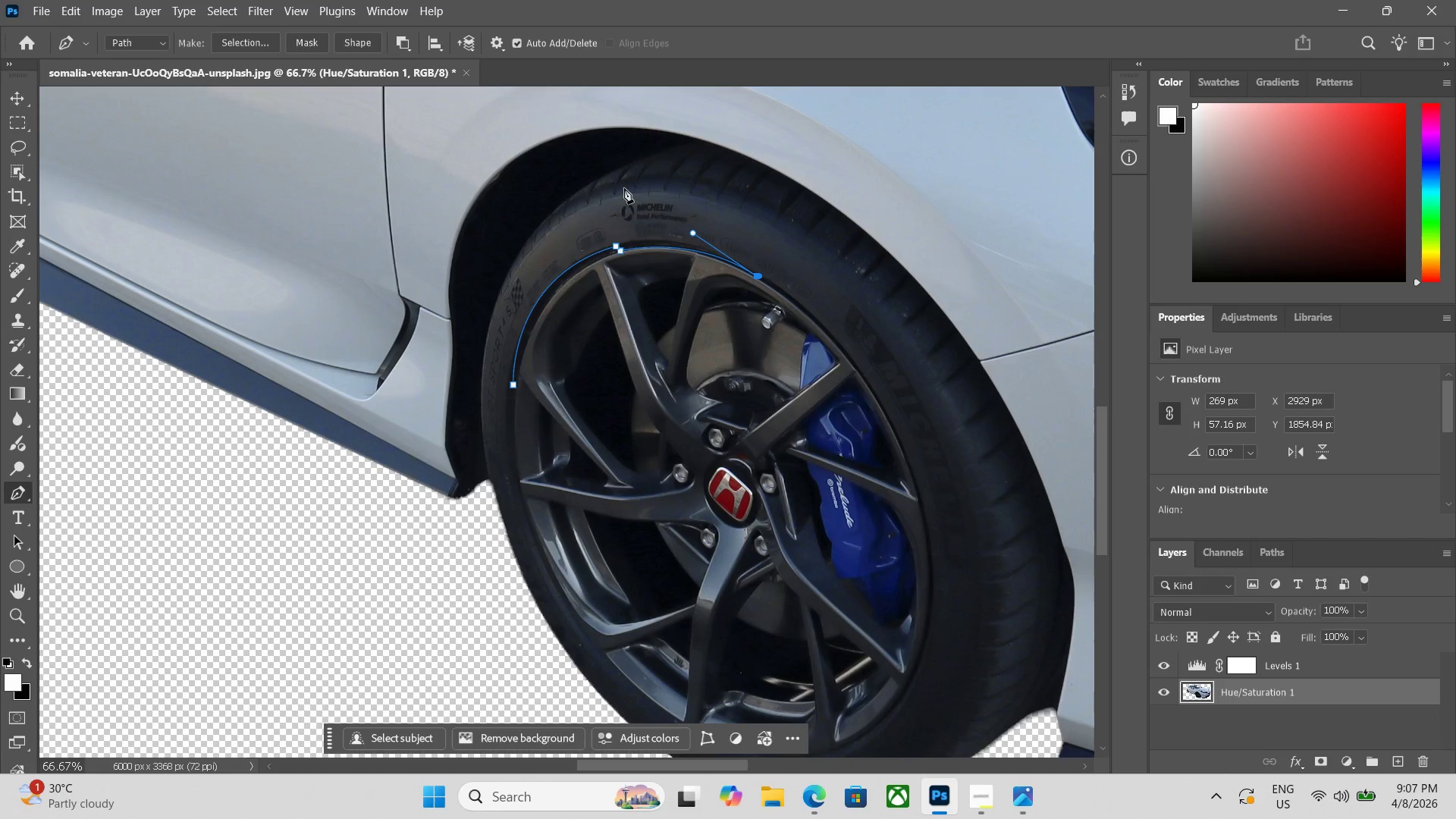 
wait(5.39)
 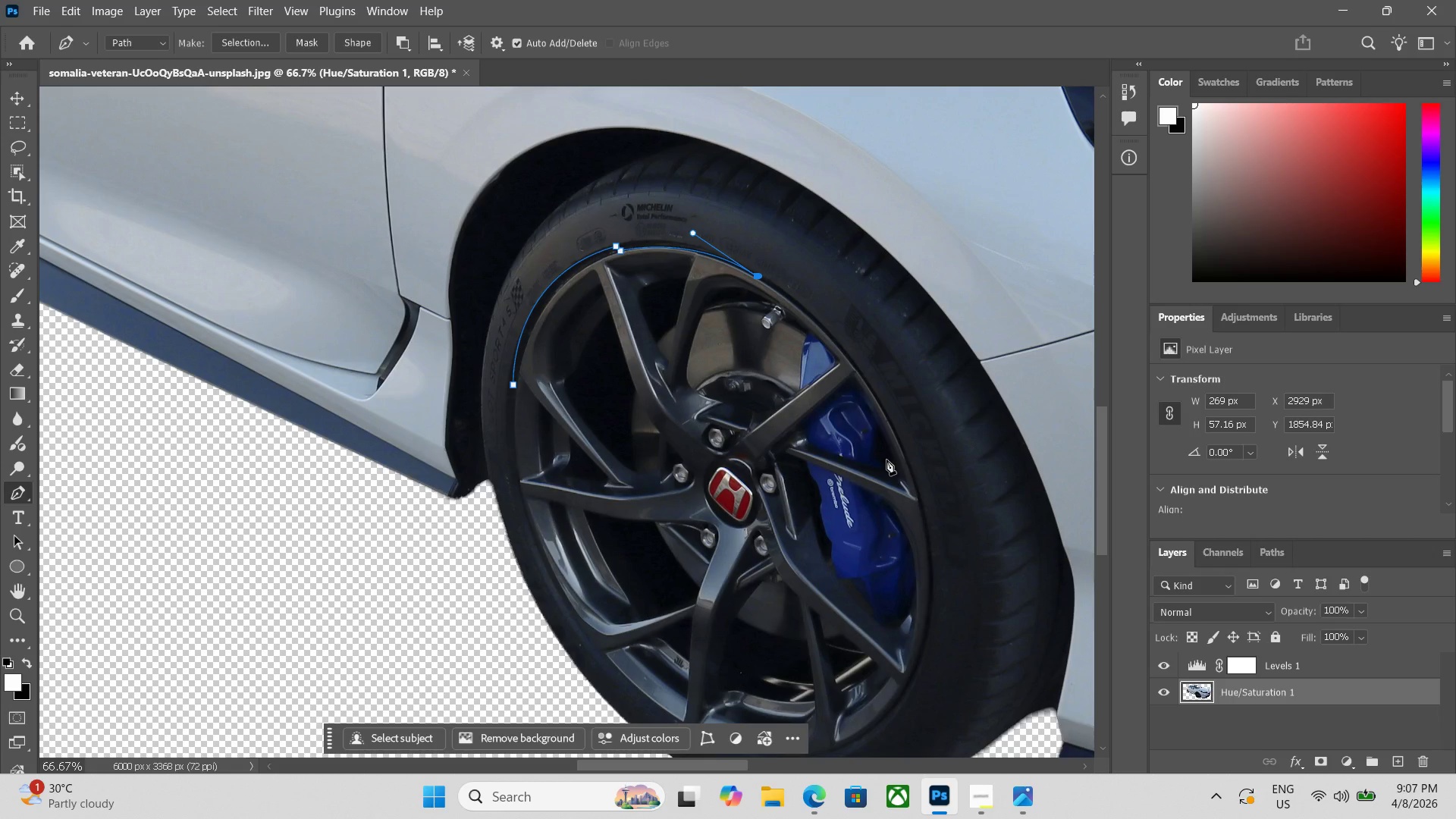 
hold_key(key=Space, duration=0.53)
 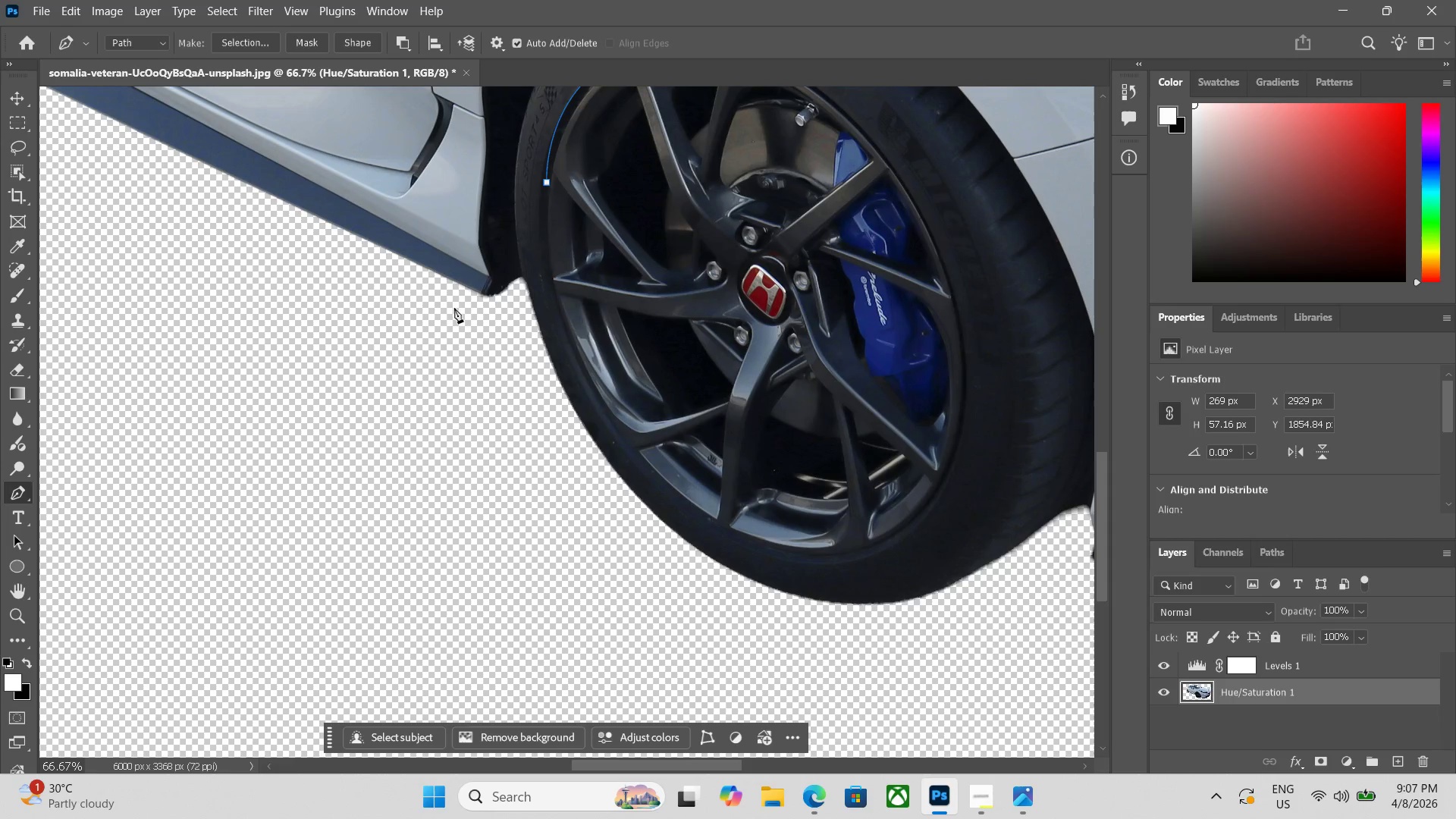 
left_click_drag(start_coordinate=[797, 674], to_coordinate=[830, 472])
 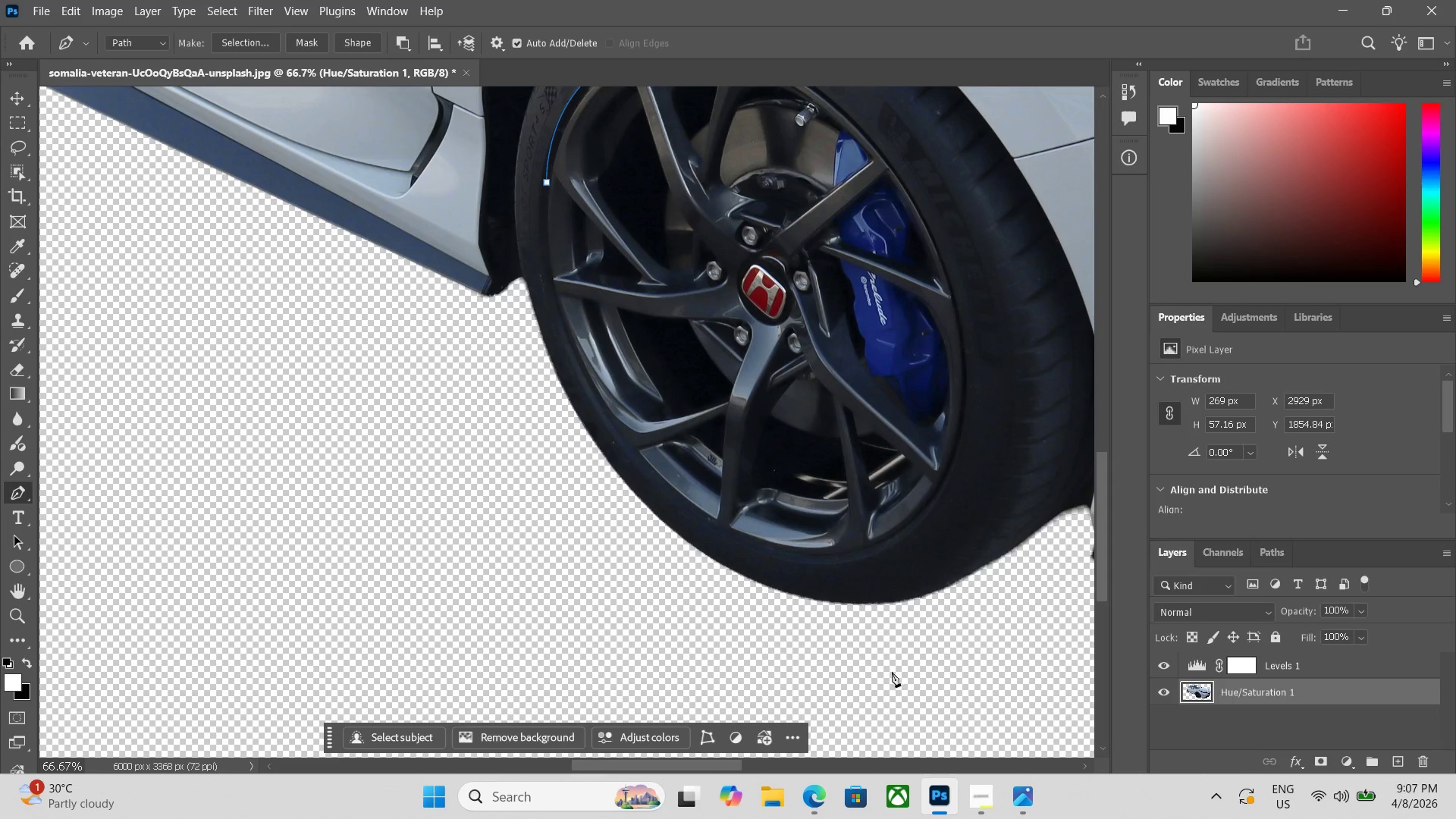 
hold_key(key=Space, duration=1.05)
 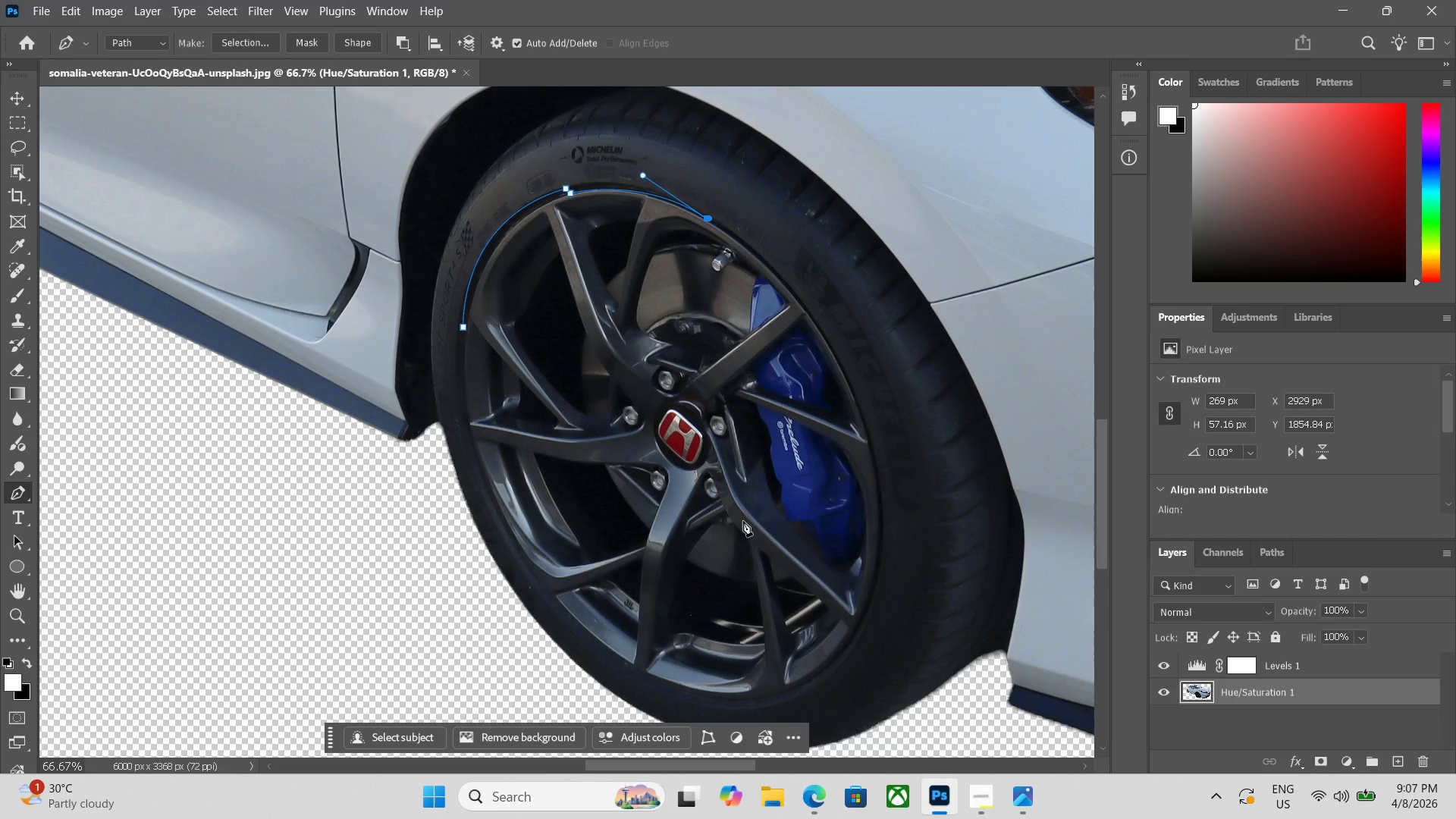 
left_click_drag(start_coordinate=[819, 576], to_coordinate=[736, 721])
 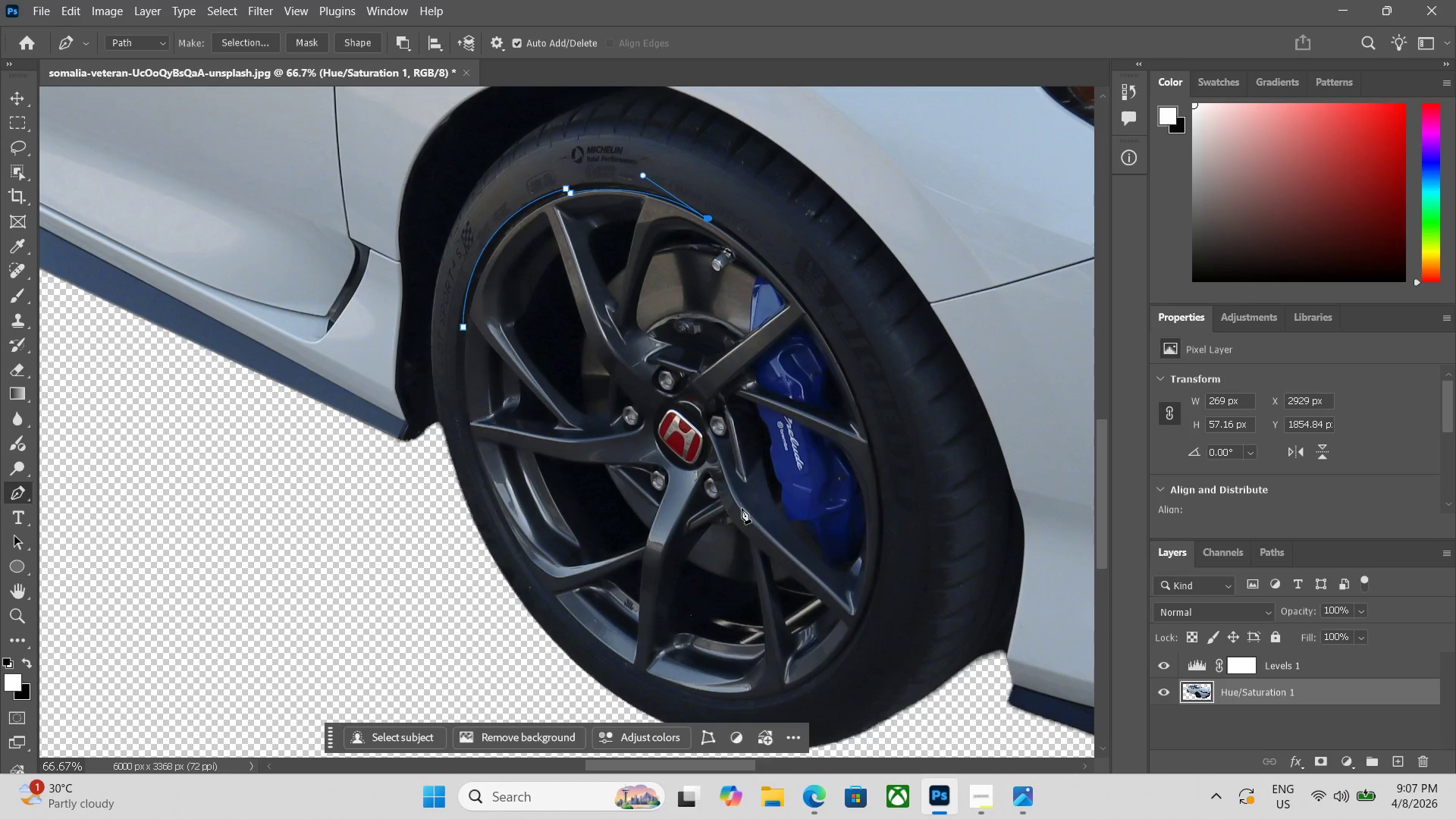 
key(Control+Z)
 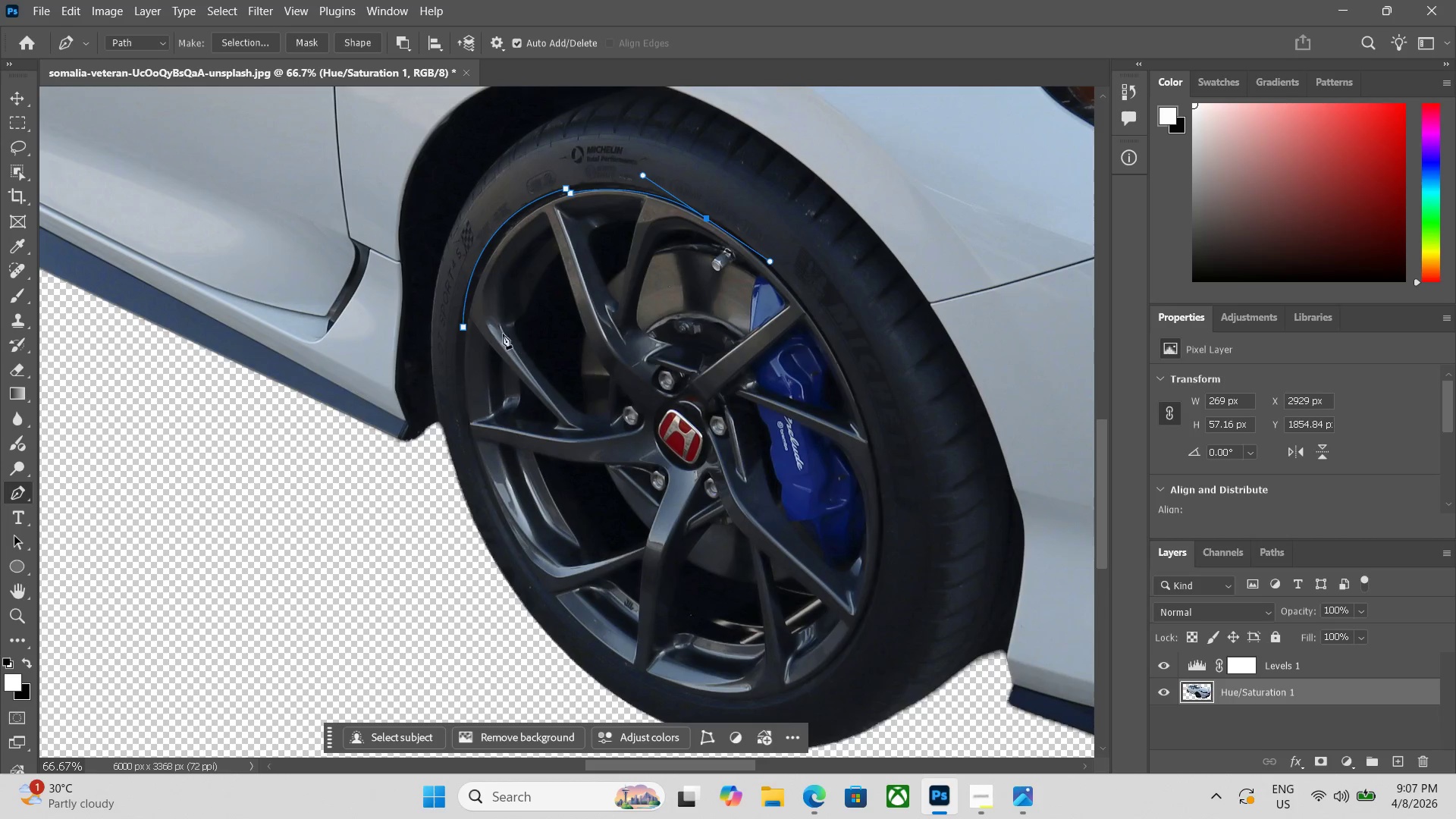 
key(Control+Z)
 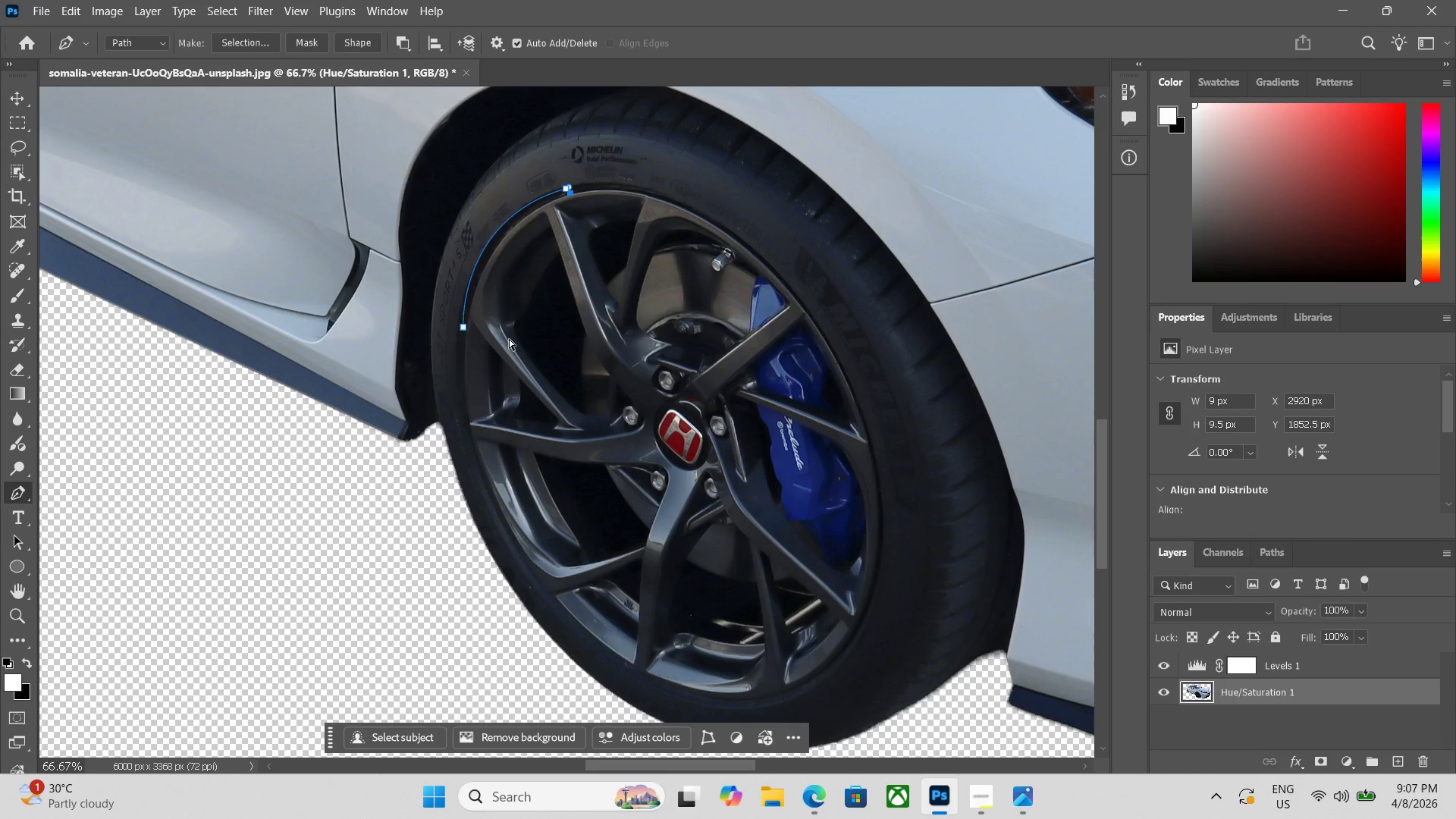 
key(Control+Z)
 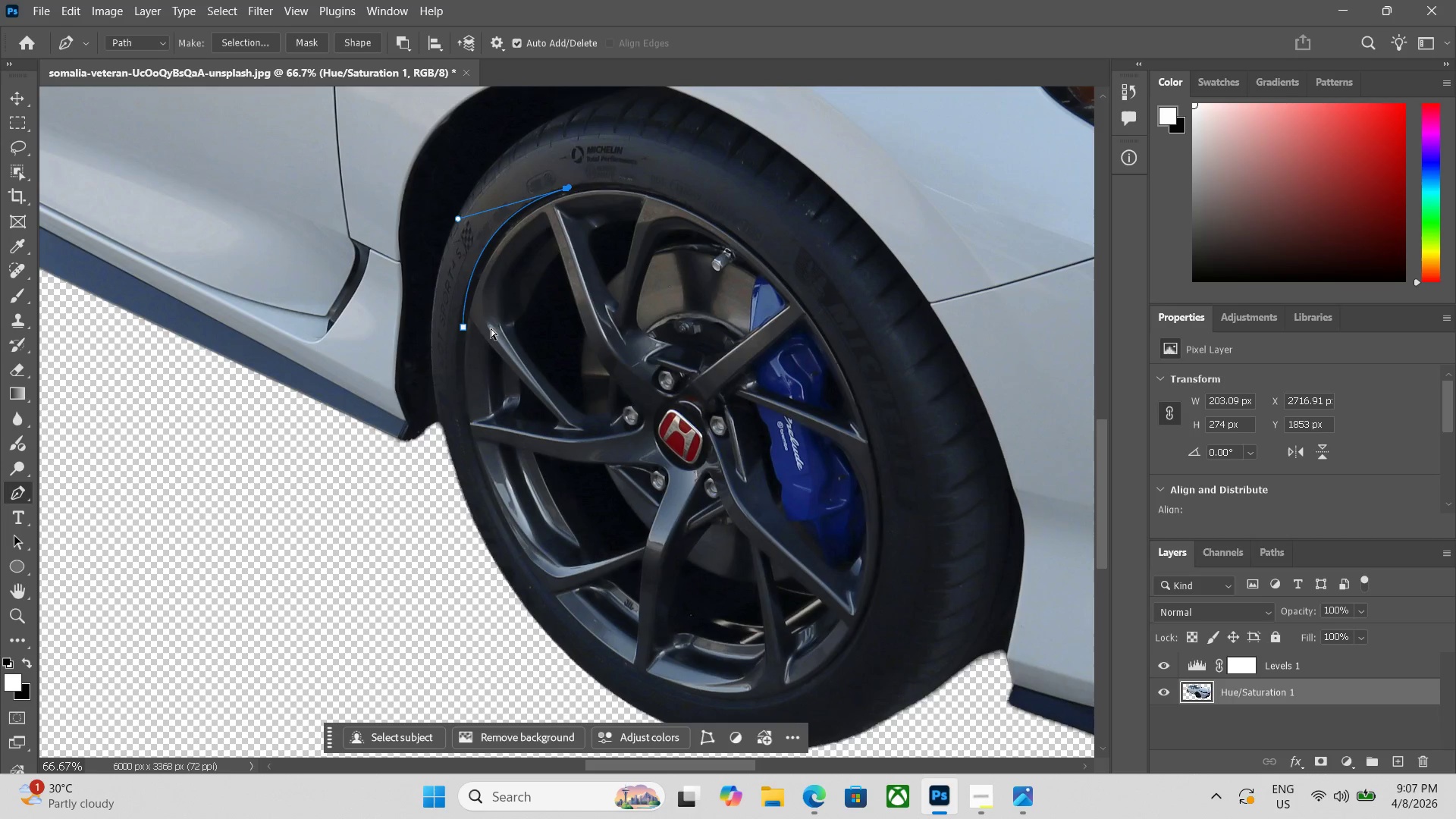 
key(Control+Z)
 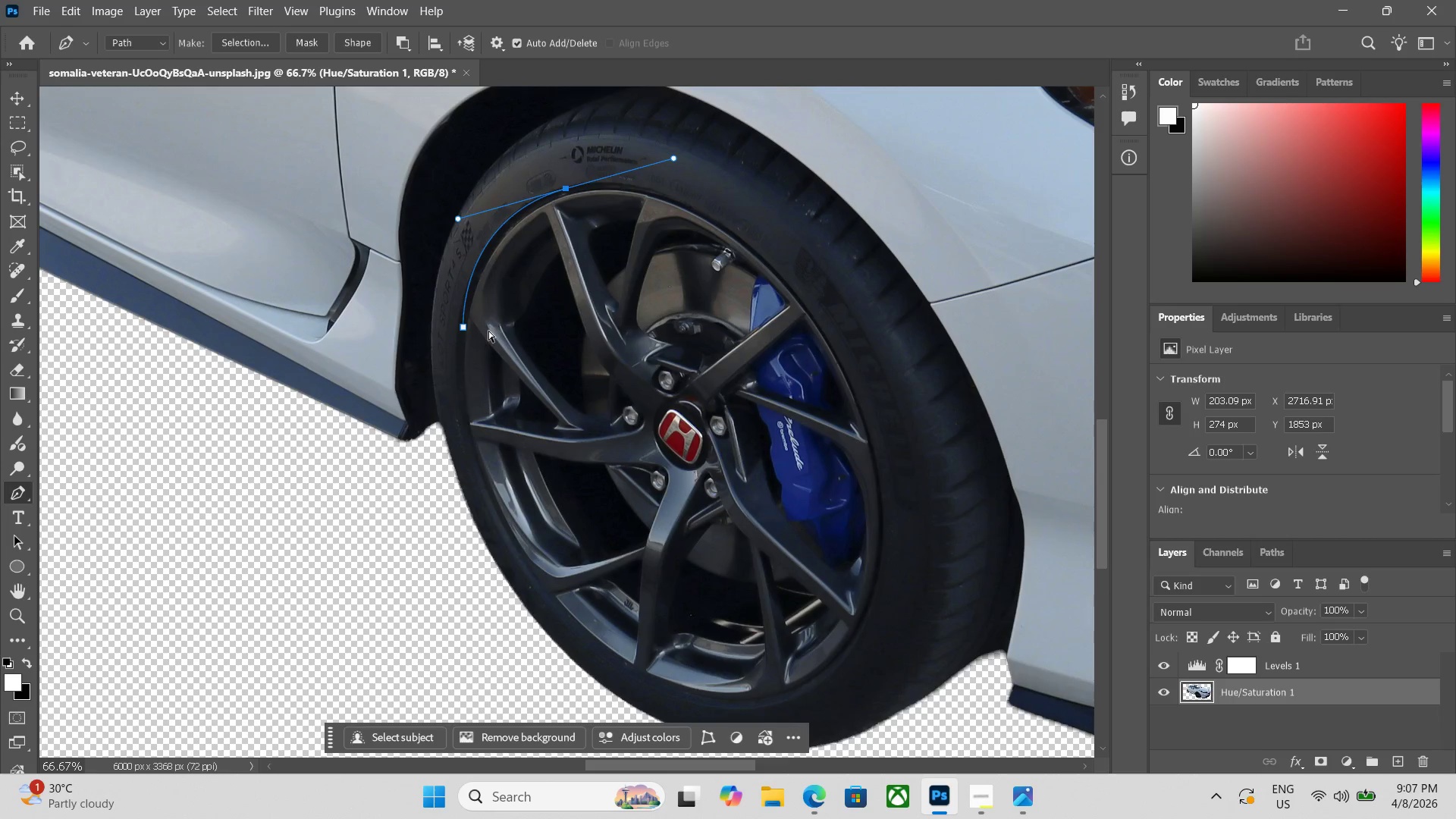 
key(Control+Z)
 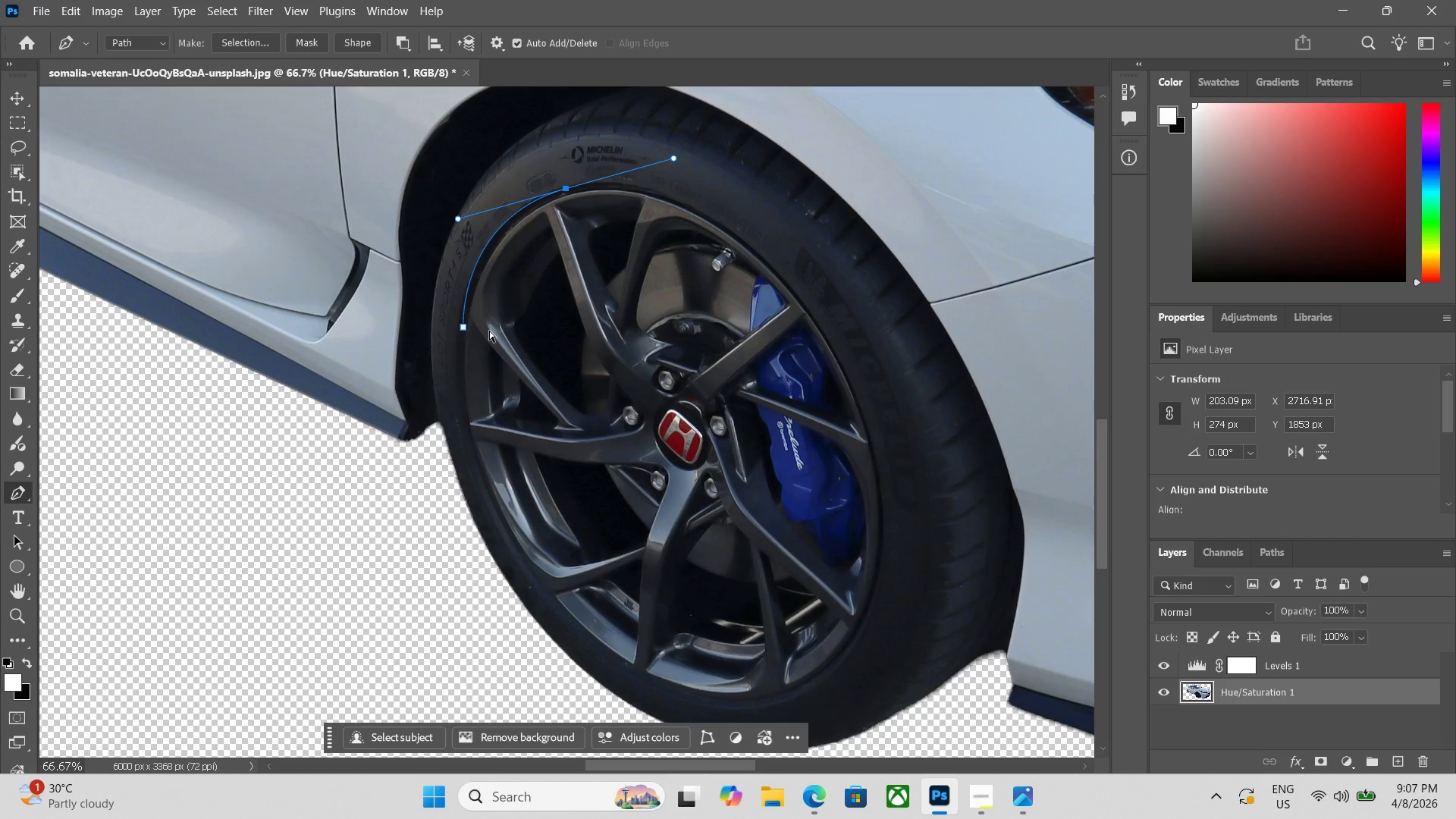 
key(Control+Z)
 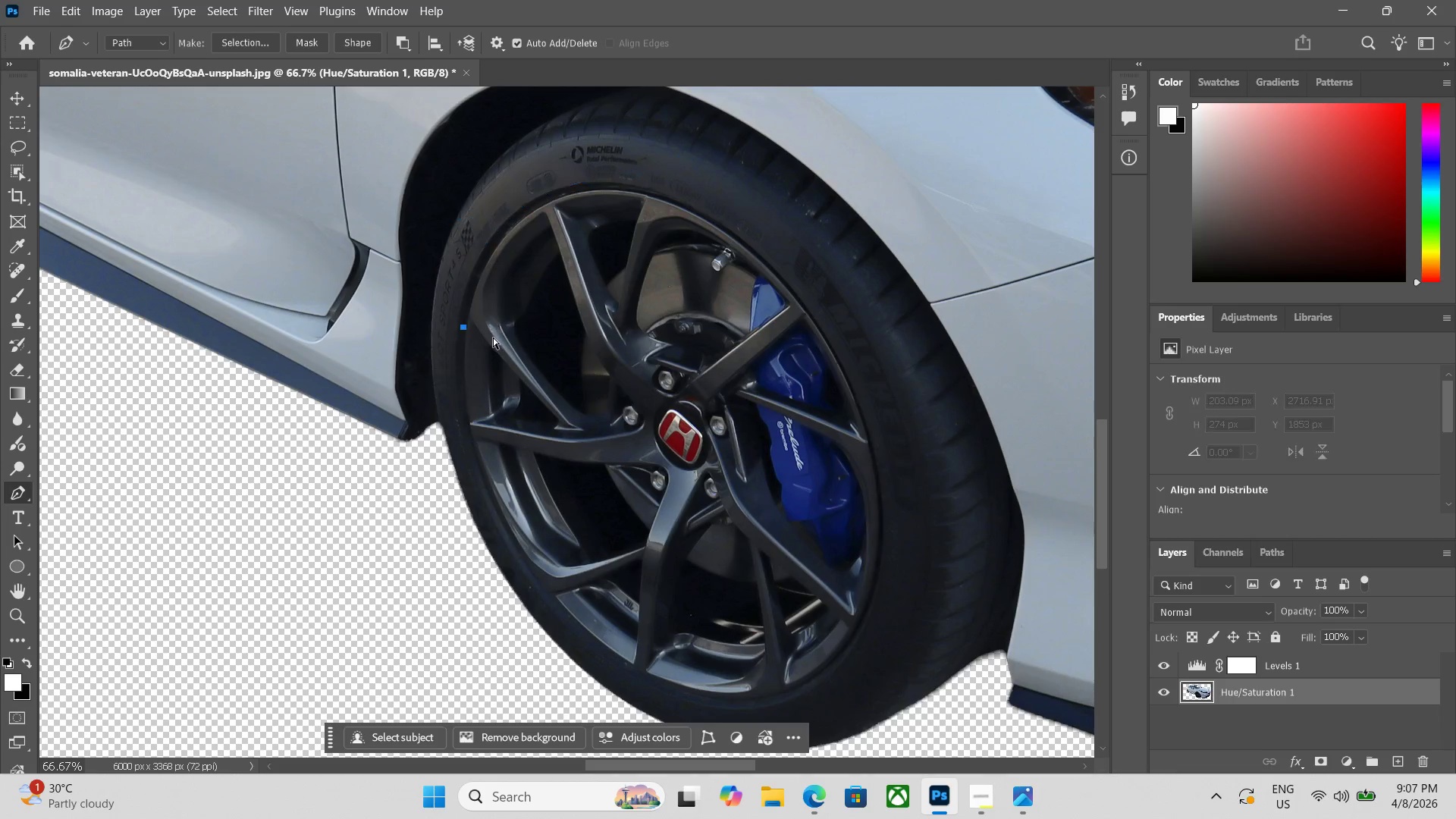 
key(Control+Z)
 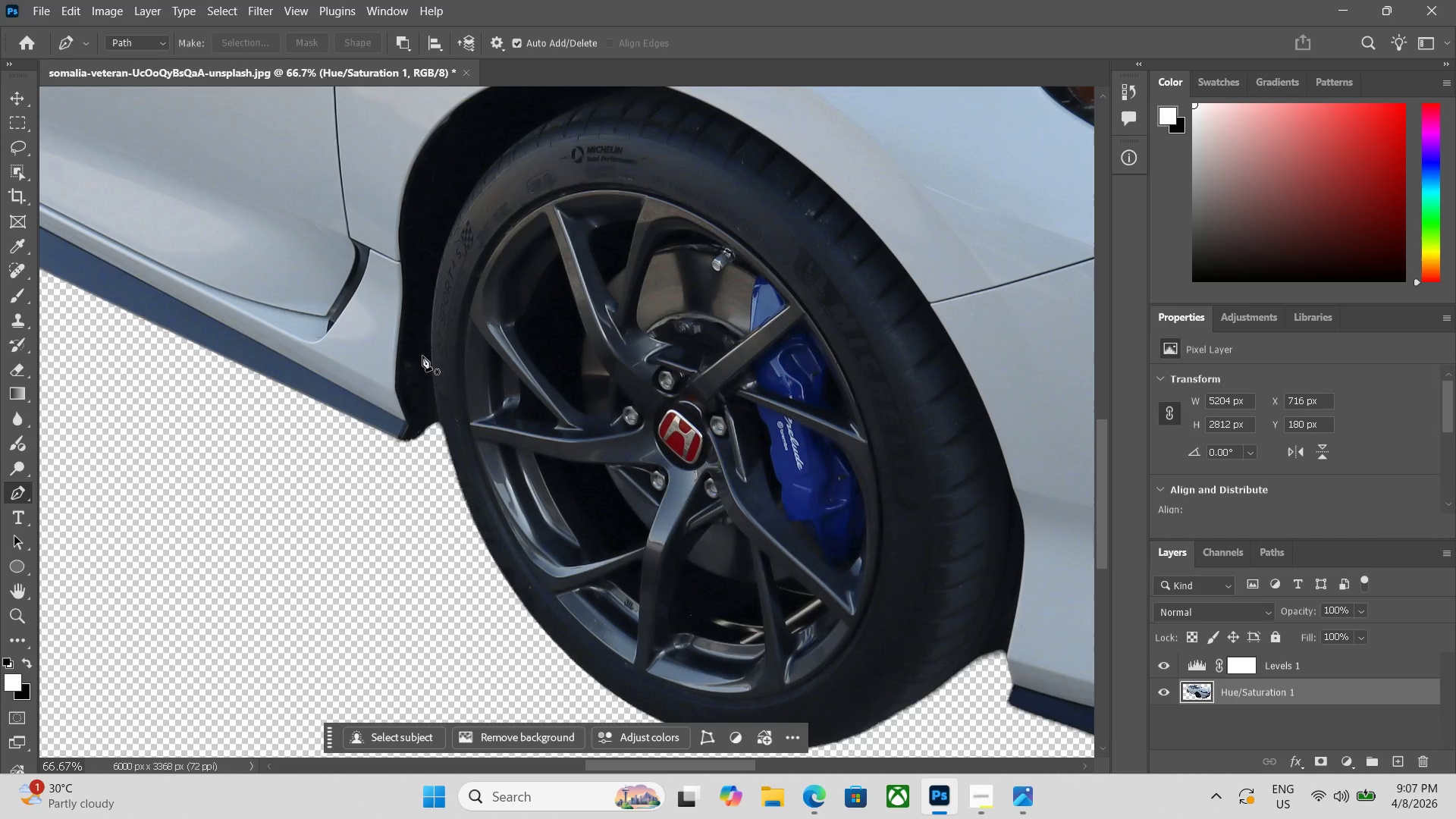 
left_click_drag(start_coordinate=[422, 356], to_coordinate=[428, 350])
 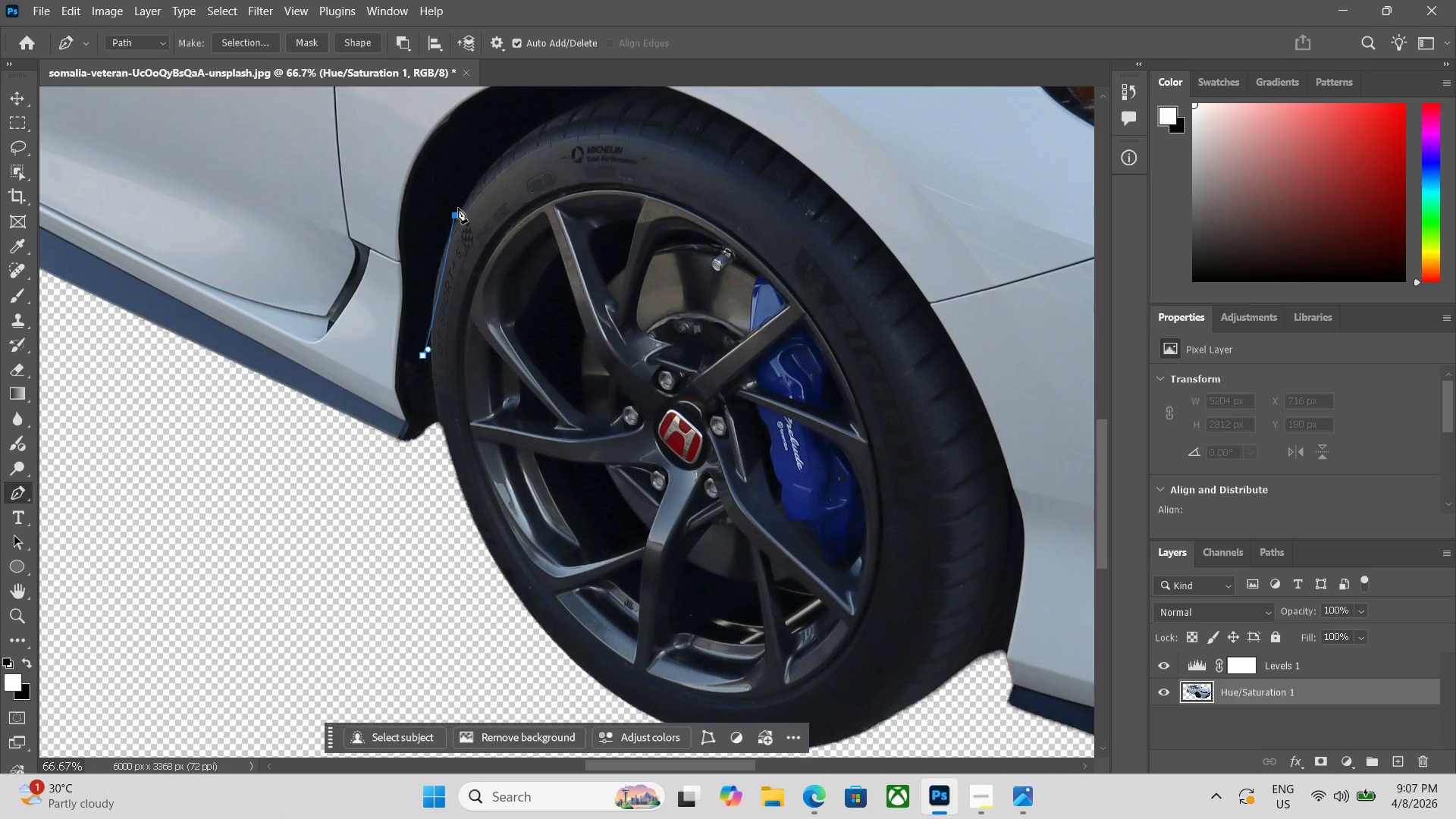 
left_click_drag(start_coordinate=[480, 168], to_coordinate=[489, 159])
 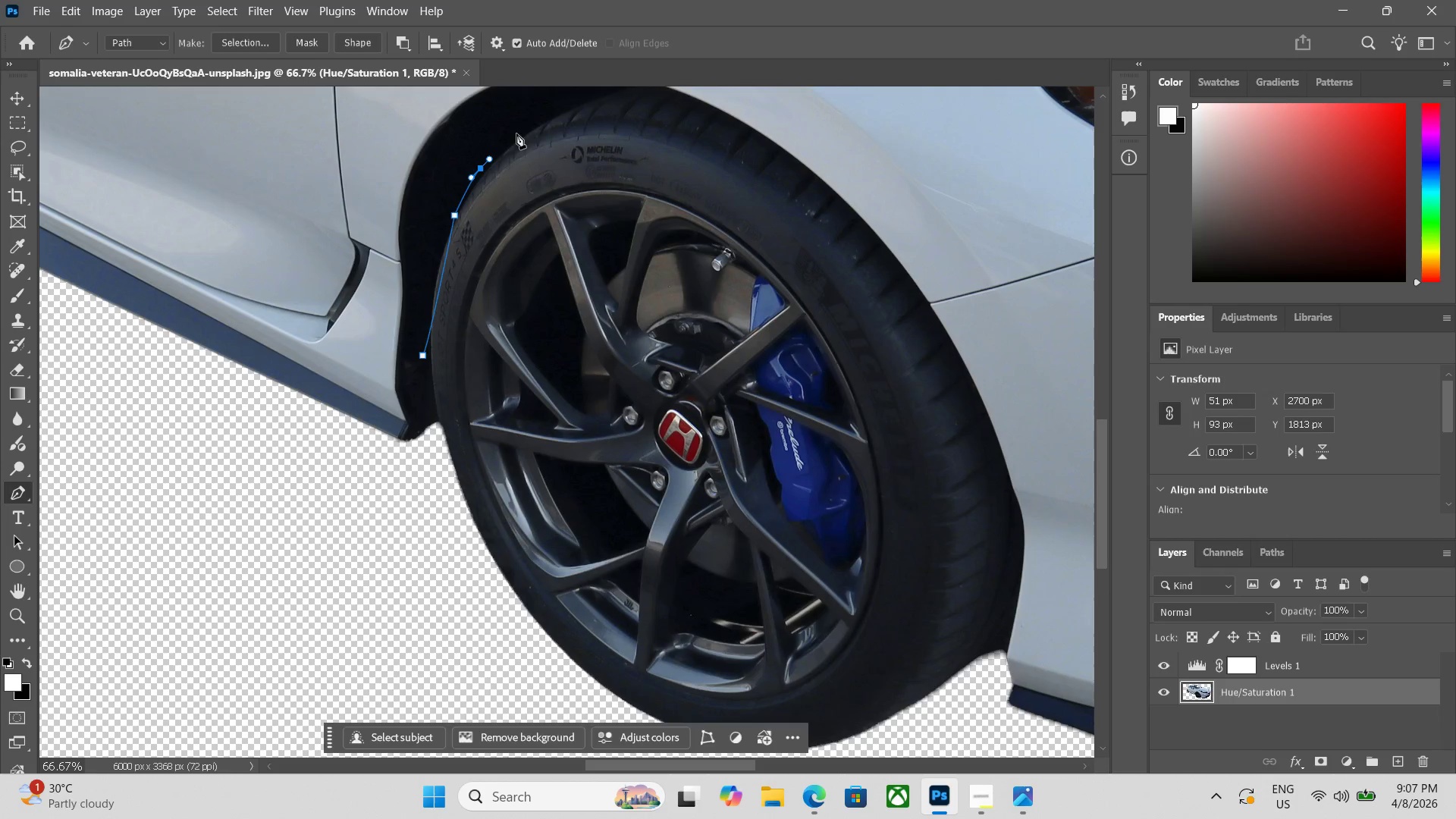 
left_click_drag(start_coordinate=[529, 124], to_coordinate=[549, 115])
 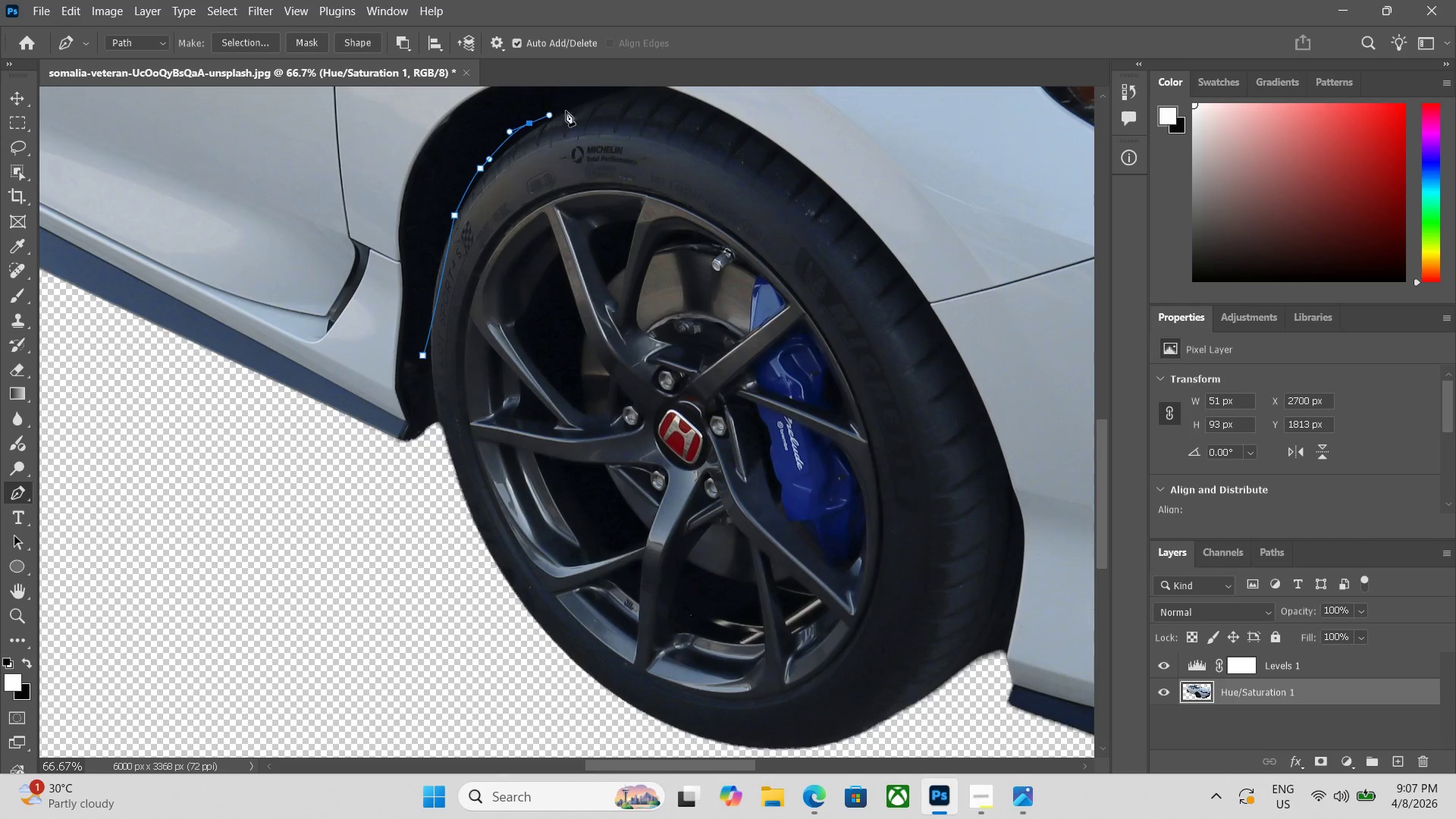 
left_click_drag(start_coordinate=[570, 110], to_coordinate=[576, 108])
 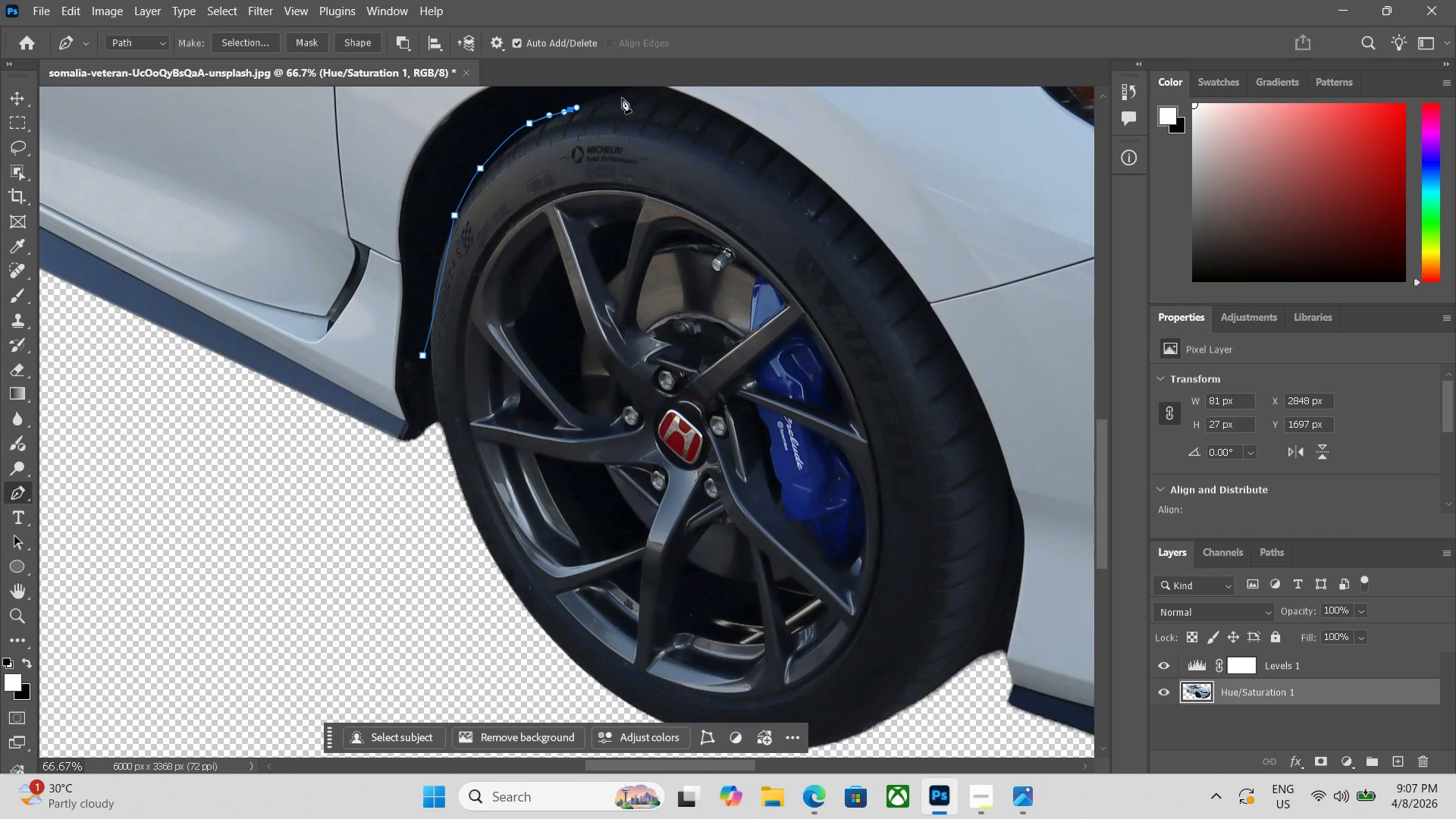 
hold_key(key=Space, duration=0.52)
 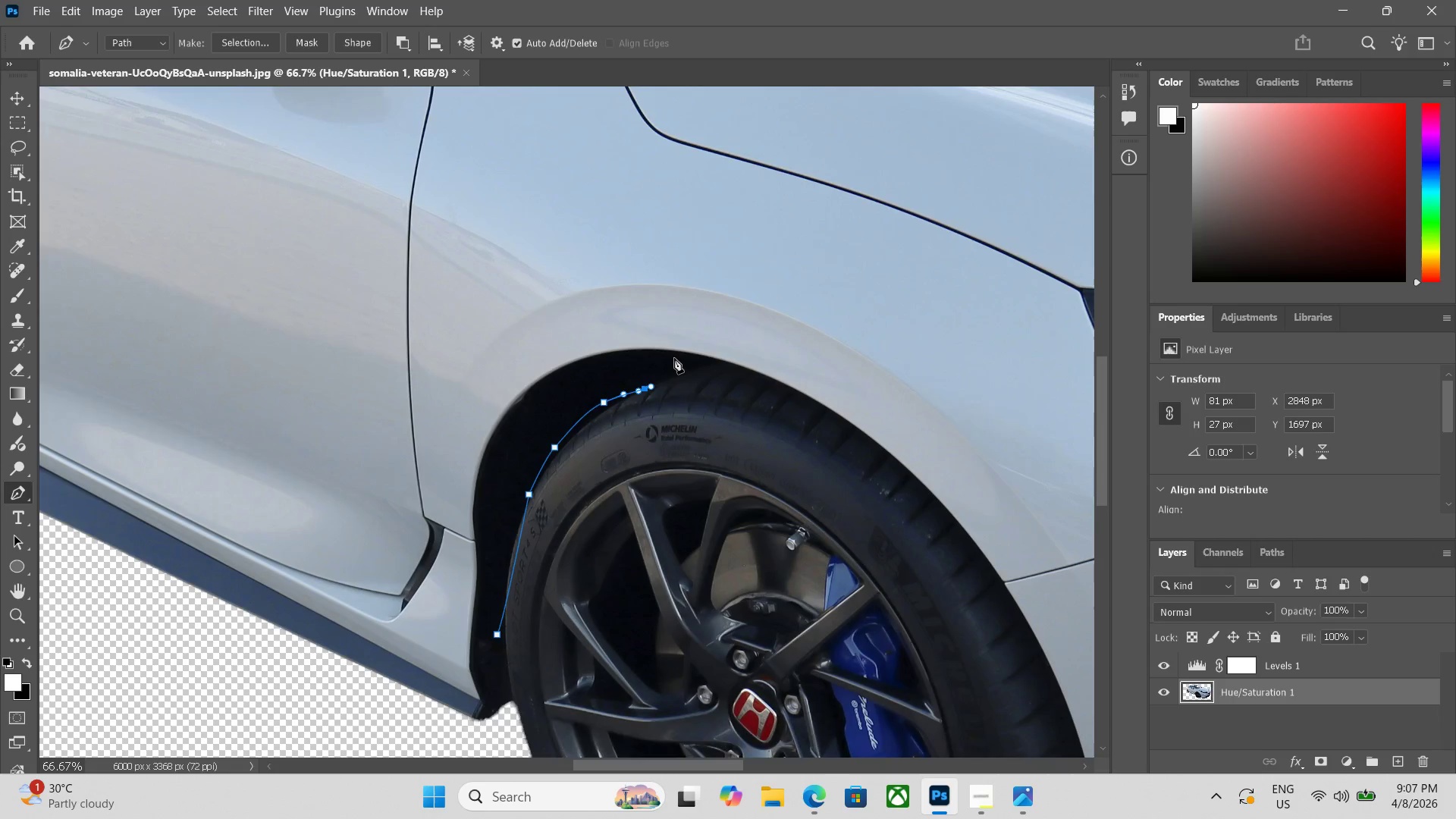 
left_click_drag(start_coordinate=[646, 167], to_coordinate=[695, 359])
 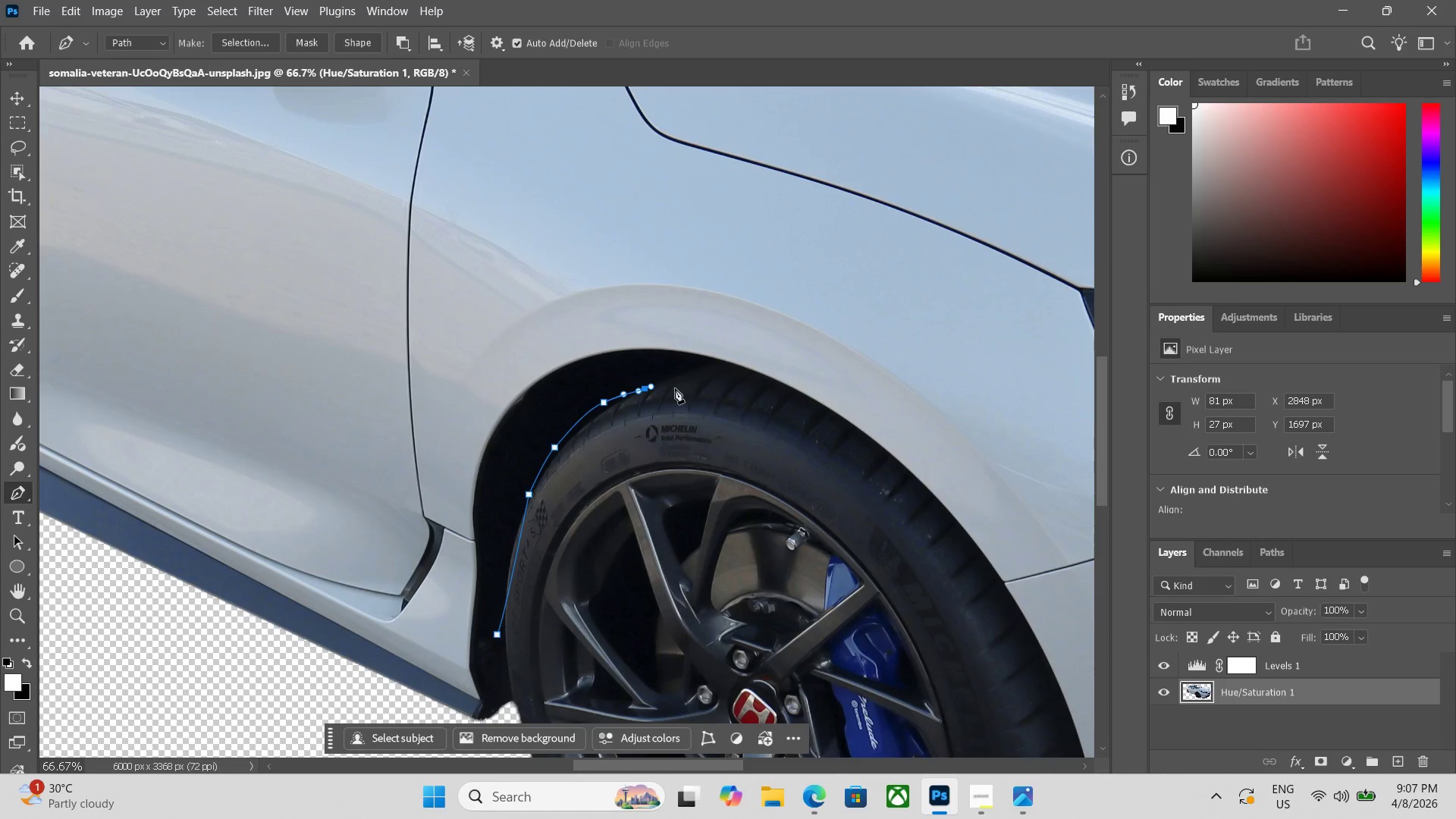 
left_click_drag(start_coordinate=[675, 366], to_coordinate=[683, 366])
 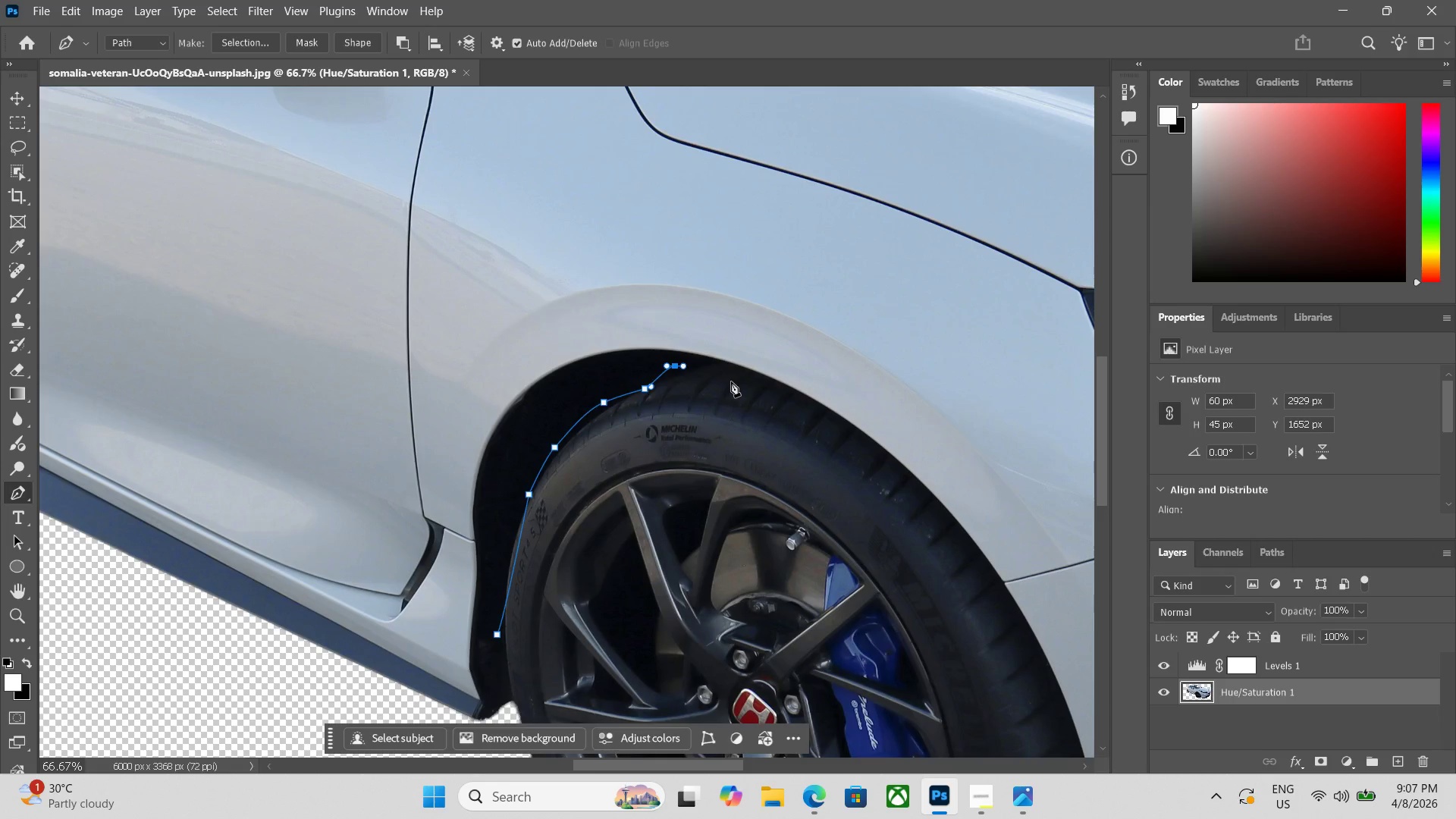 
left_click_drag(start_coordinate=[740, 381], to_coordinate=[748, 384])
 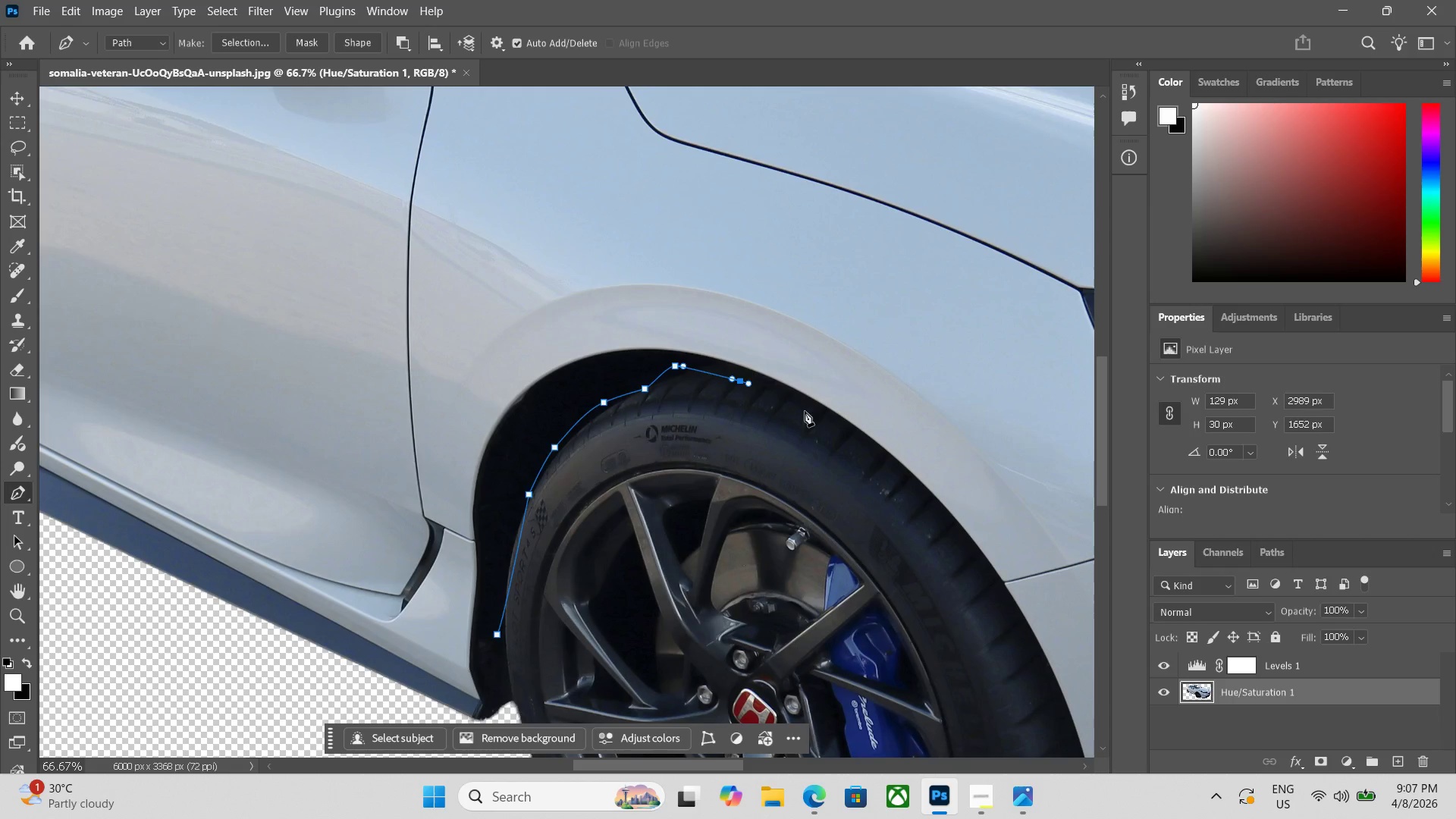 
key(Control+Z)
 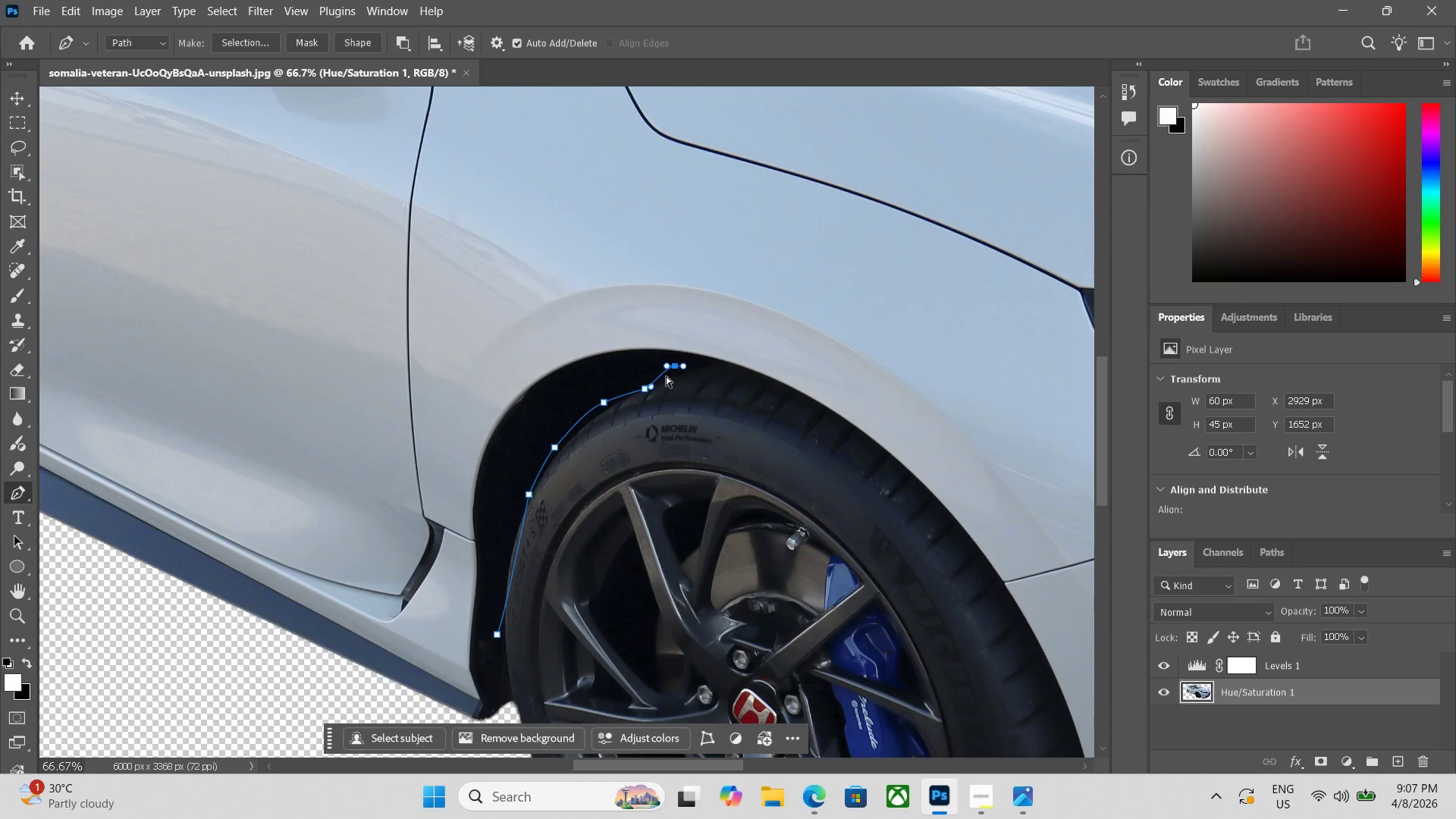 
key(Control+Z)
 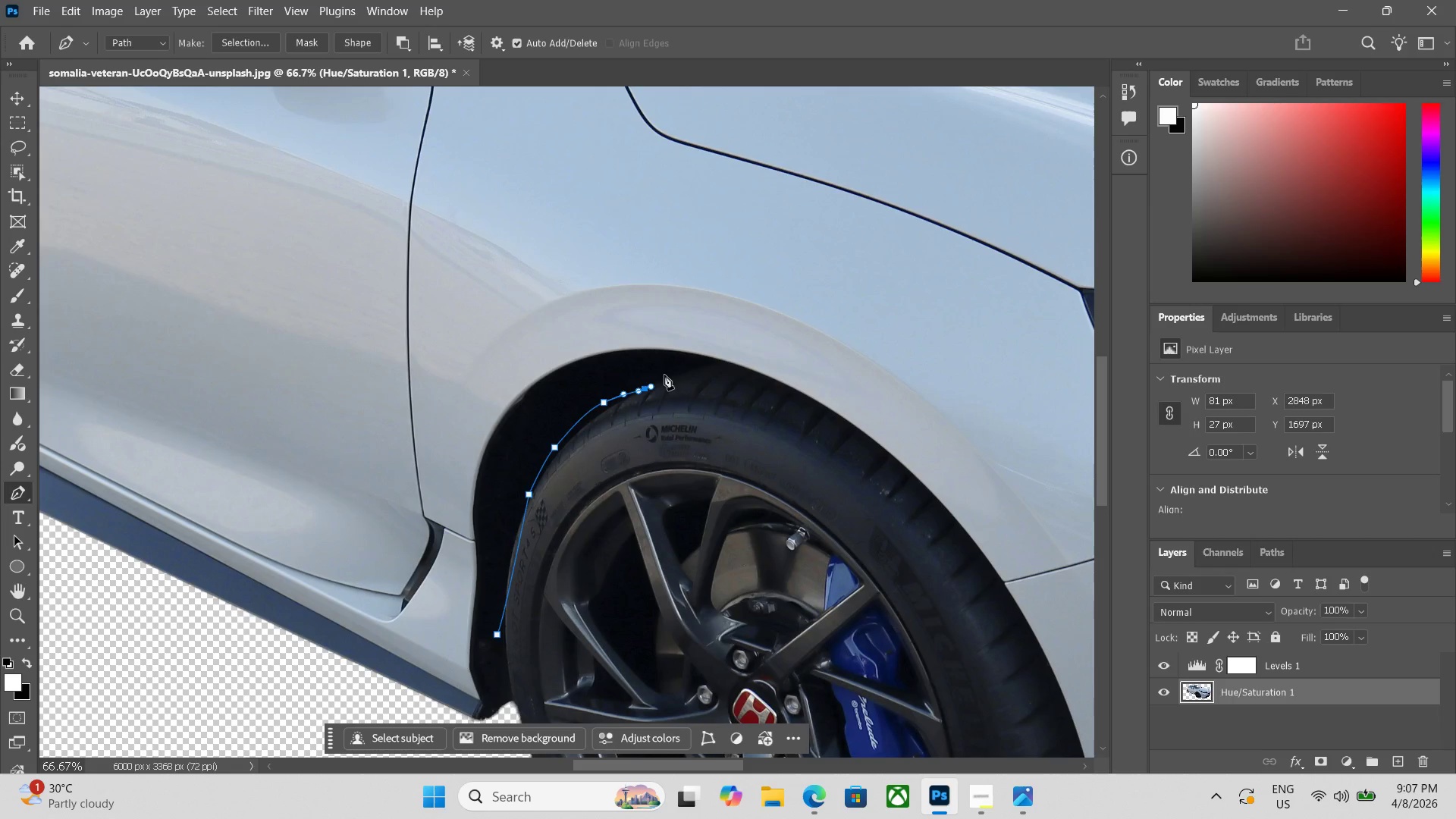 
key(Control+ControlLeft)
 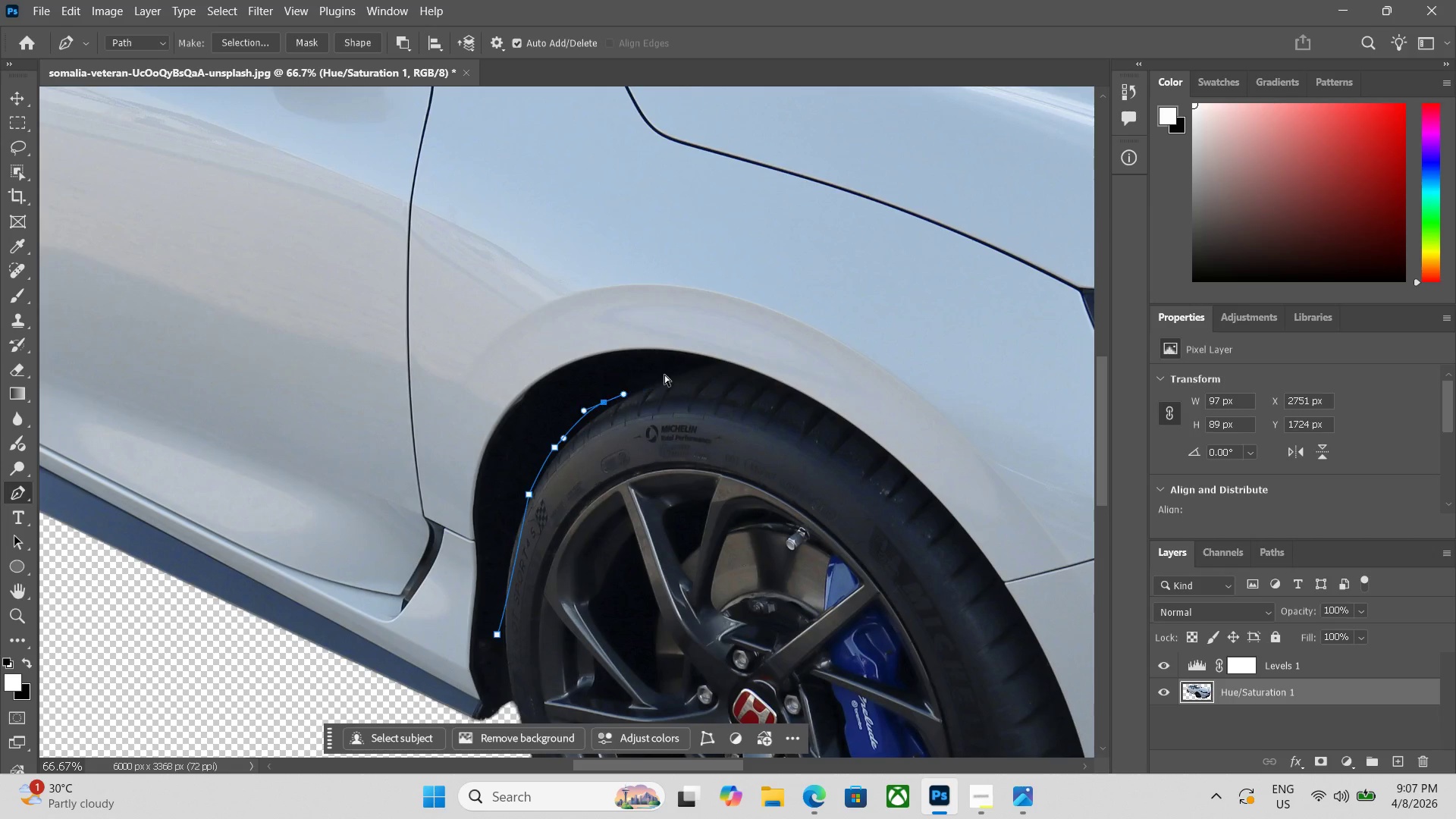 
key(Control+Z)
 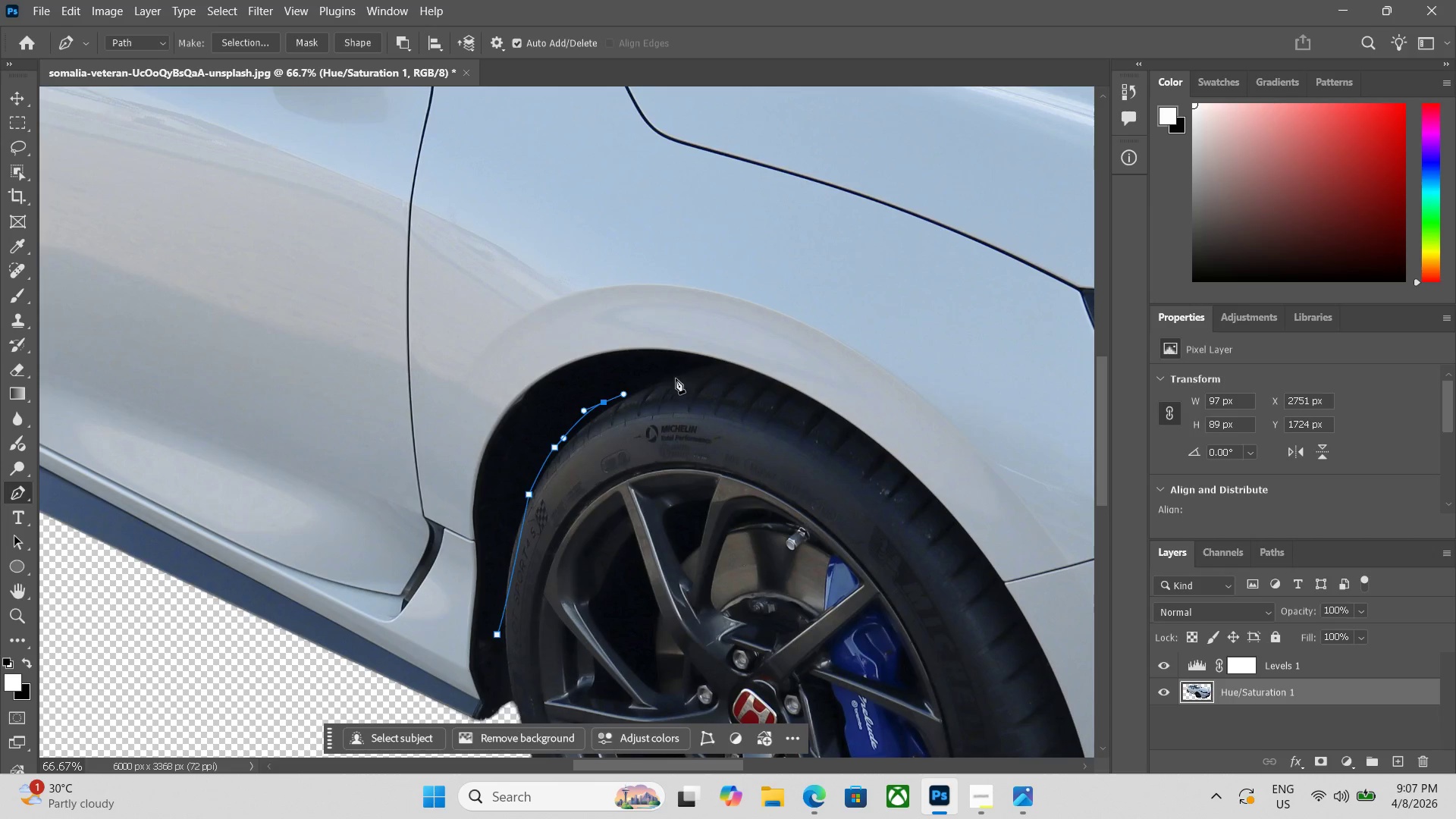 
left_click_drag(start_coordinate=[683, 370], to_coordinate=[694, 370])
 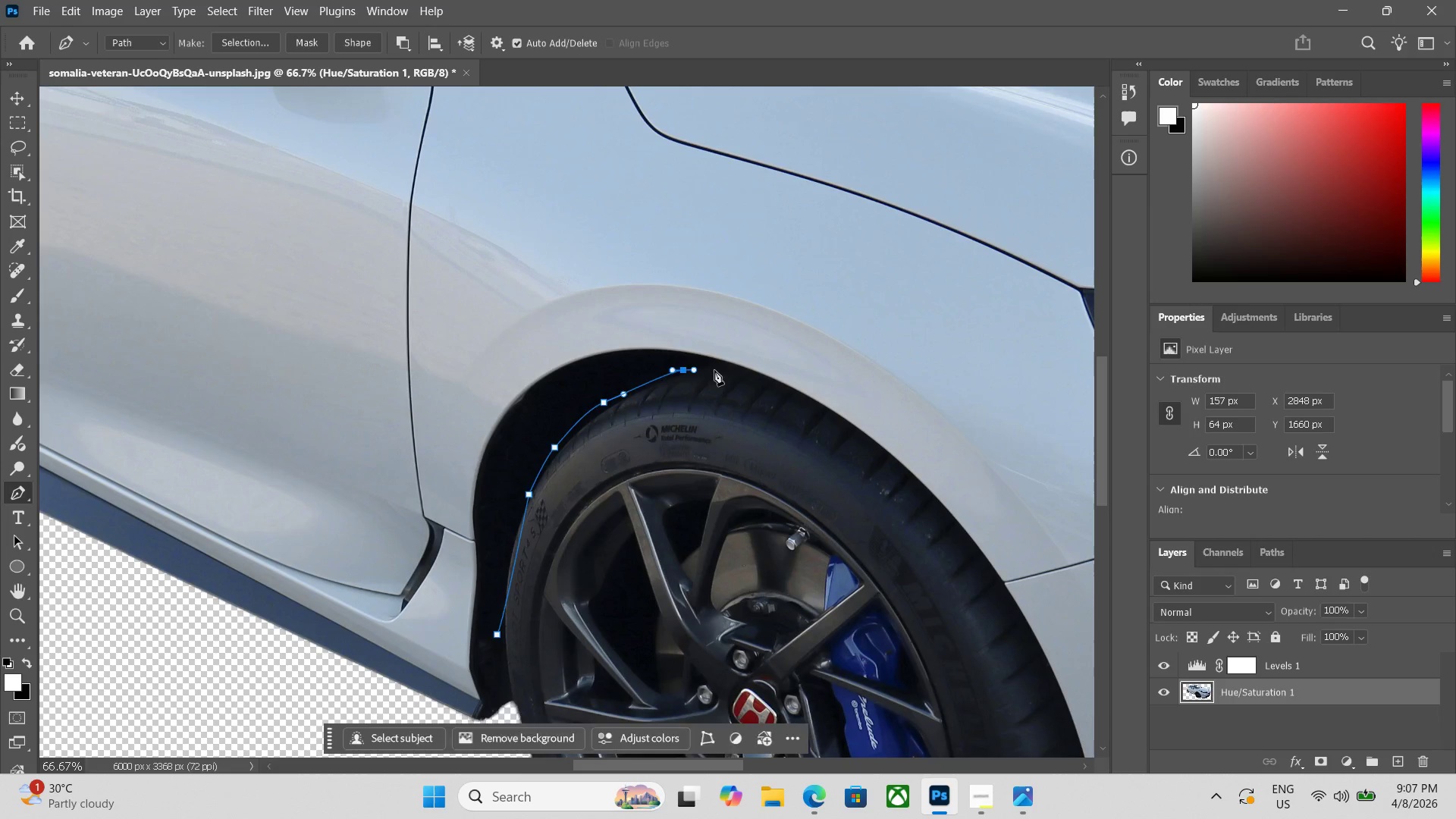 
left_click_drag(start_coordinate=[714, 371], to_coordinate=[734, 378])
 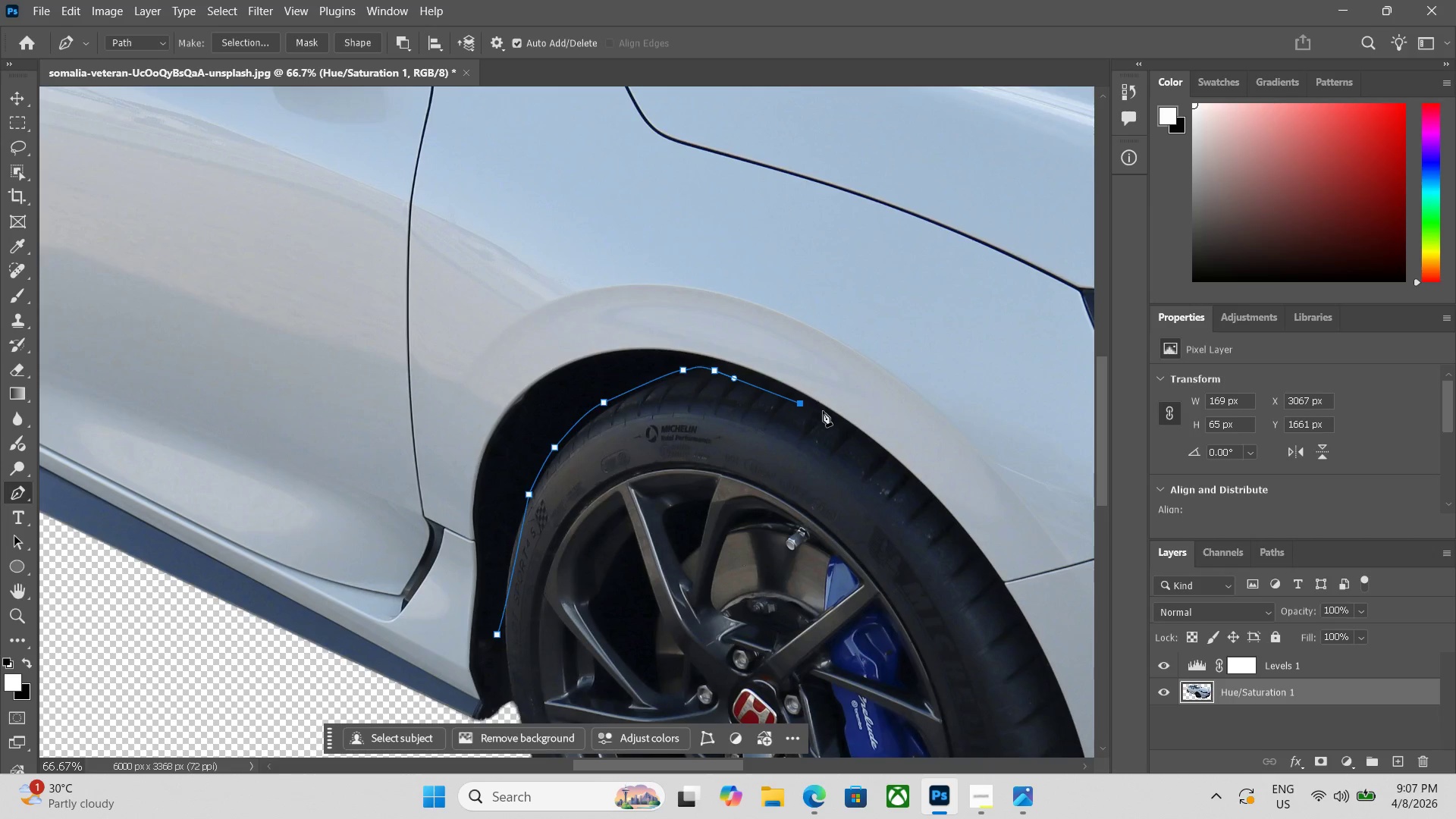 
left_click_drag(start_coordinate=[857, 431], to_coordinate=[863, 435])
 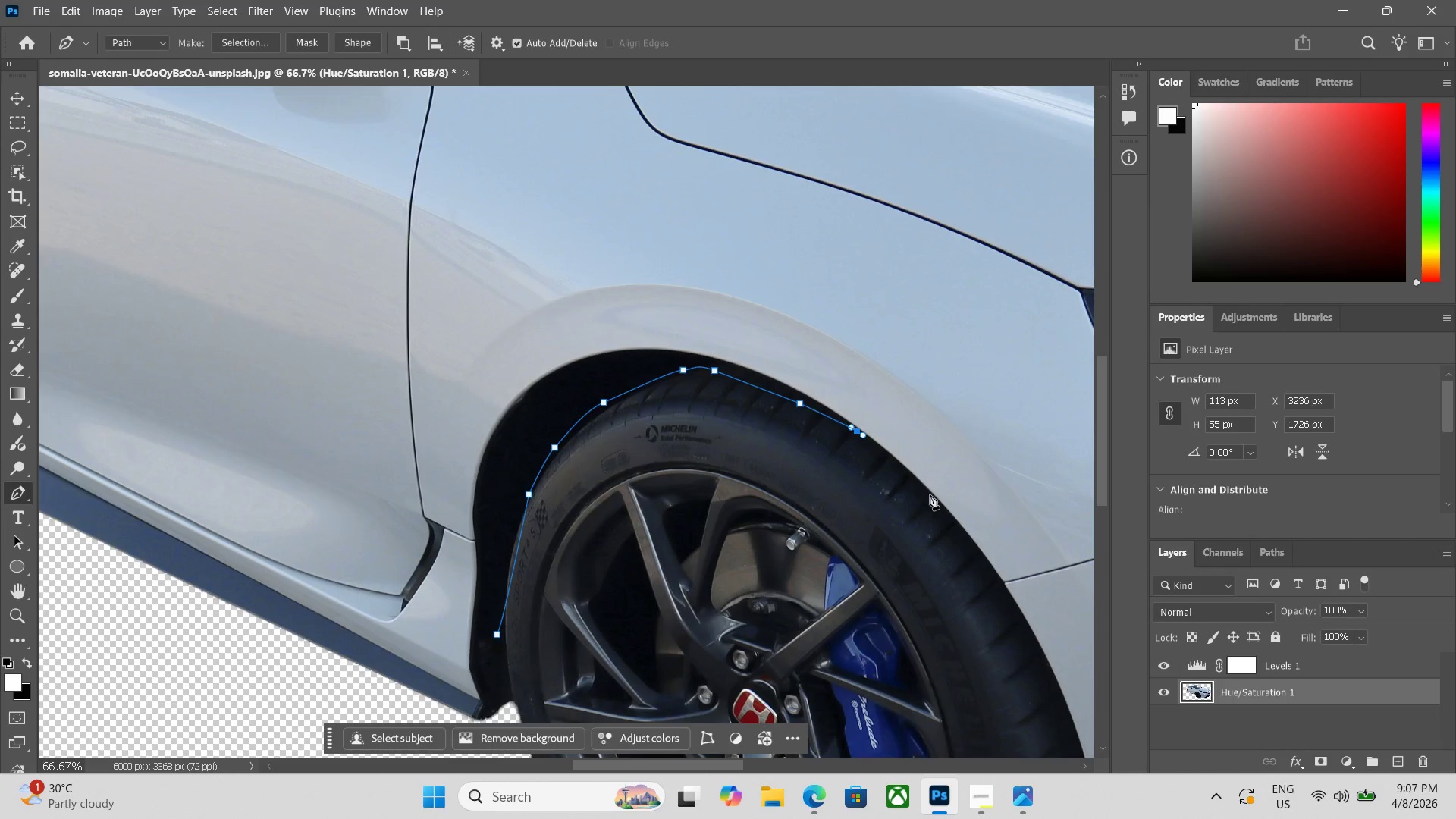 
hold_key(key=Space, duration=0.59)
 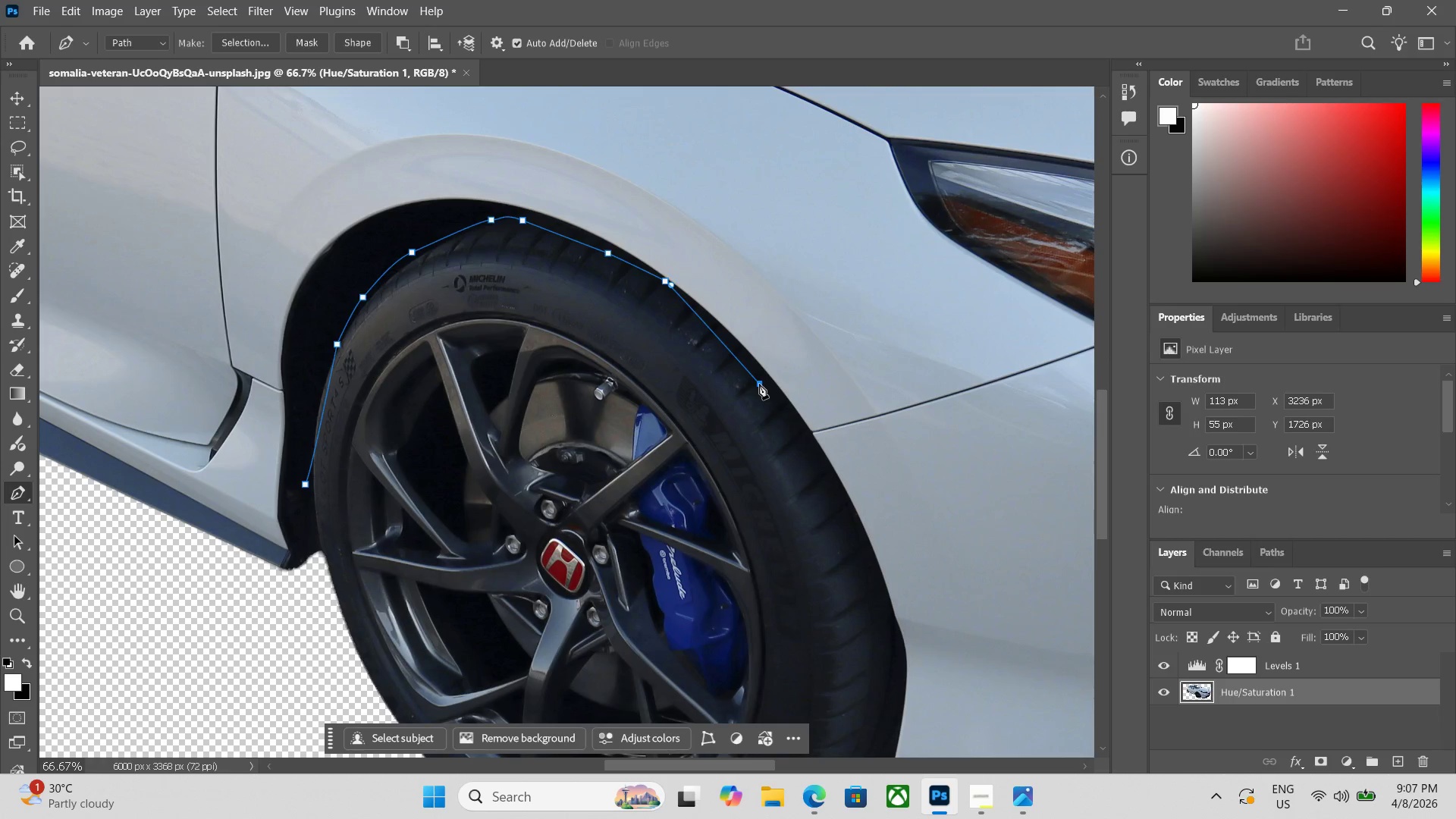 
left_click_drag(start_coordinate=[906, 502], to_coordinate=[714, 352])
 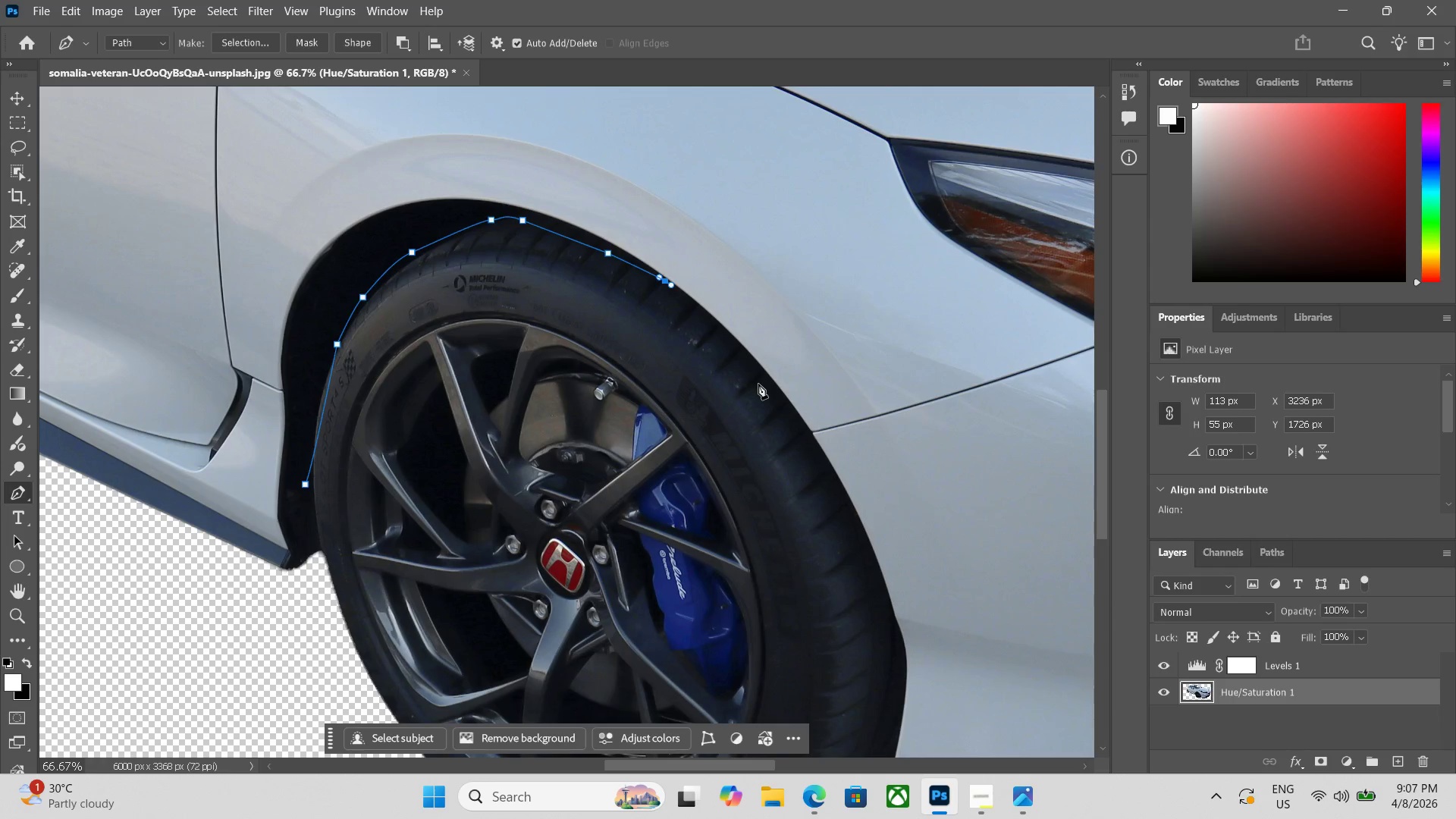 
left_click([759, 384])
 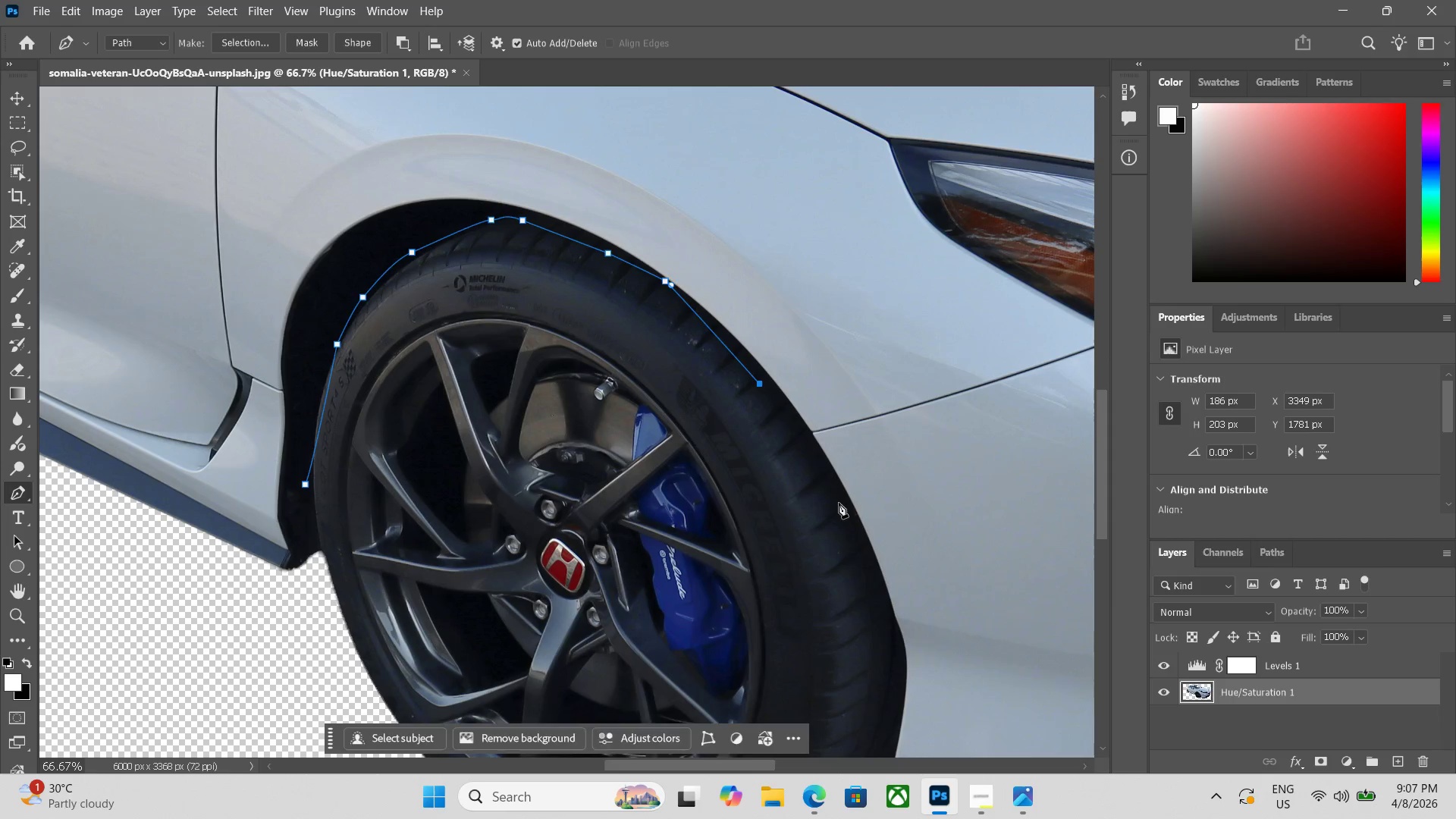 
hold_key(key=Space, duration=0.52)
 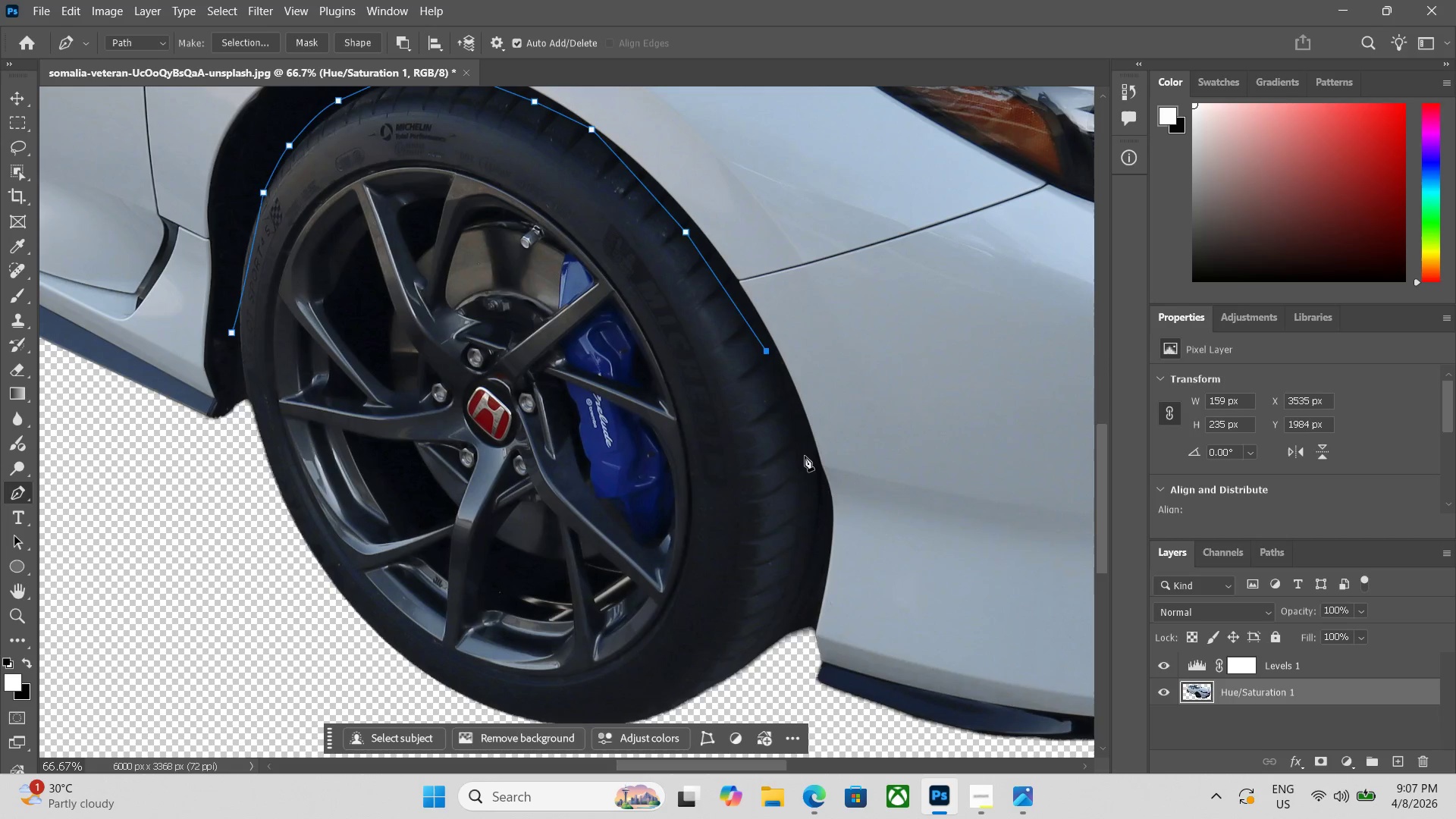 
left_click_drag(start_coordinate=[874, 617], to_coordinate=[805, 477])
 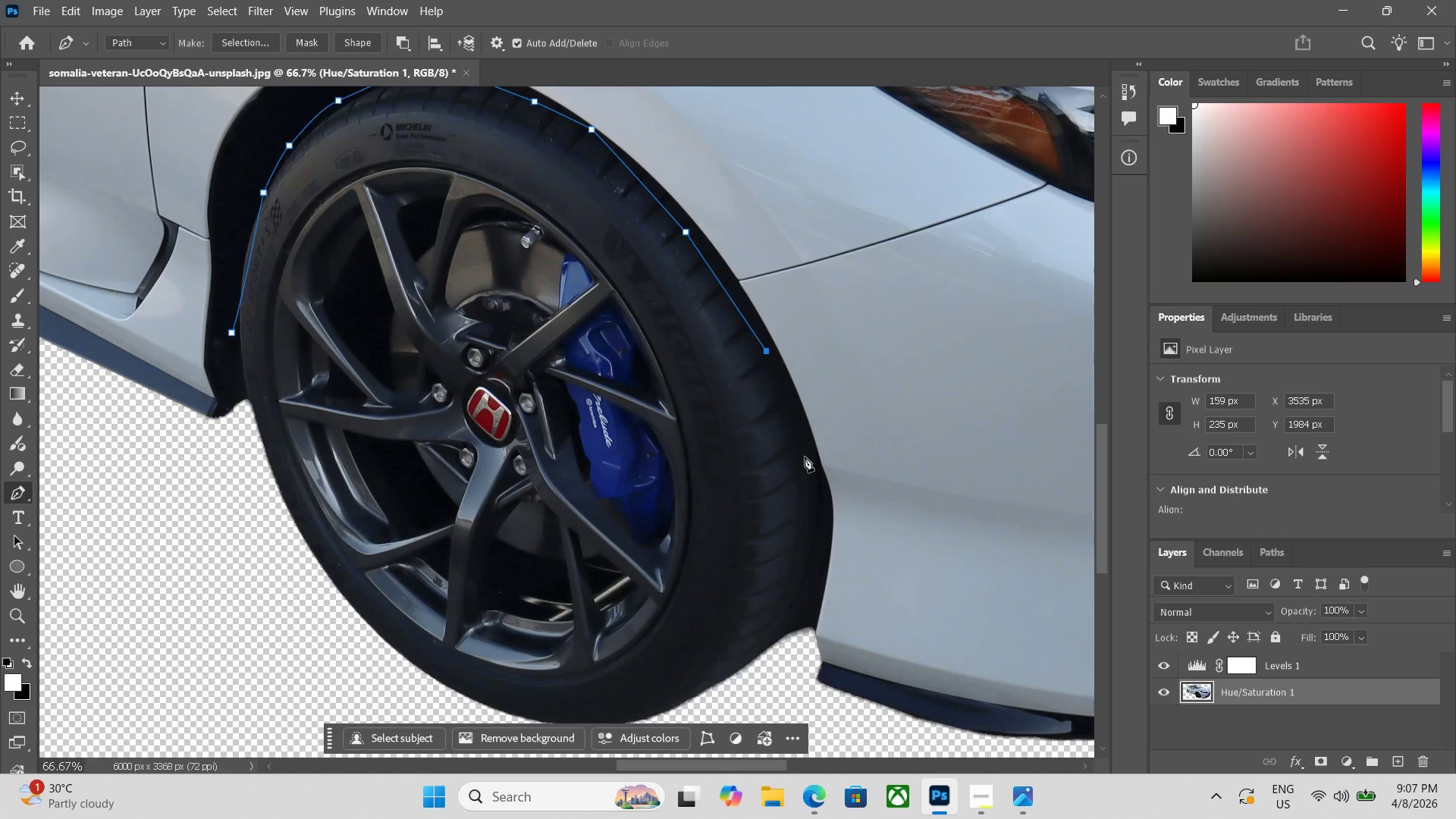 
left_click([805, 456])
 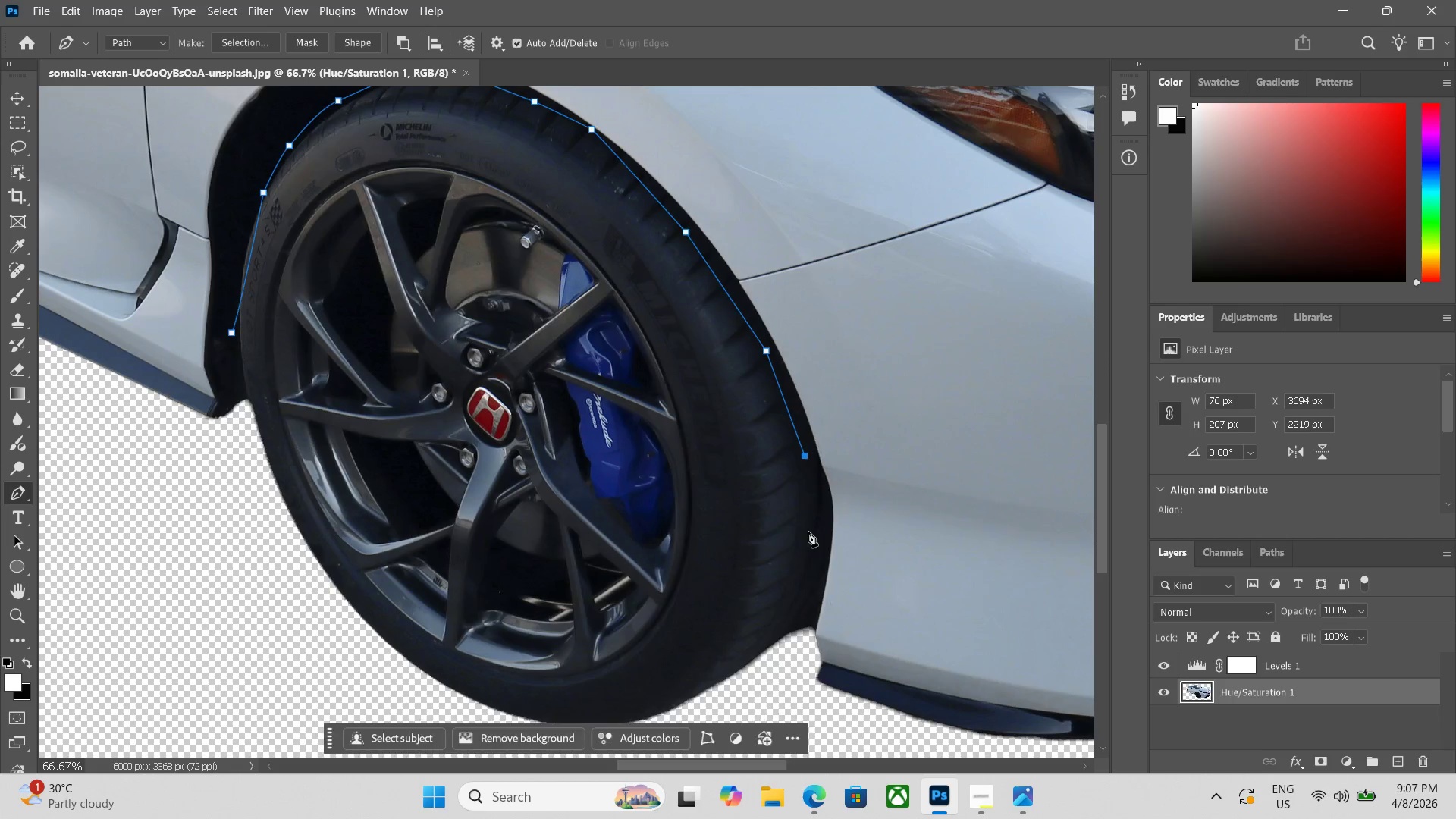 
left_click_drag(start_coordinate=[808, 539], to_coordinate=[808, 550])
 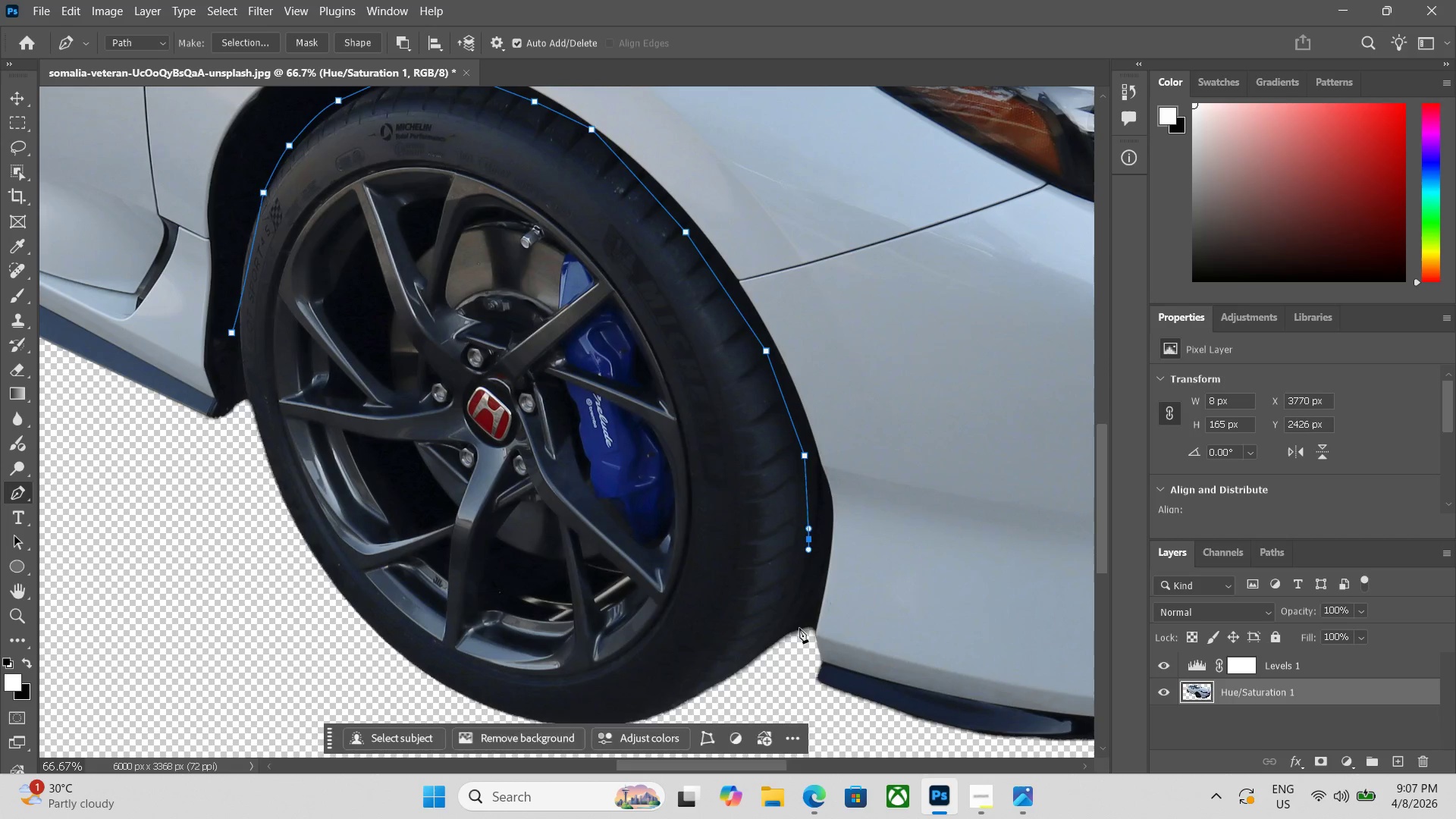 
left_click_drag(start_coordinate=[799, 630], to_coordinate=[798, 634])
 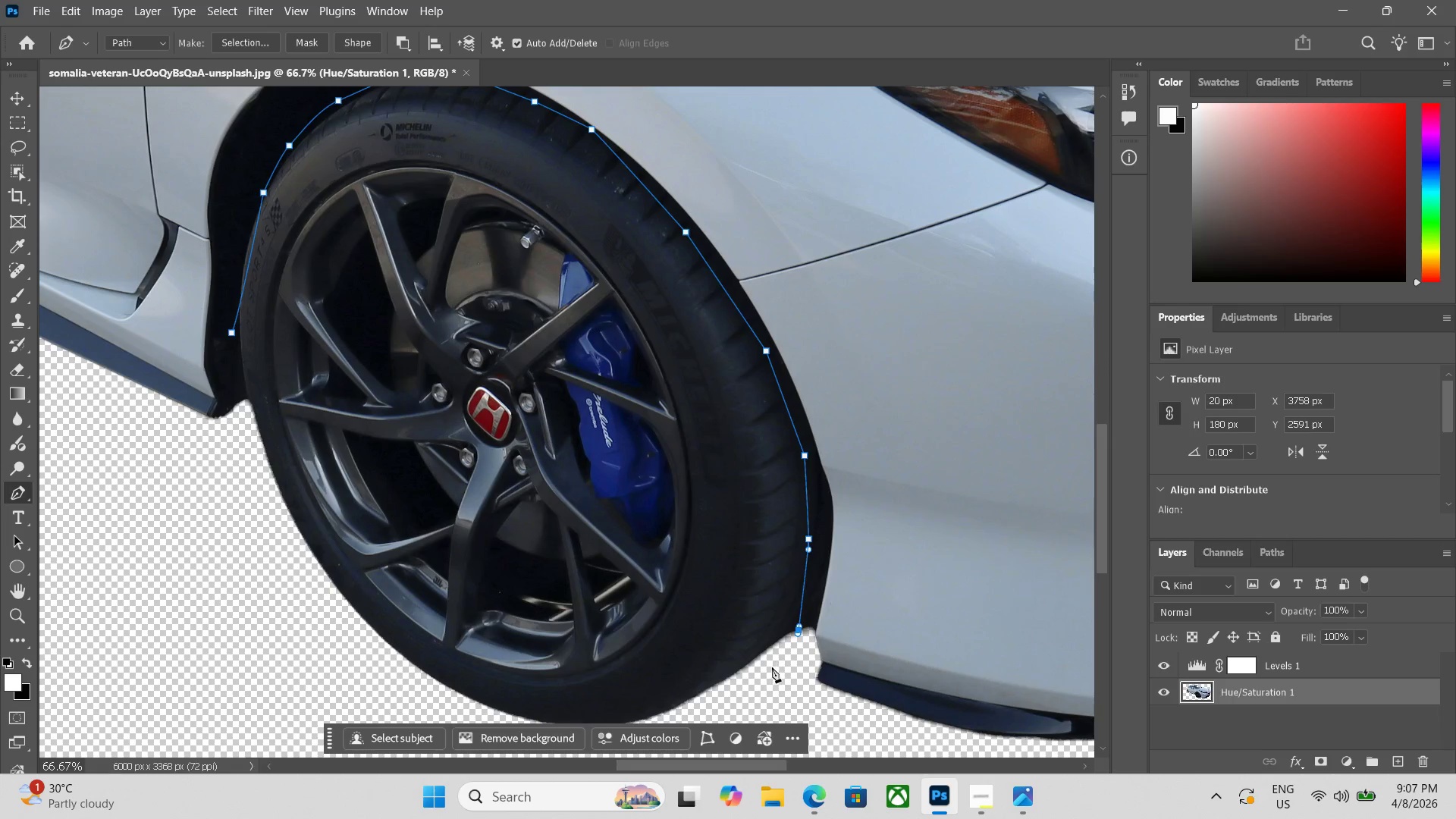 
left_click_drag(start_coordinate=[764, 673], to_coordinate=[759, 677])
 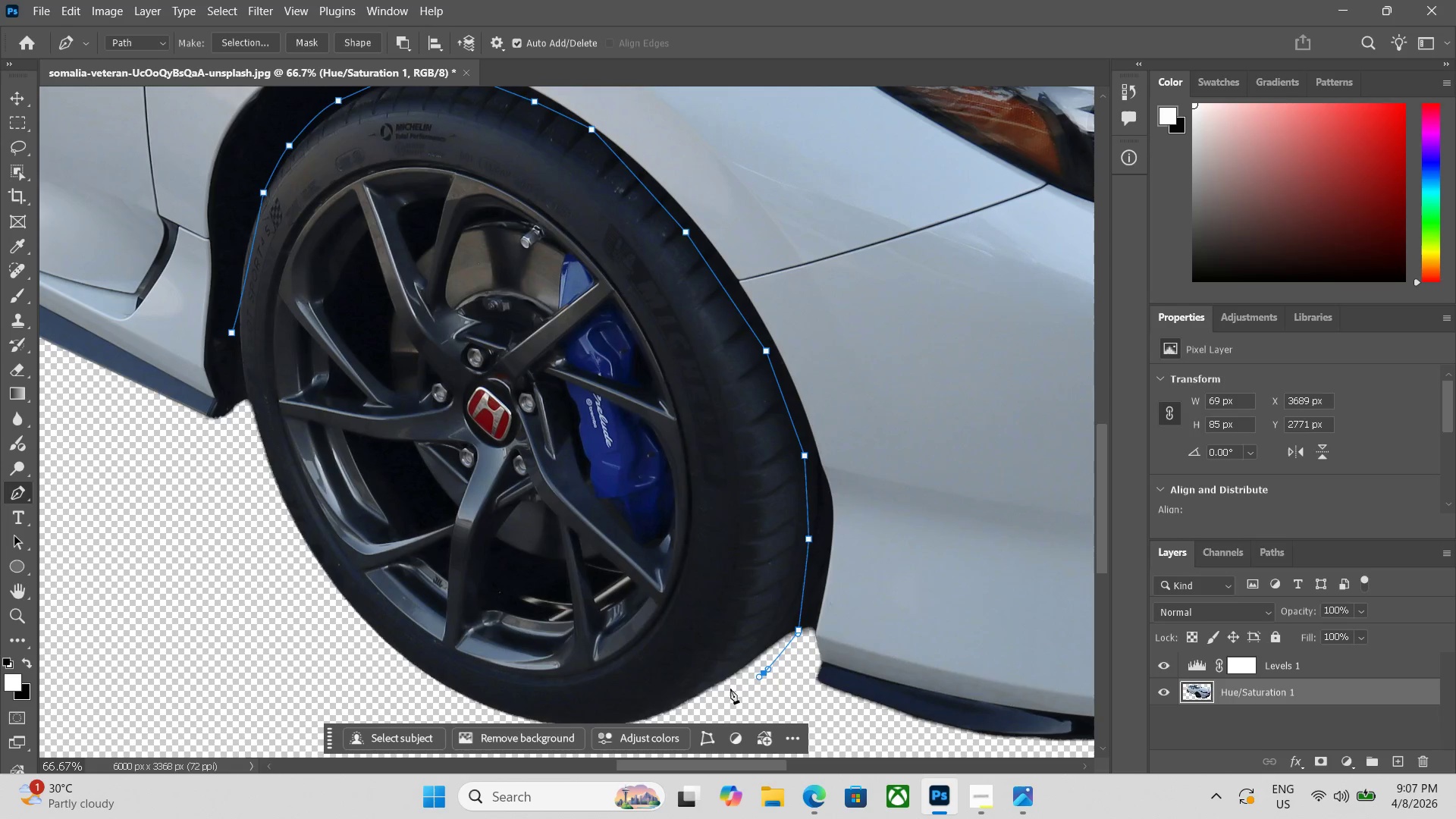 
hold_key(key=Space, duration=0.5)
 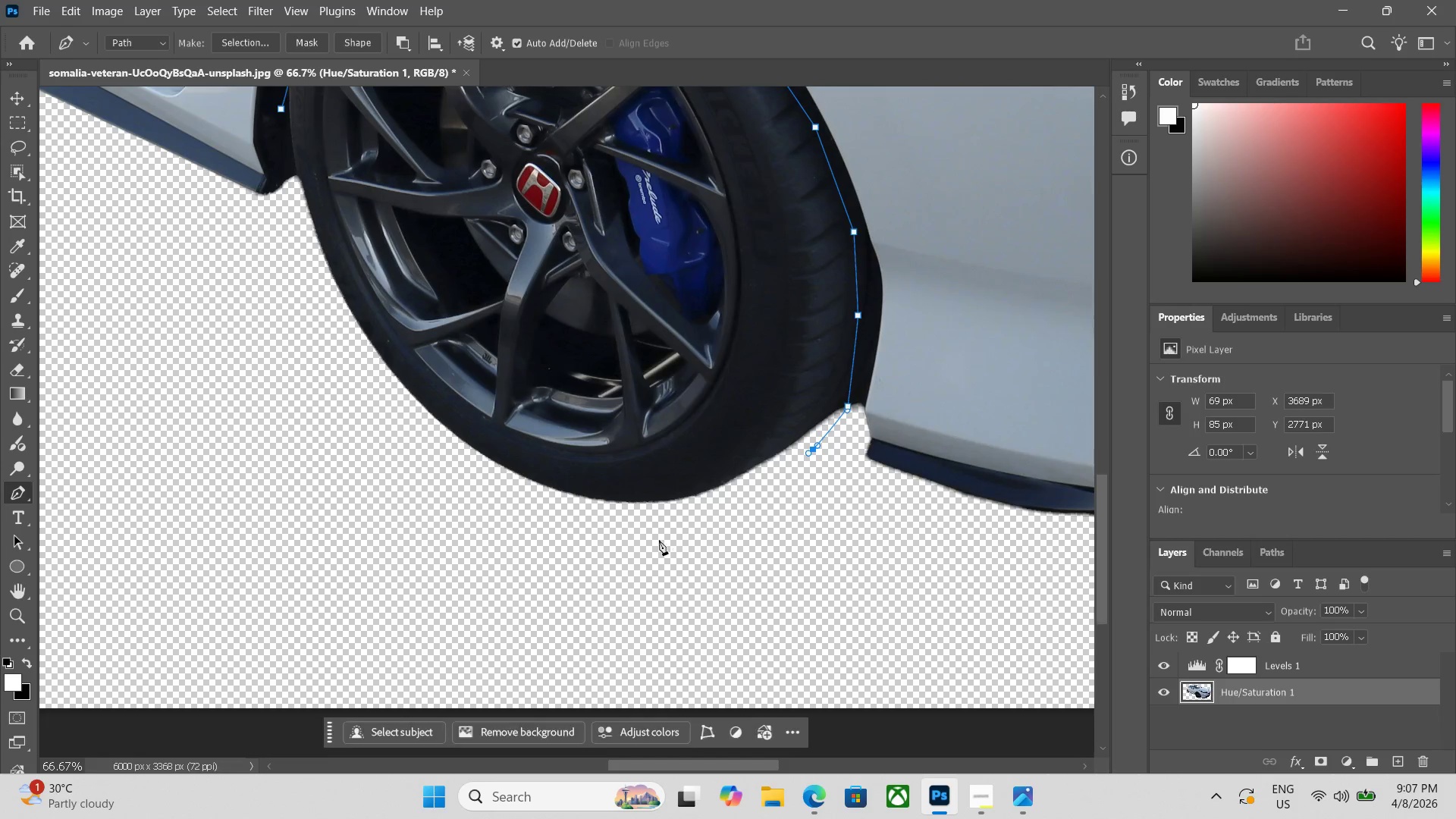 
left_click_drag(start_coordinate=[586, 588], to_coordinate=[607, 438])
 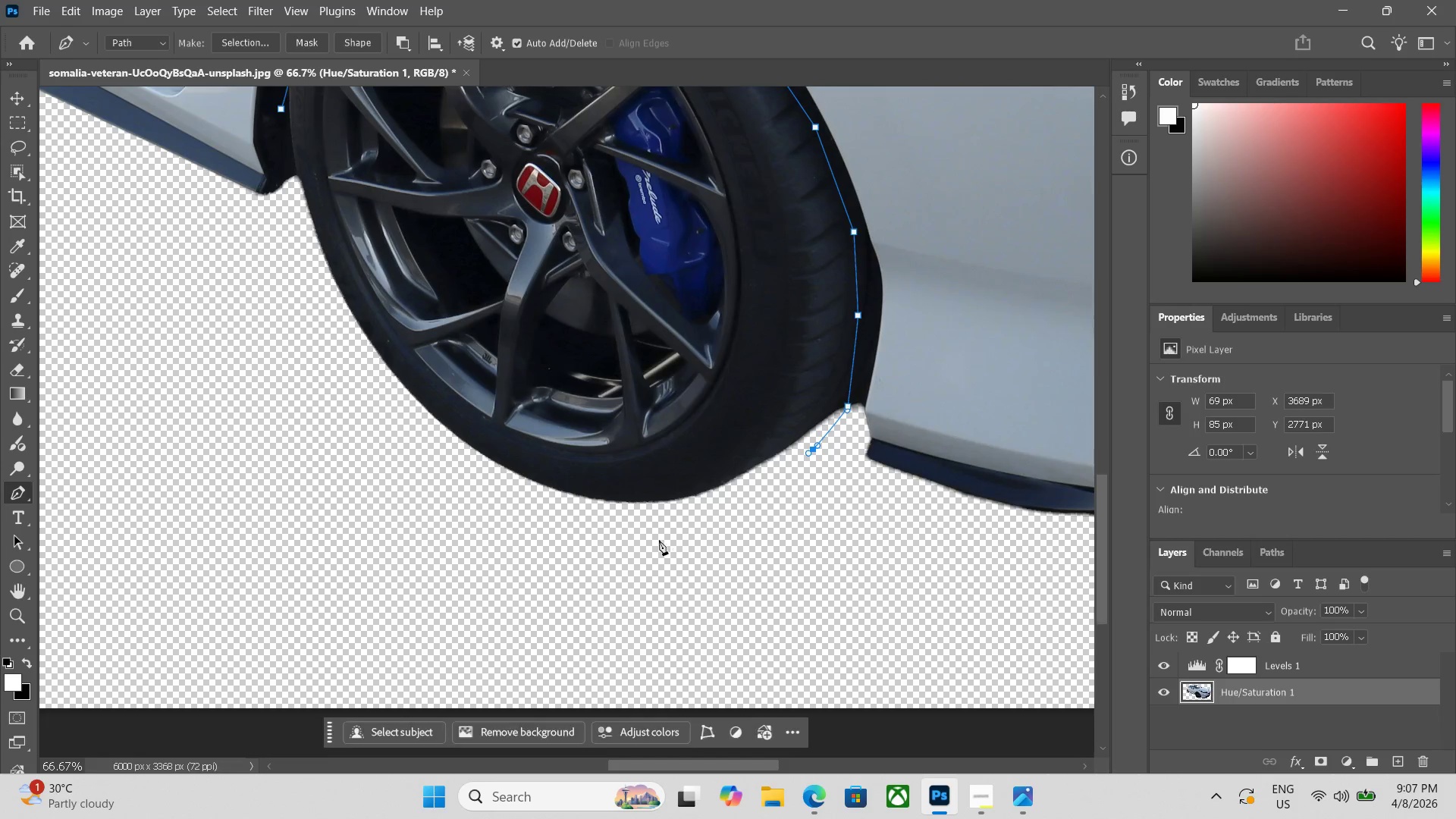 
left_click_drag(start_coordinate=[593, 515], to_coordinate=[579, 510])
 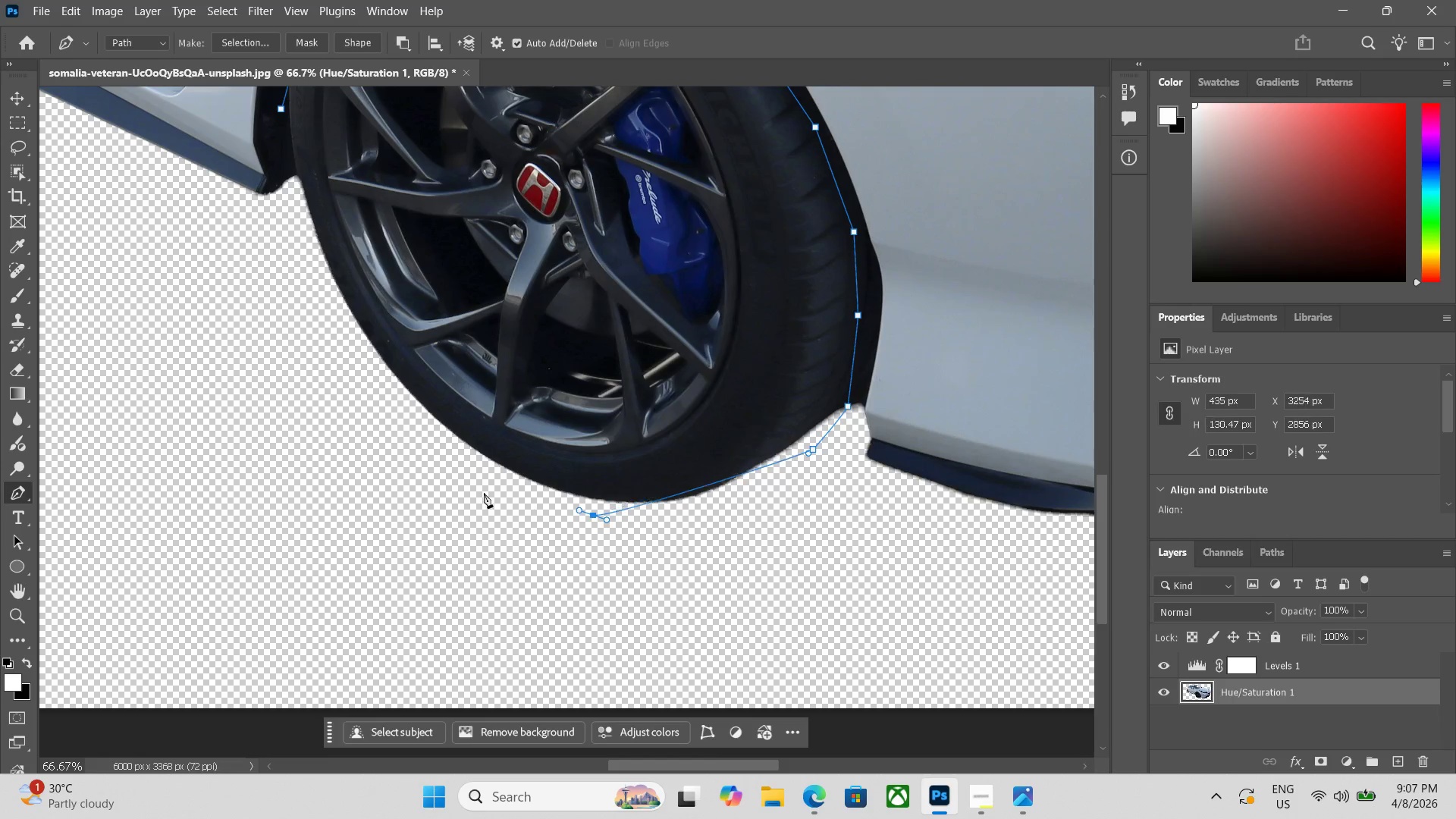 
left_click_drag(start_coordinate=[479, 491], to_coordinate=[467, 485])
 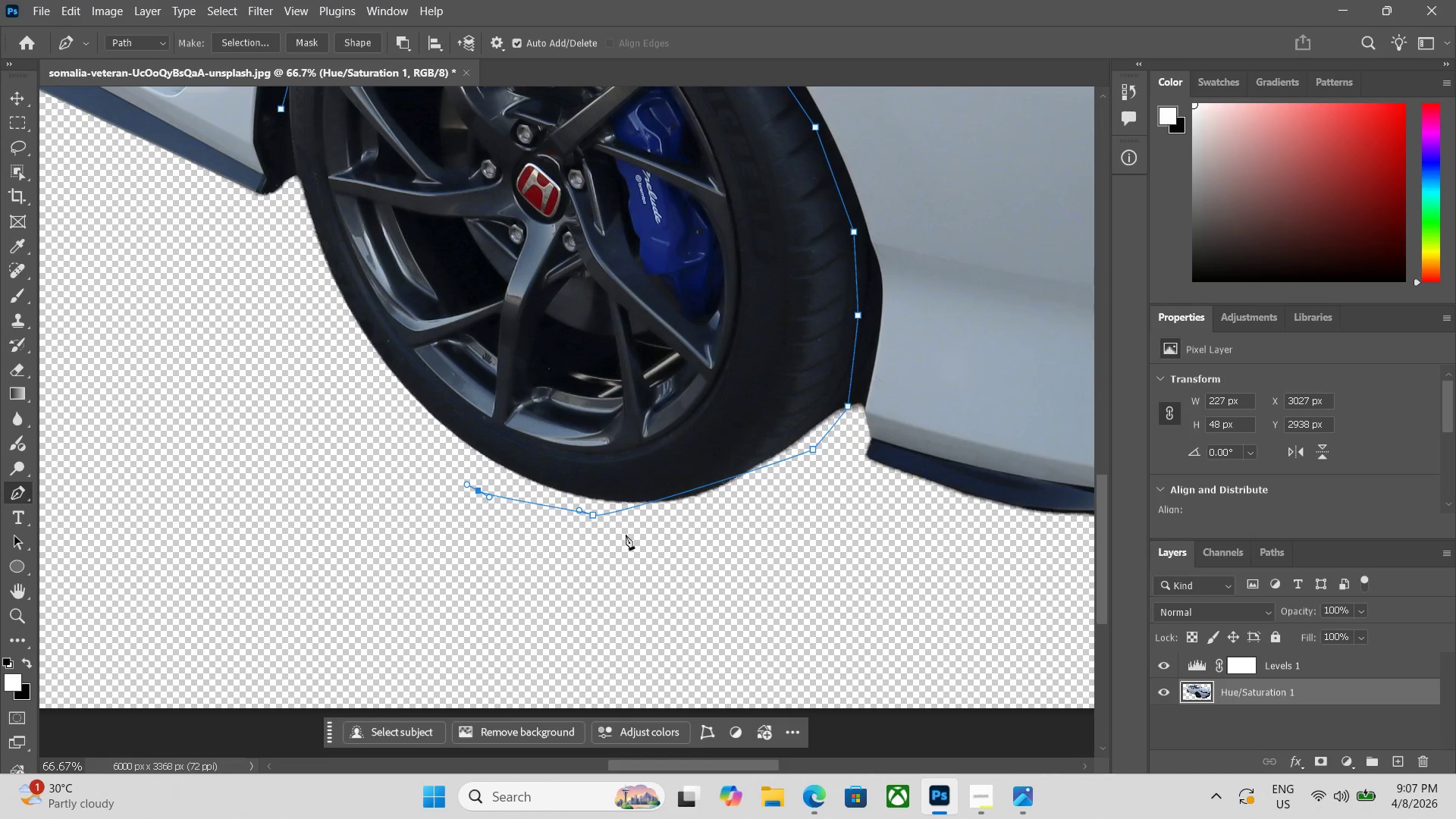 
key(Control+Z)
 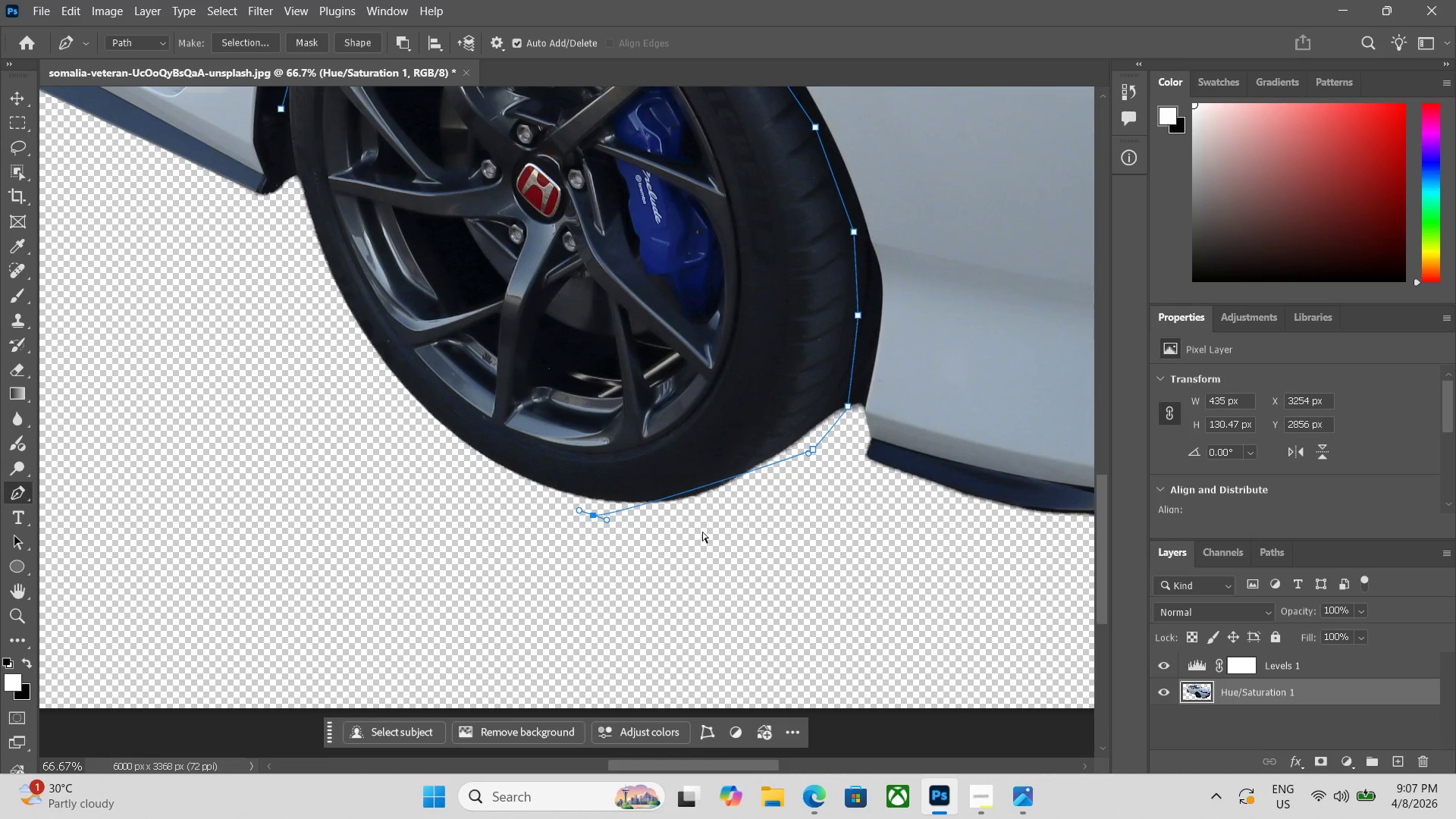 
key(Control+Z)
 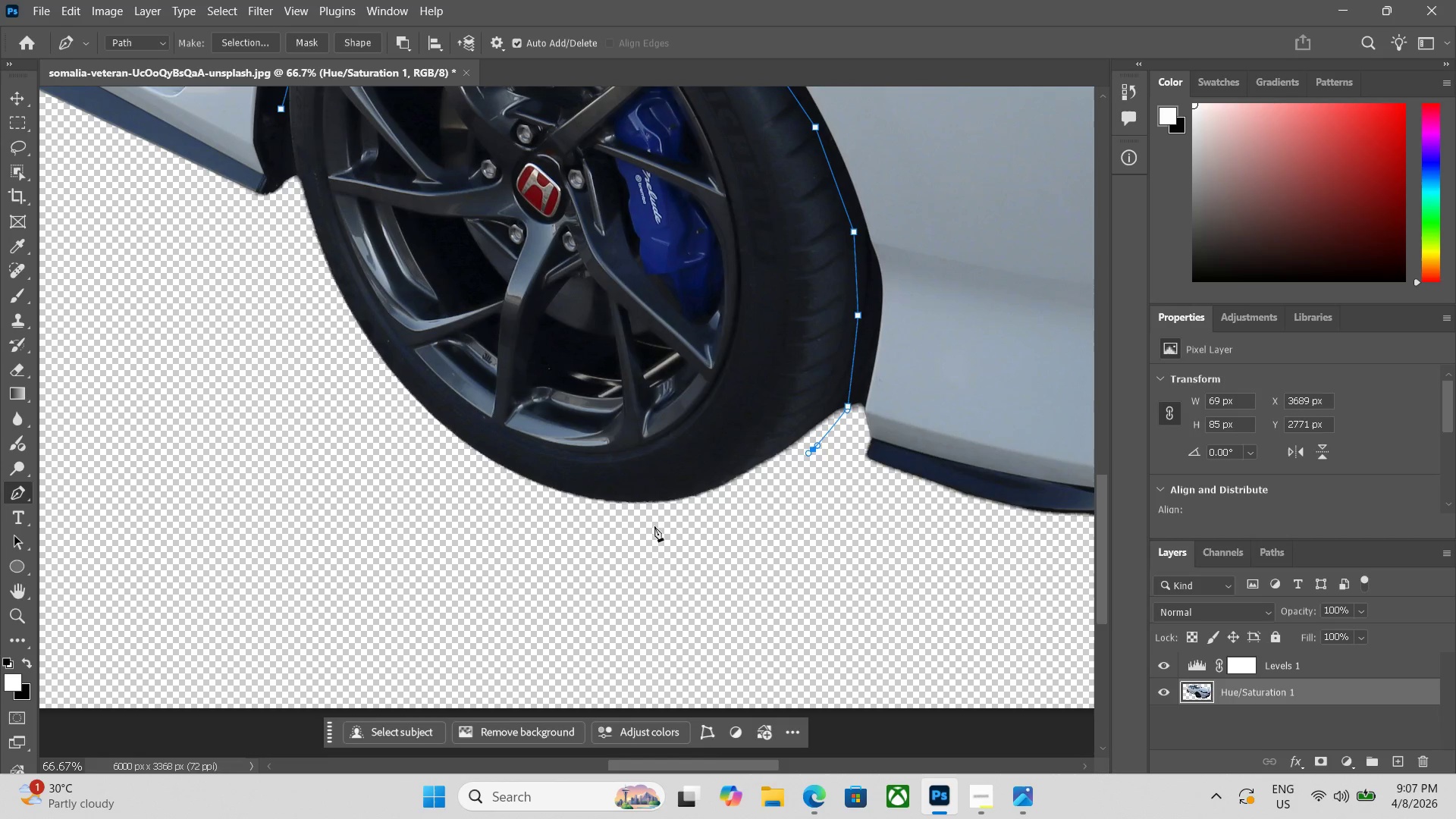 
left_click_drag(start_coordinate=[651, 524], to_coordinate=[635, 521])
 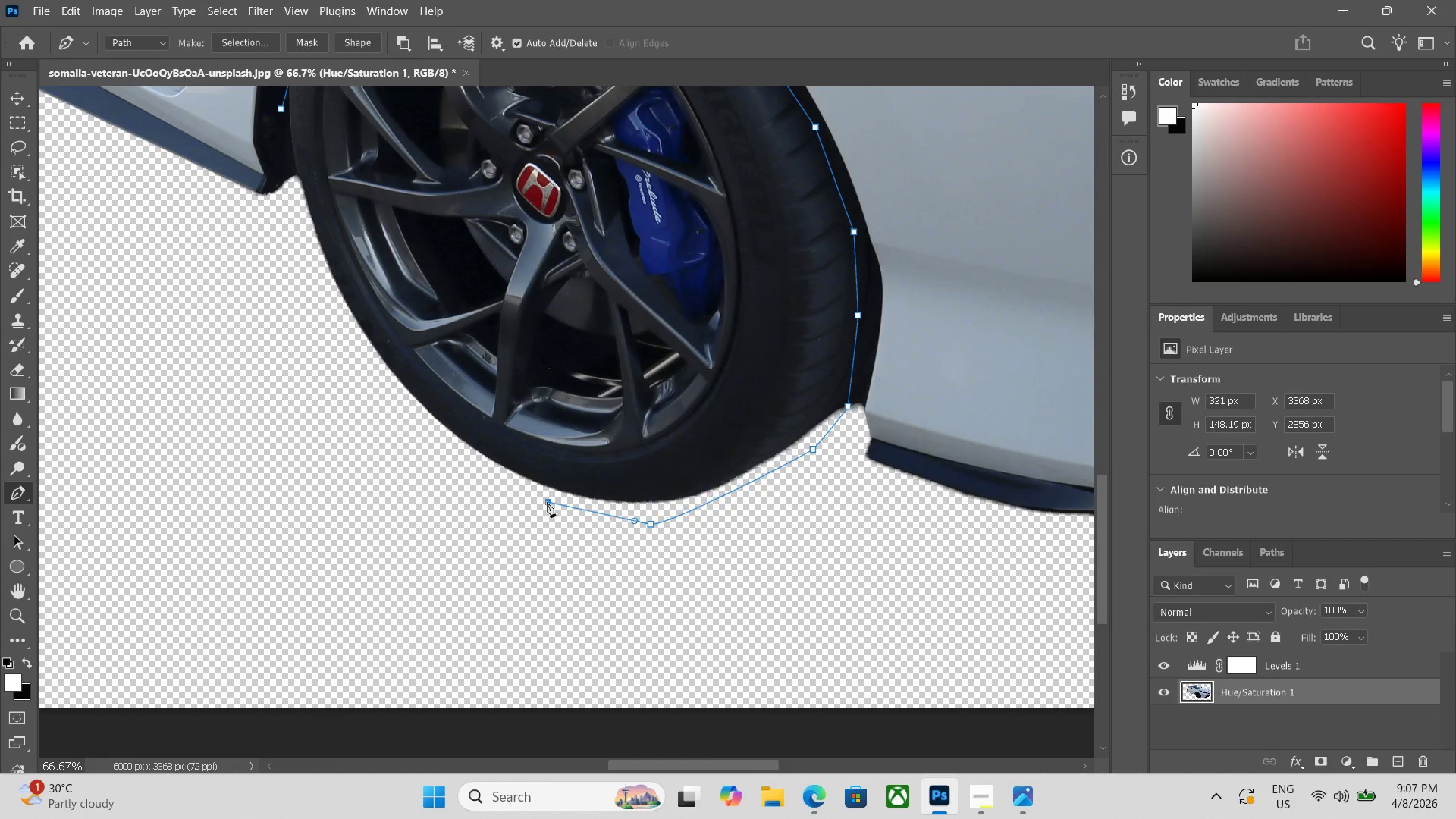 
left_click_drag(start_coordinate=[548, 502], to_coordinate=[524, 498])
 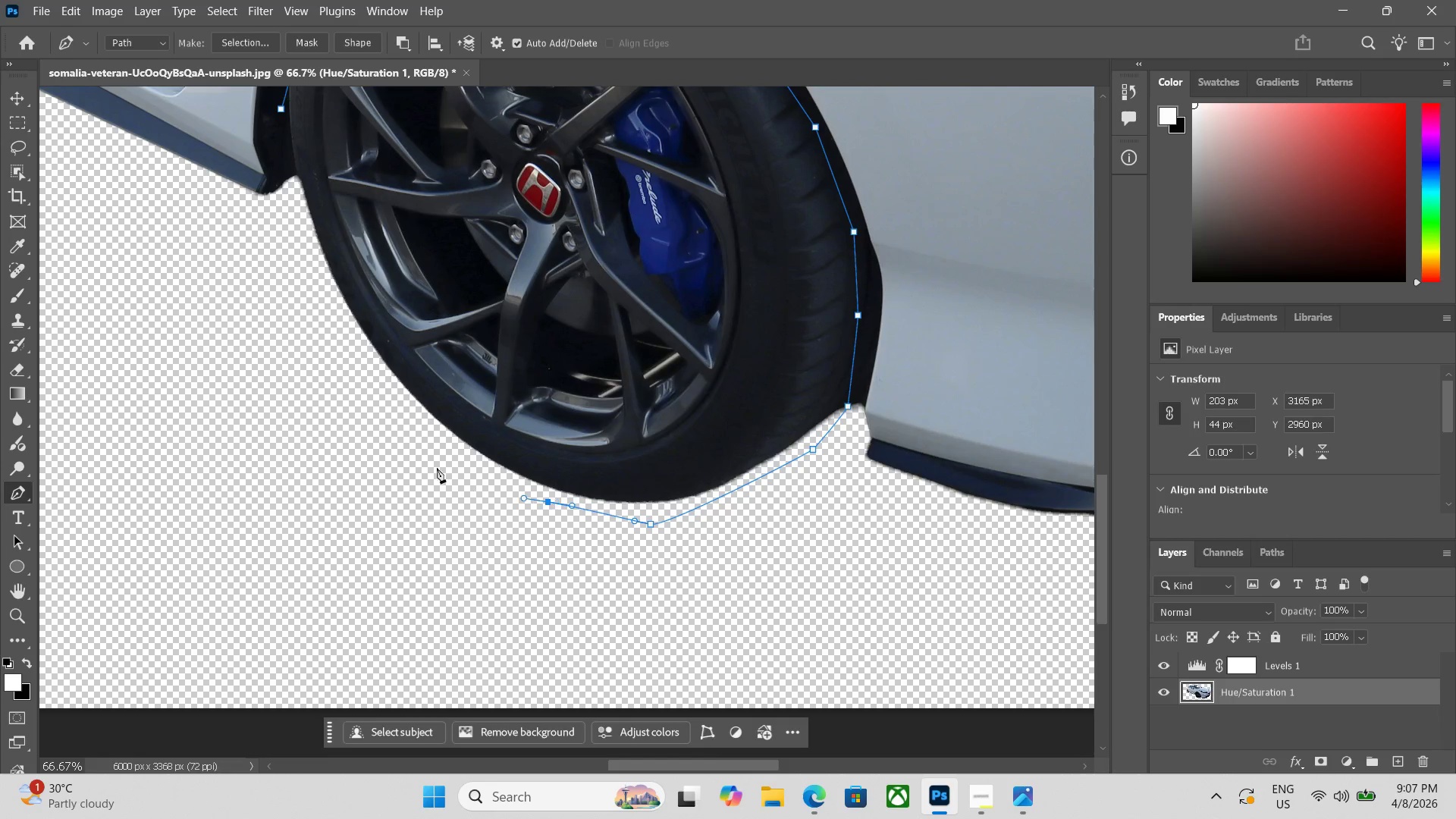 
left_click_drag(start_coordinate=[437, 468], to_coordinate=[424, 463])
 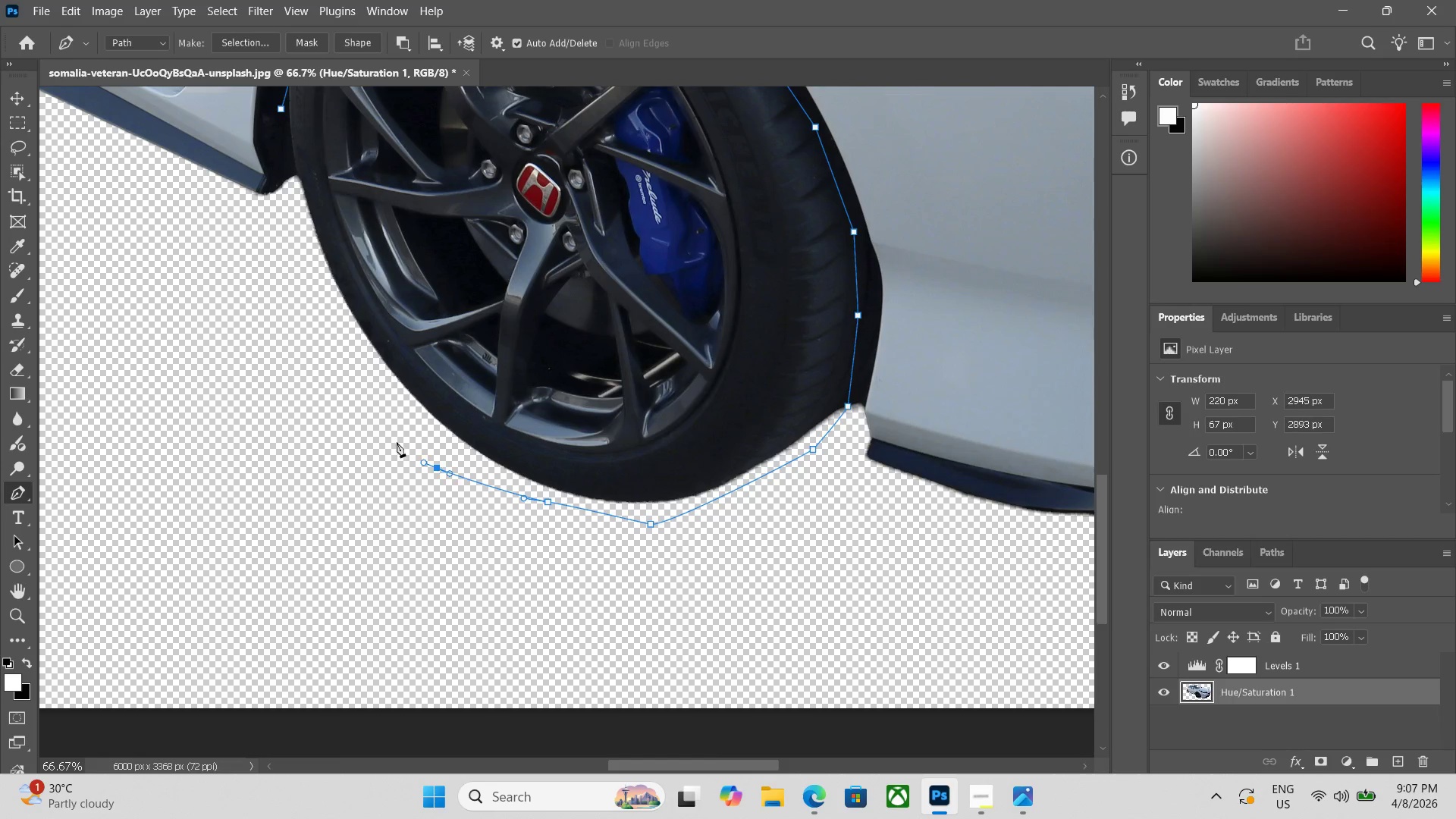 
left_click_drag(start_coordinate=[398, 444], to_coordinate=[388, 431])
 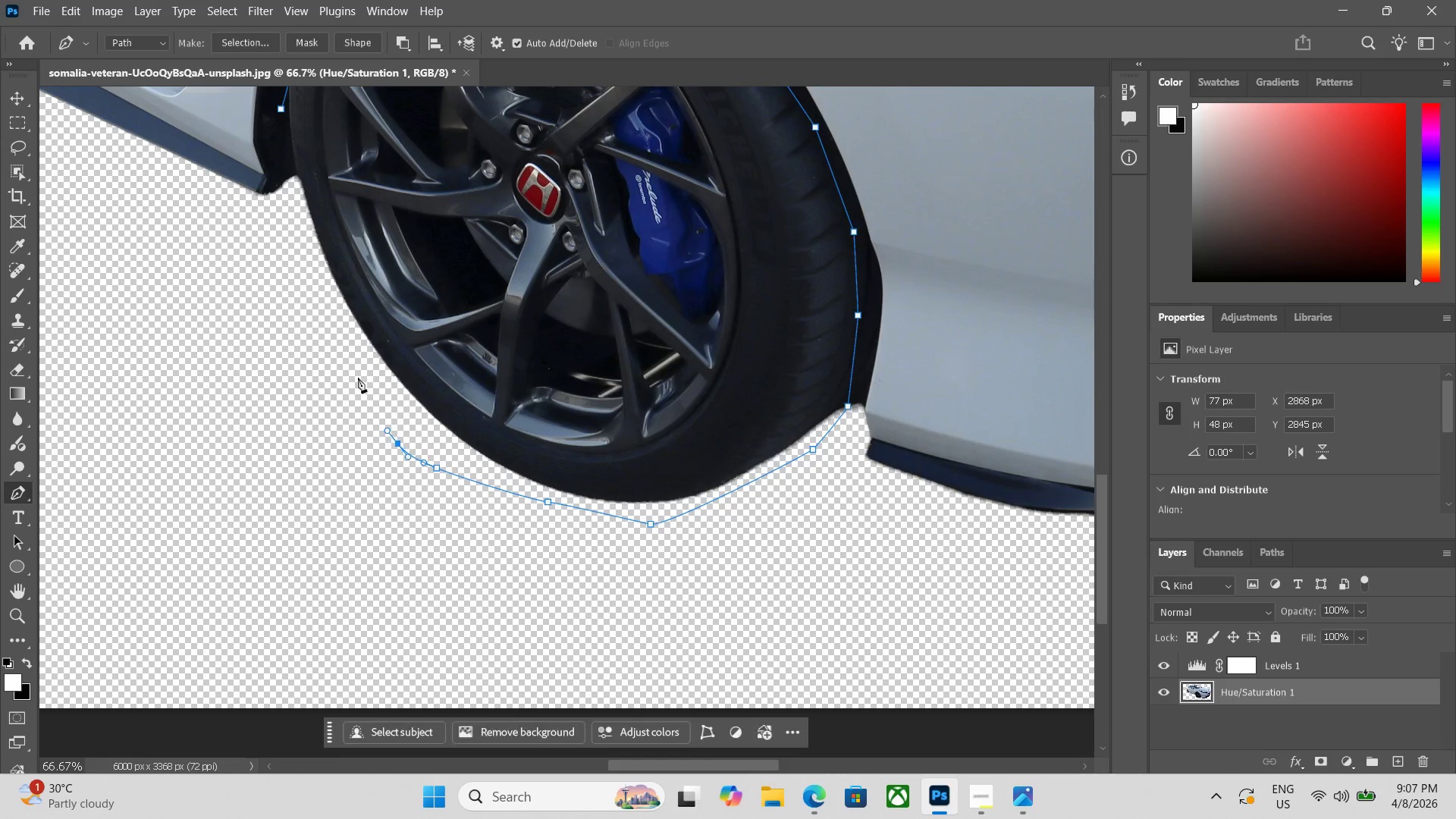 
left_click_drag(start_coordinate=[347, 356], to_coordinate=[340, 348])
 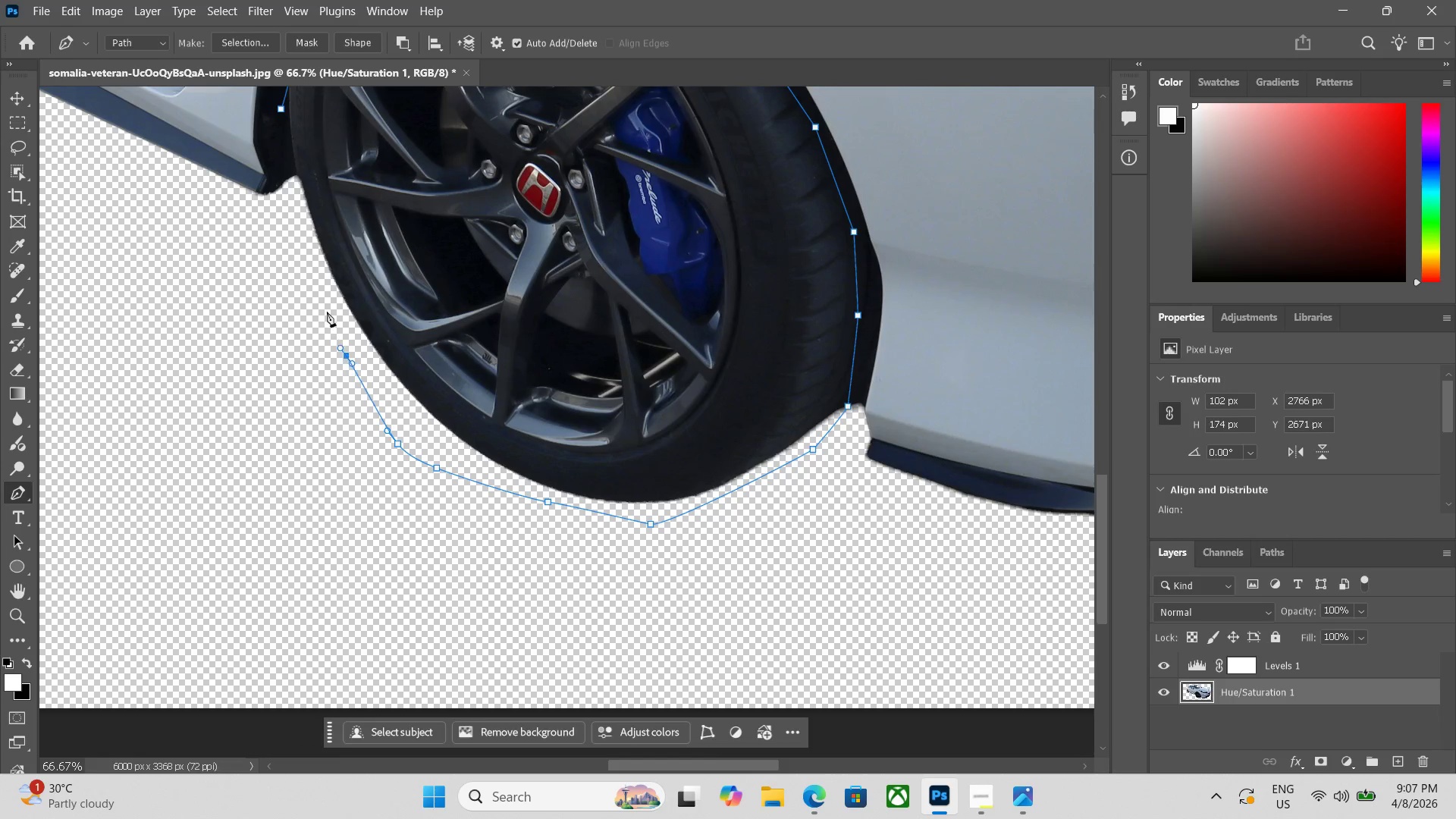 
left_click_drag(start_coordinate=[322, 305], to_coordinate=[318, 286])
 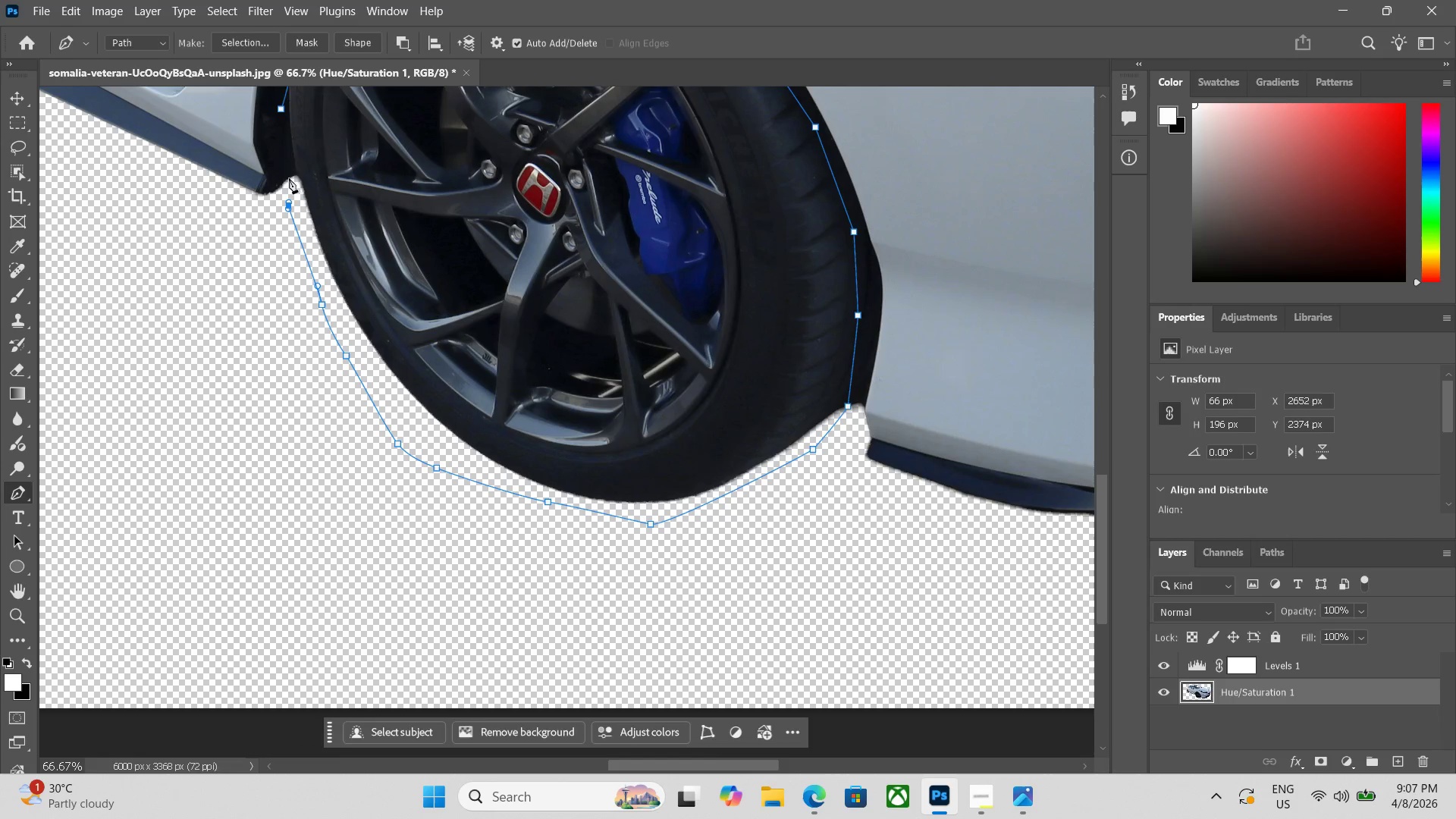 
hold_key(key=Space, duration=0.45)
 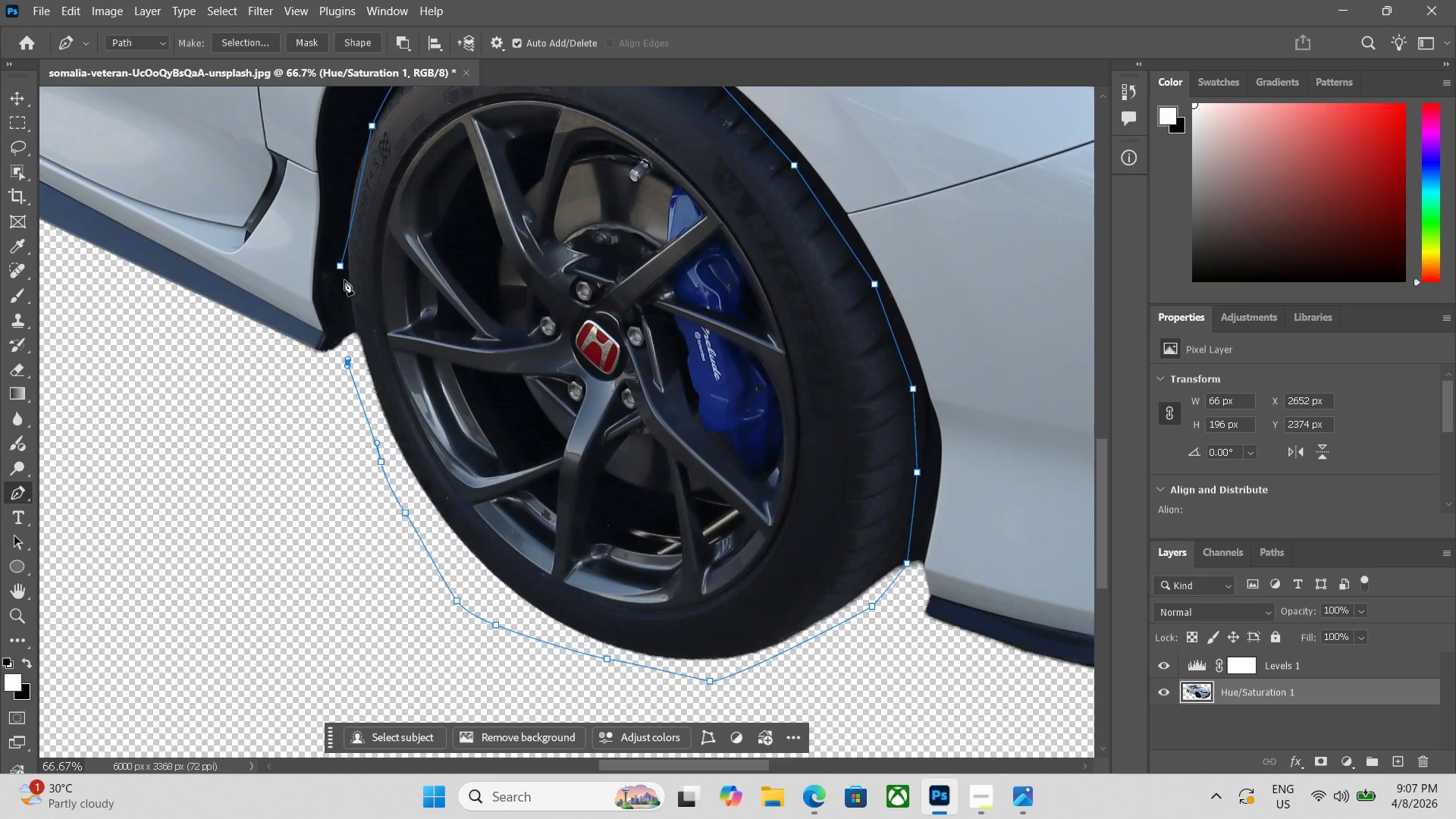 
left_click_drag(start_coordinate=[289, 162], to_coordinate=[337, 289])
 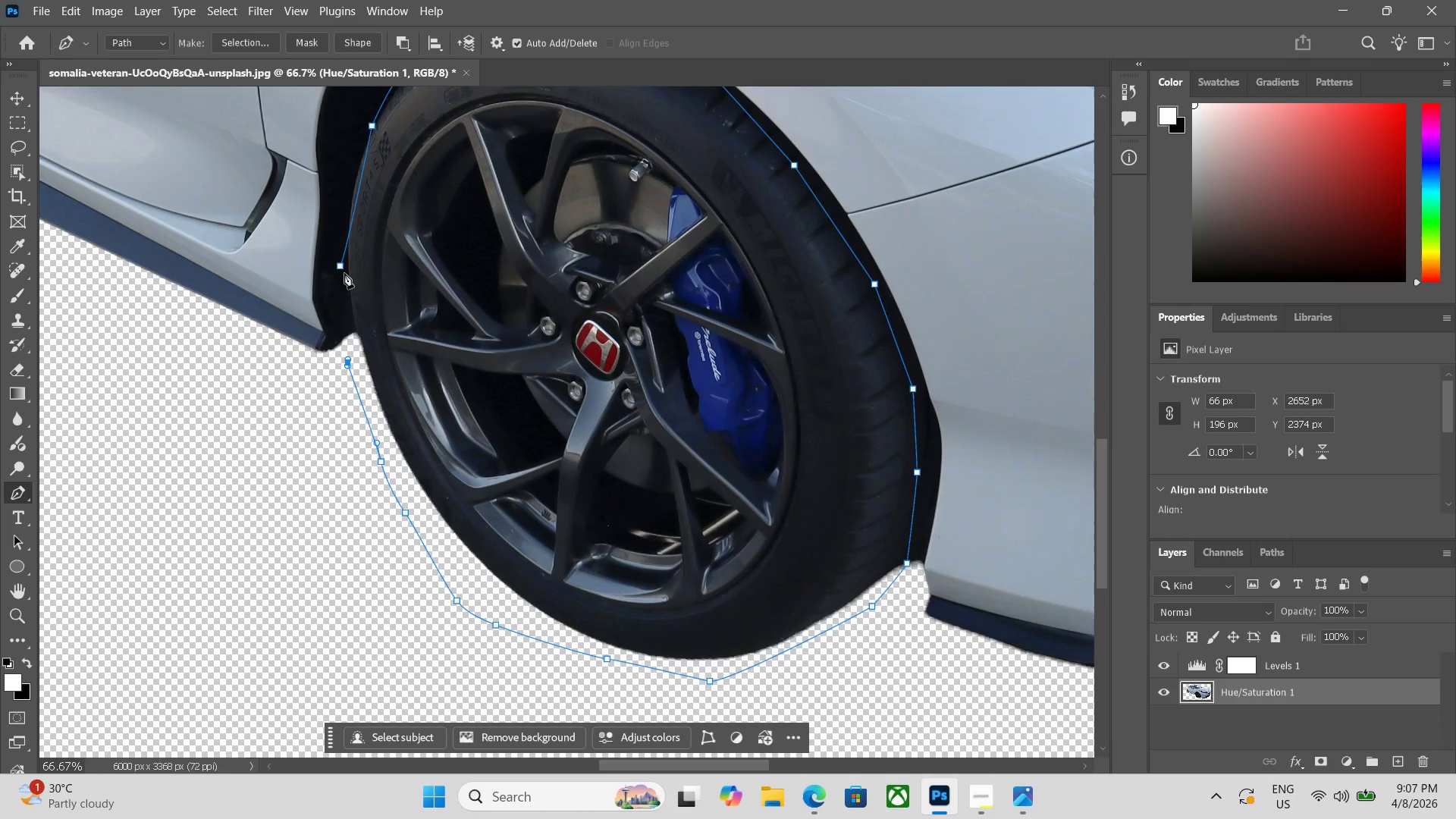 
left_click([337, 265])
 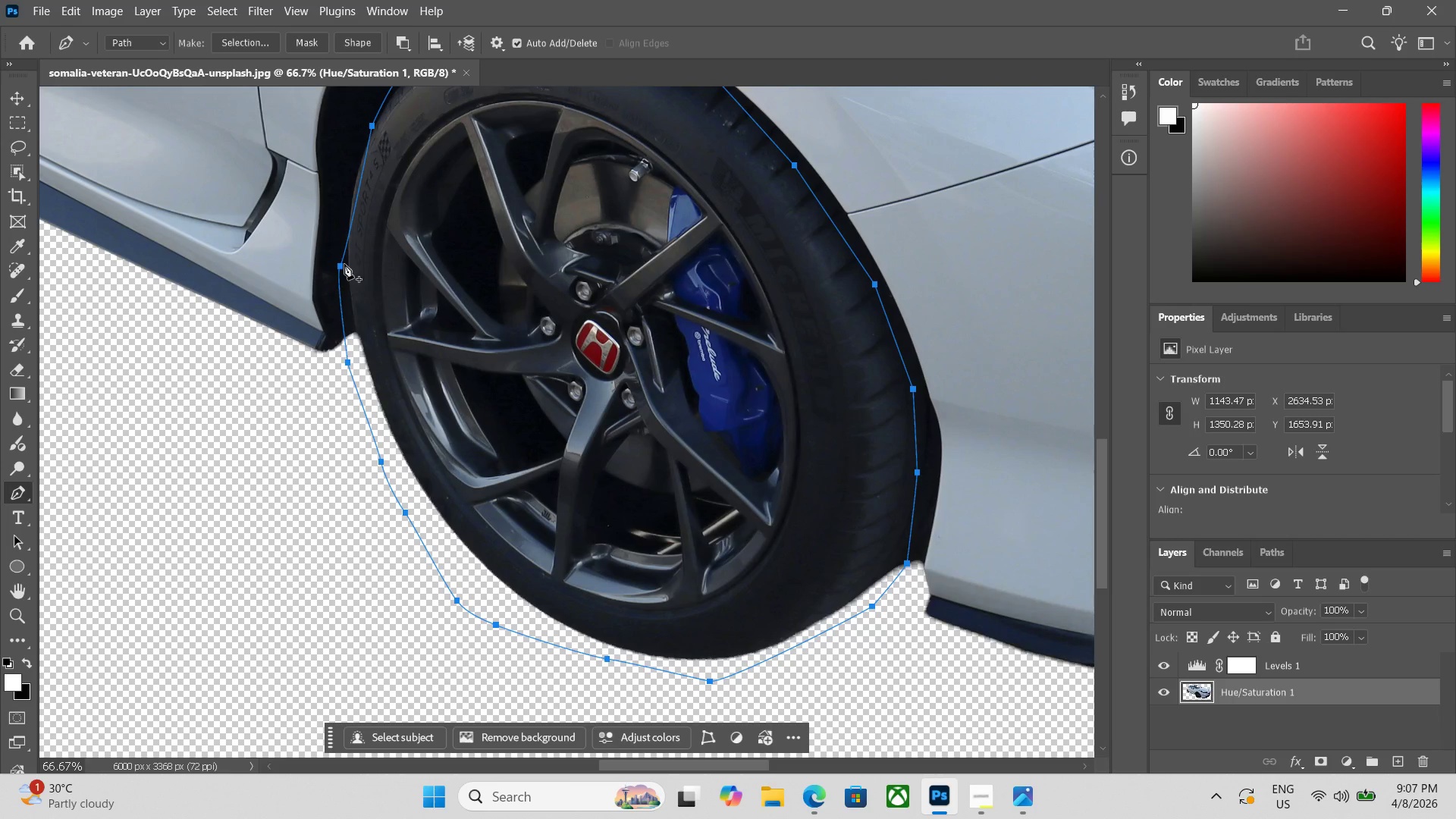 
key(Control+Enter)
 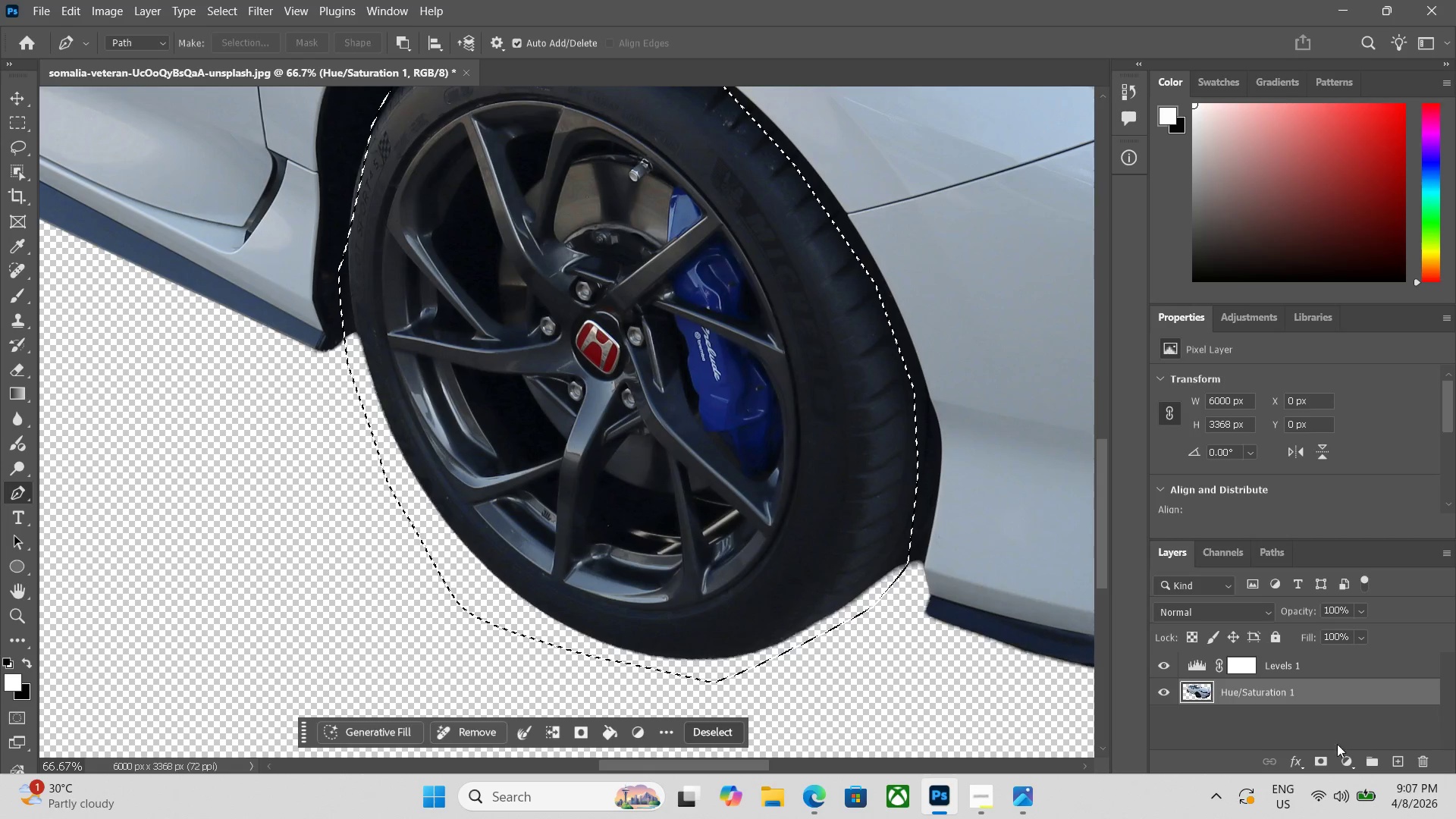 
hold_key(key=ControlLeft, duration=1.47)
left_click([1354, 764])
 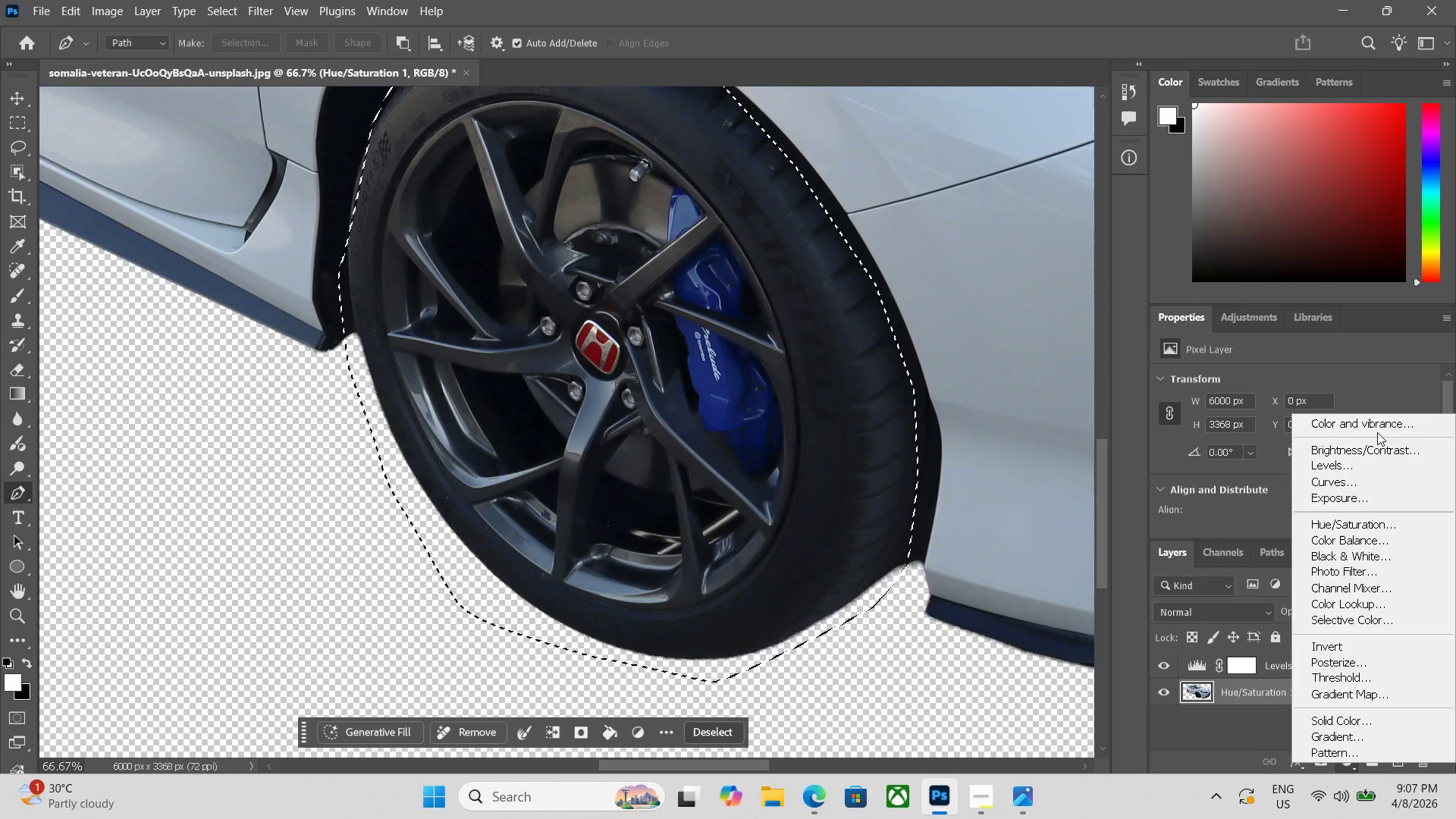 
left_click([1377, 463])
 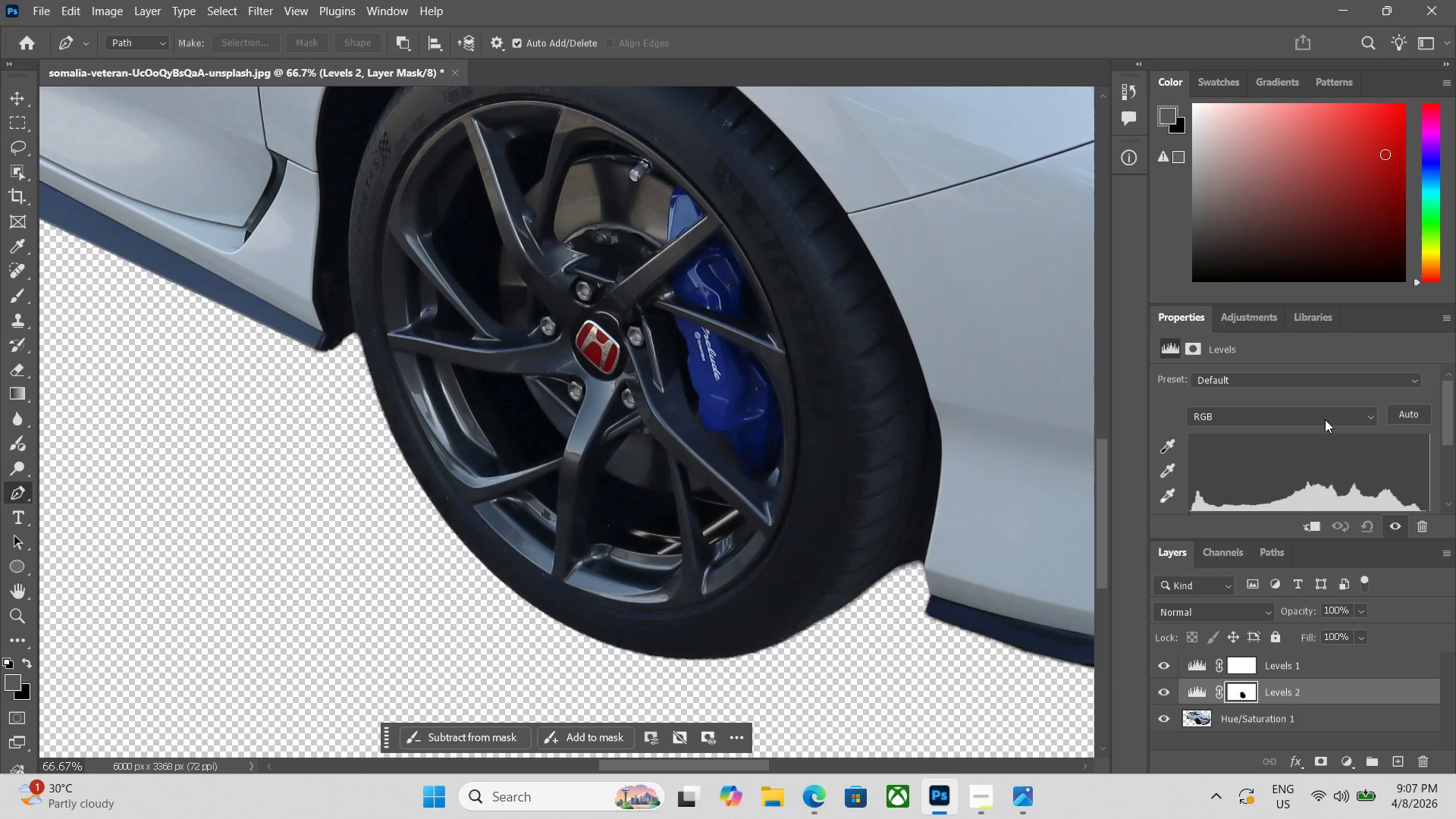 
key(Control+Minus)
 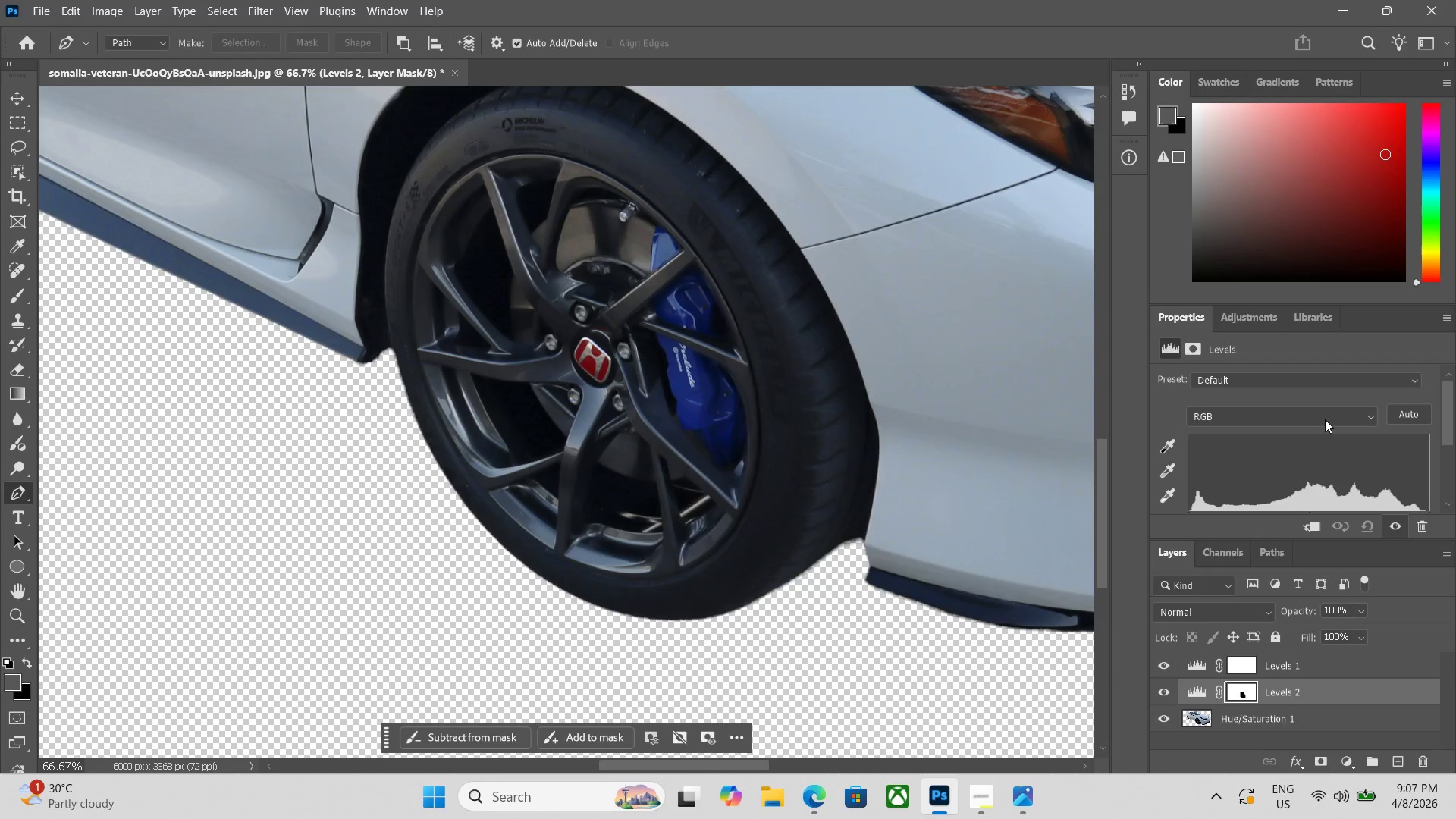 
key(Control+Minus)
 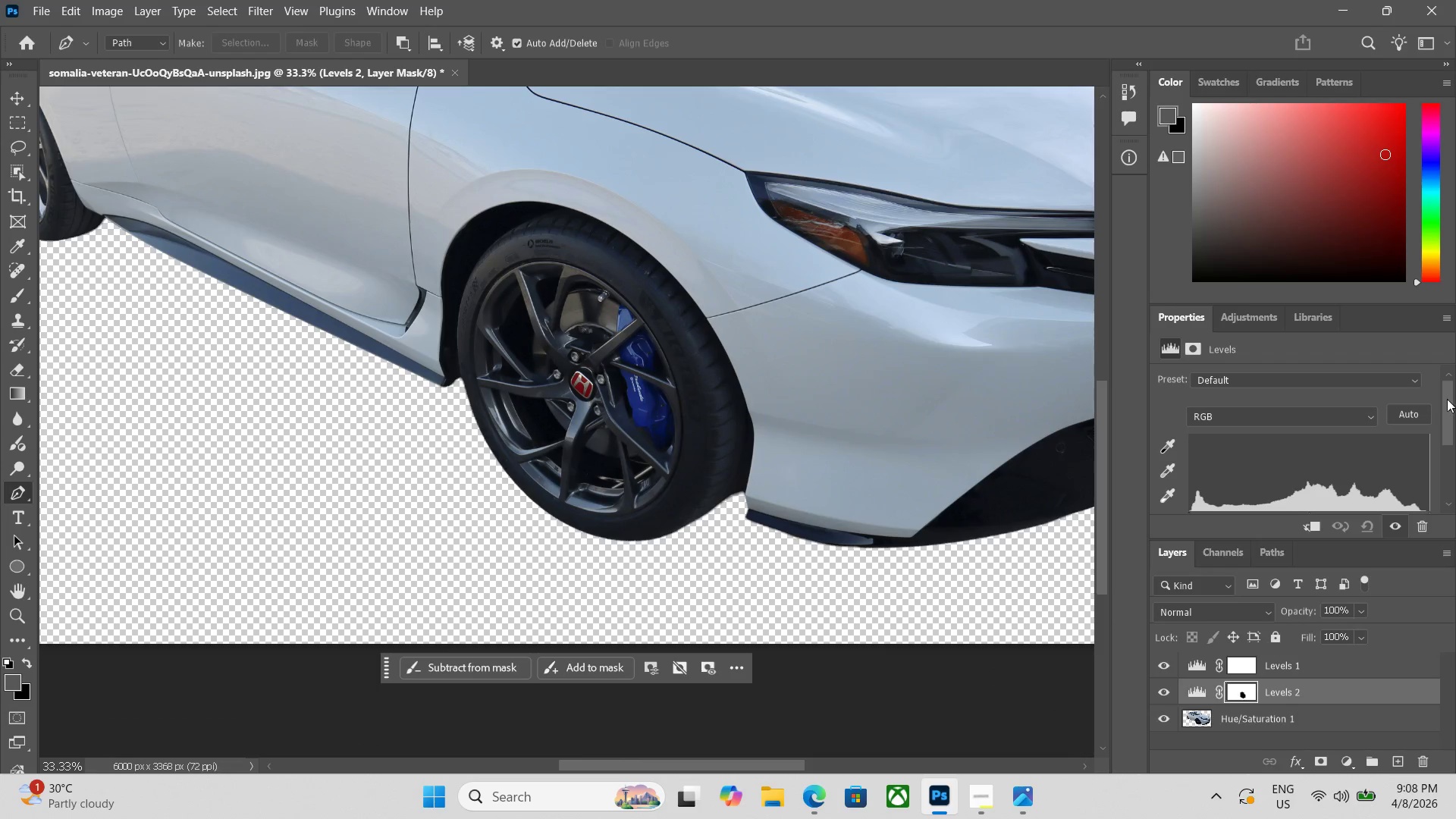 
left_click_drag(start_coordinate=[1453, 414], to_coordinate=[1451, 446])
 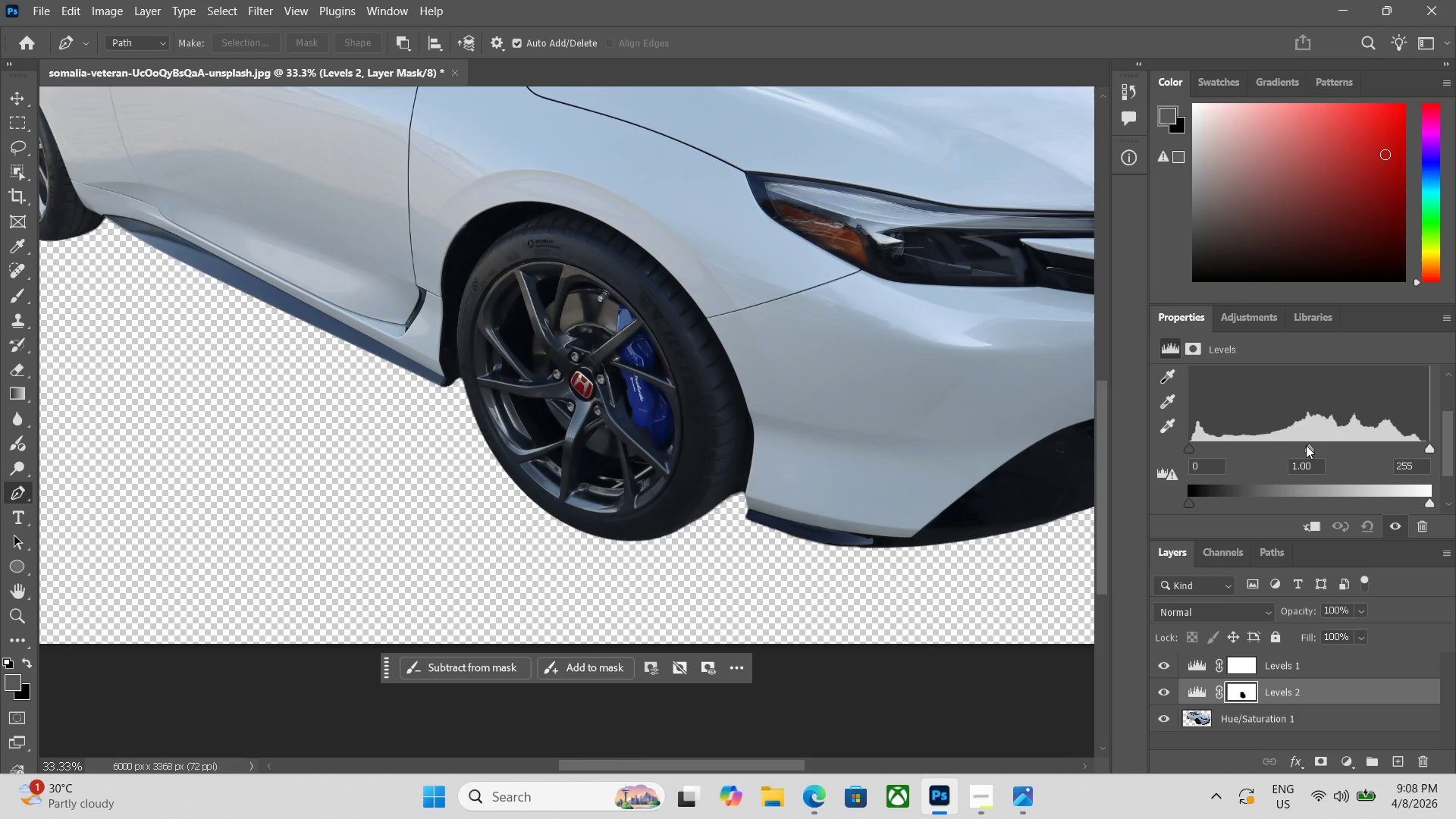 
left_click_drag(start_coordinate=[1306, 445], to_coordinate=[1331, 445])
 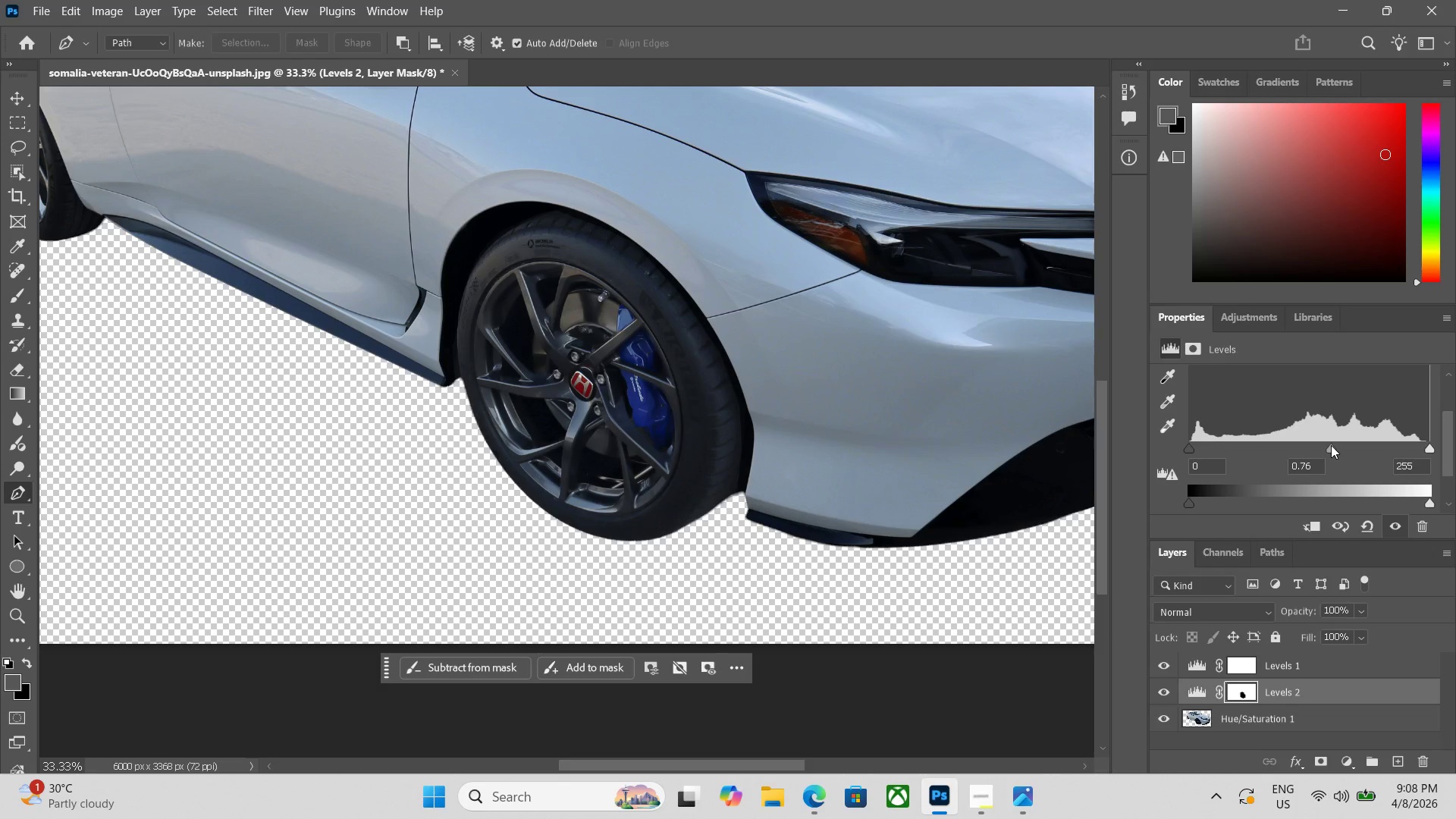 
key(Control+Z)
 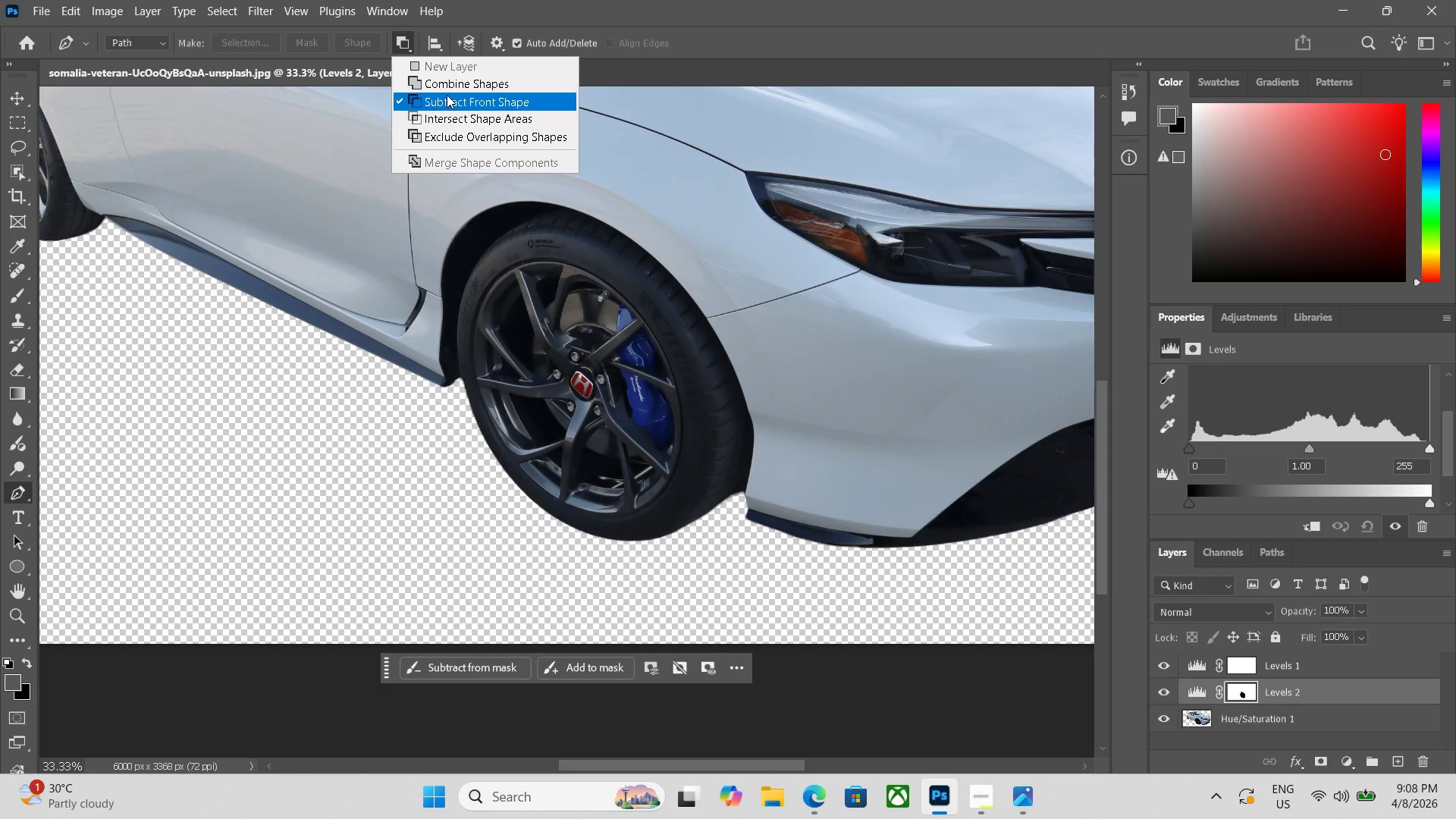 
left_click([450, 79])
 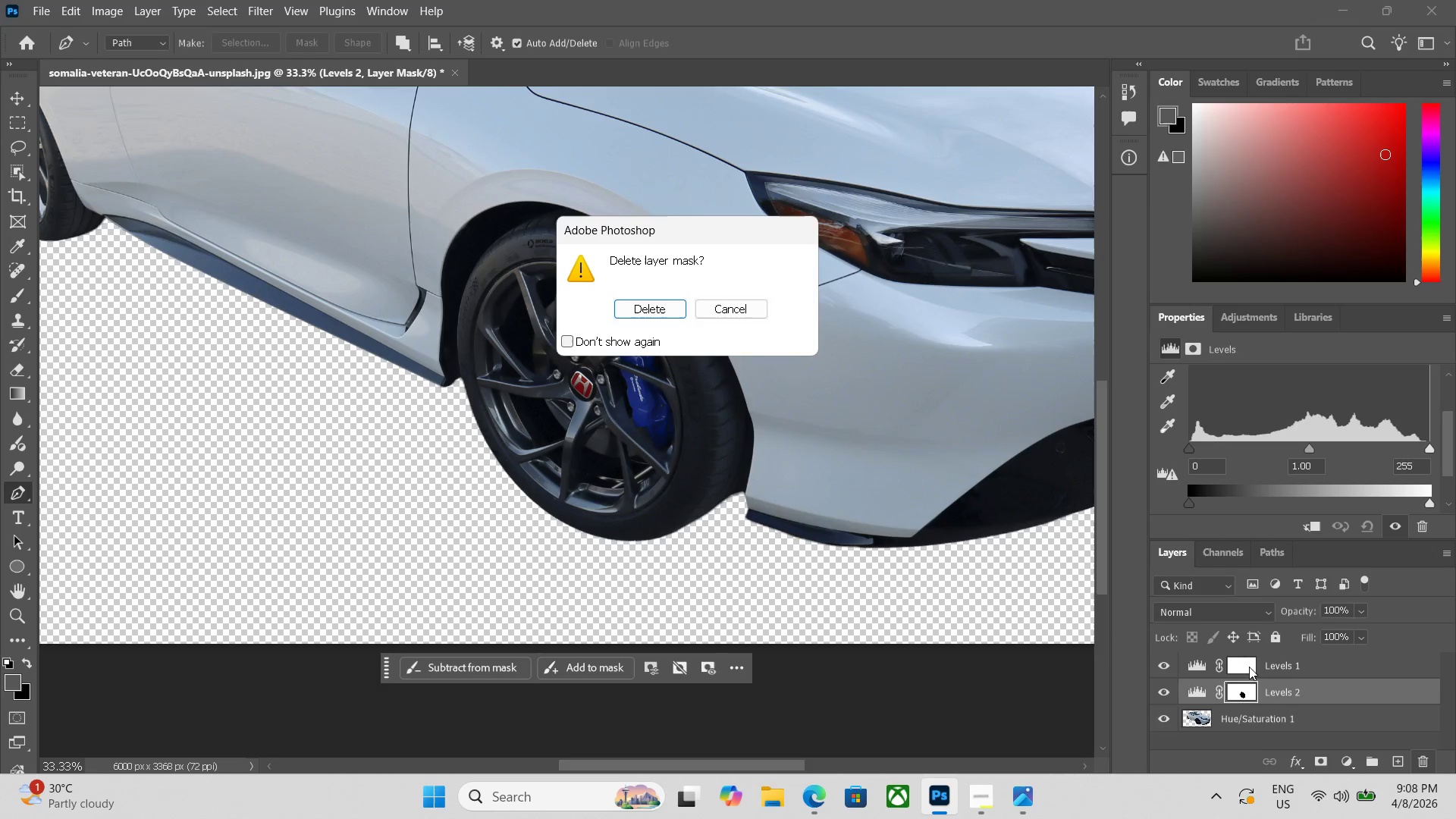 
left_click([657, 306])
 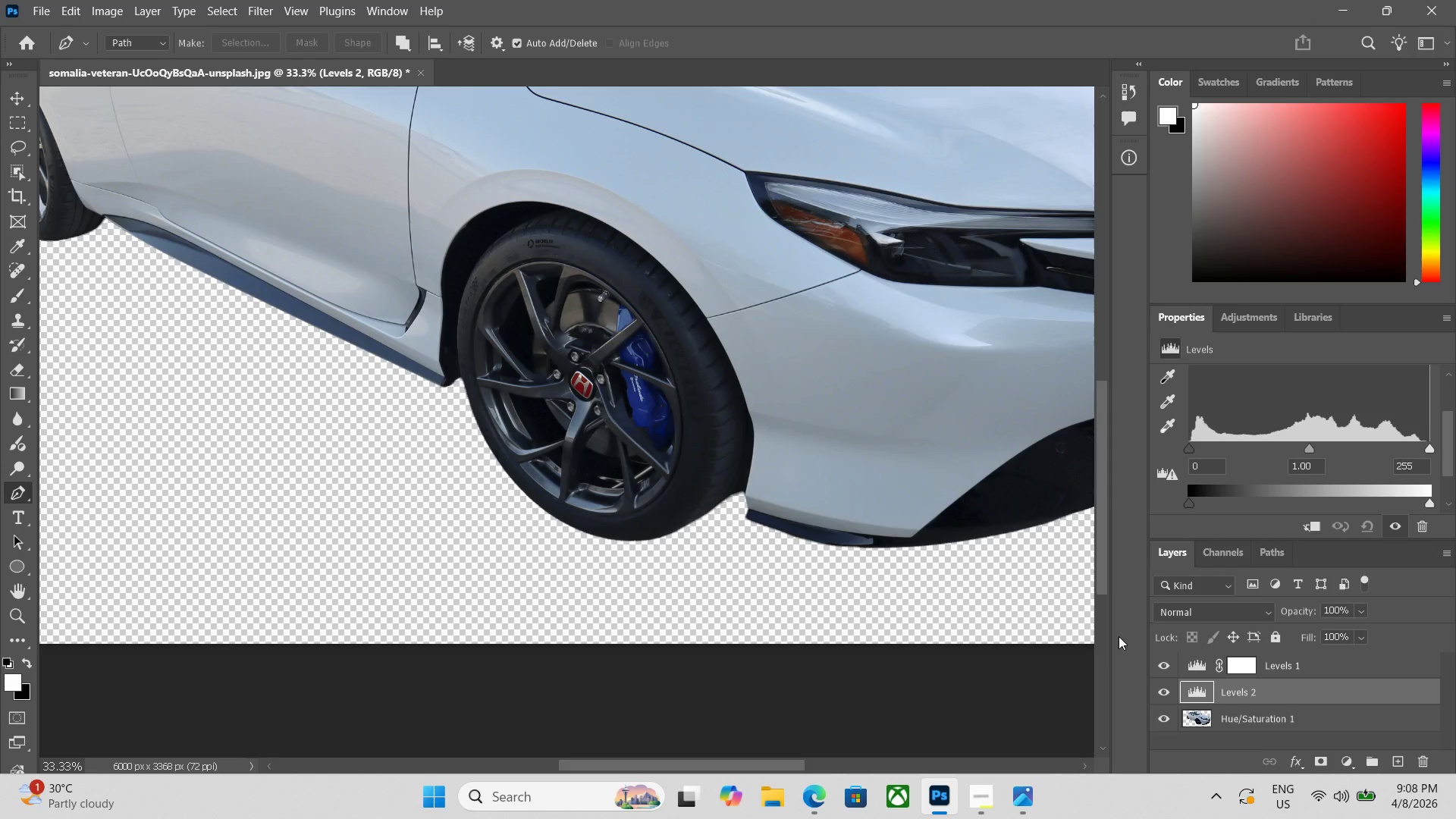 
key(Control+E)
 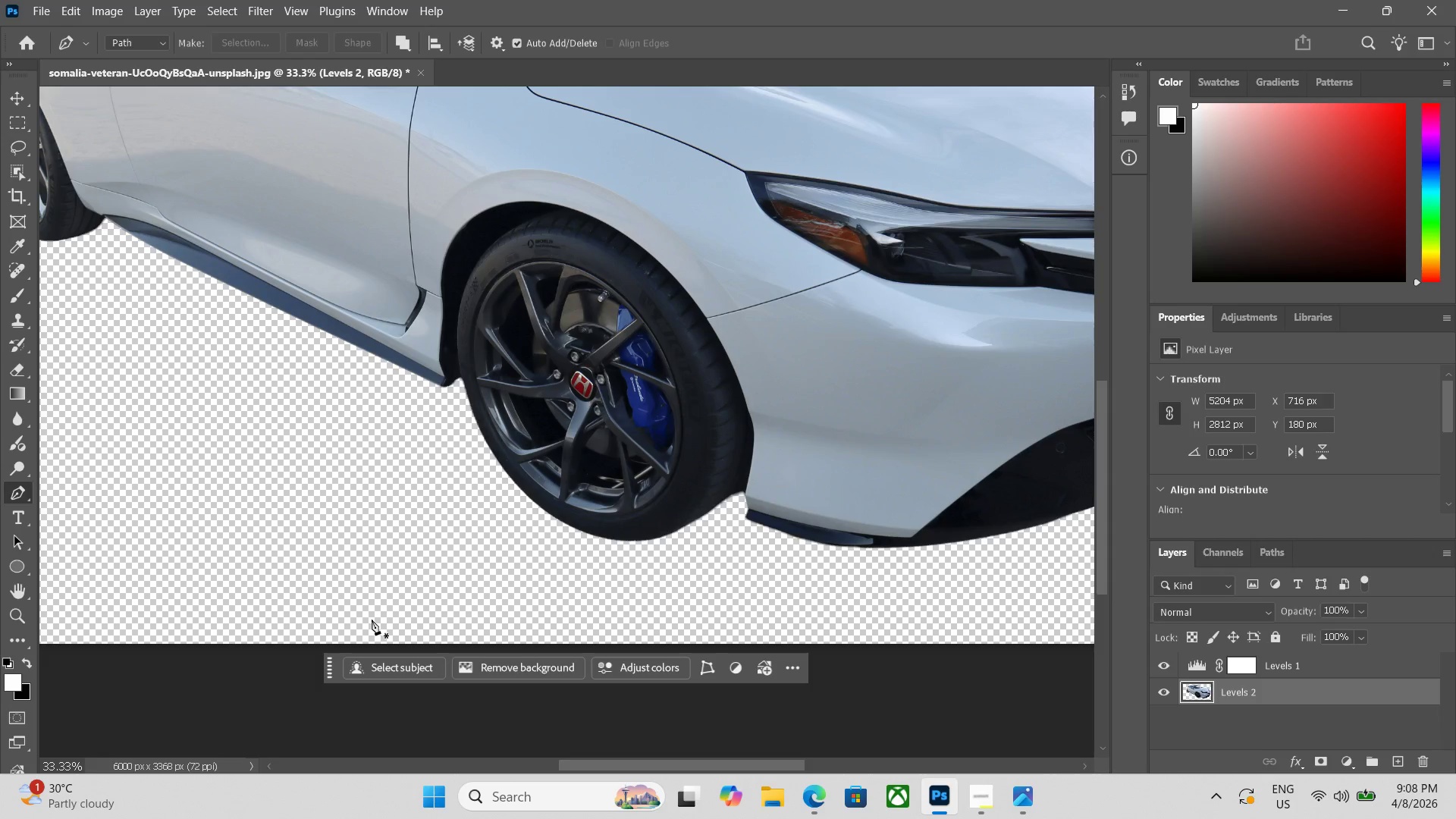 
key(Control+Minus)
 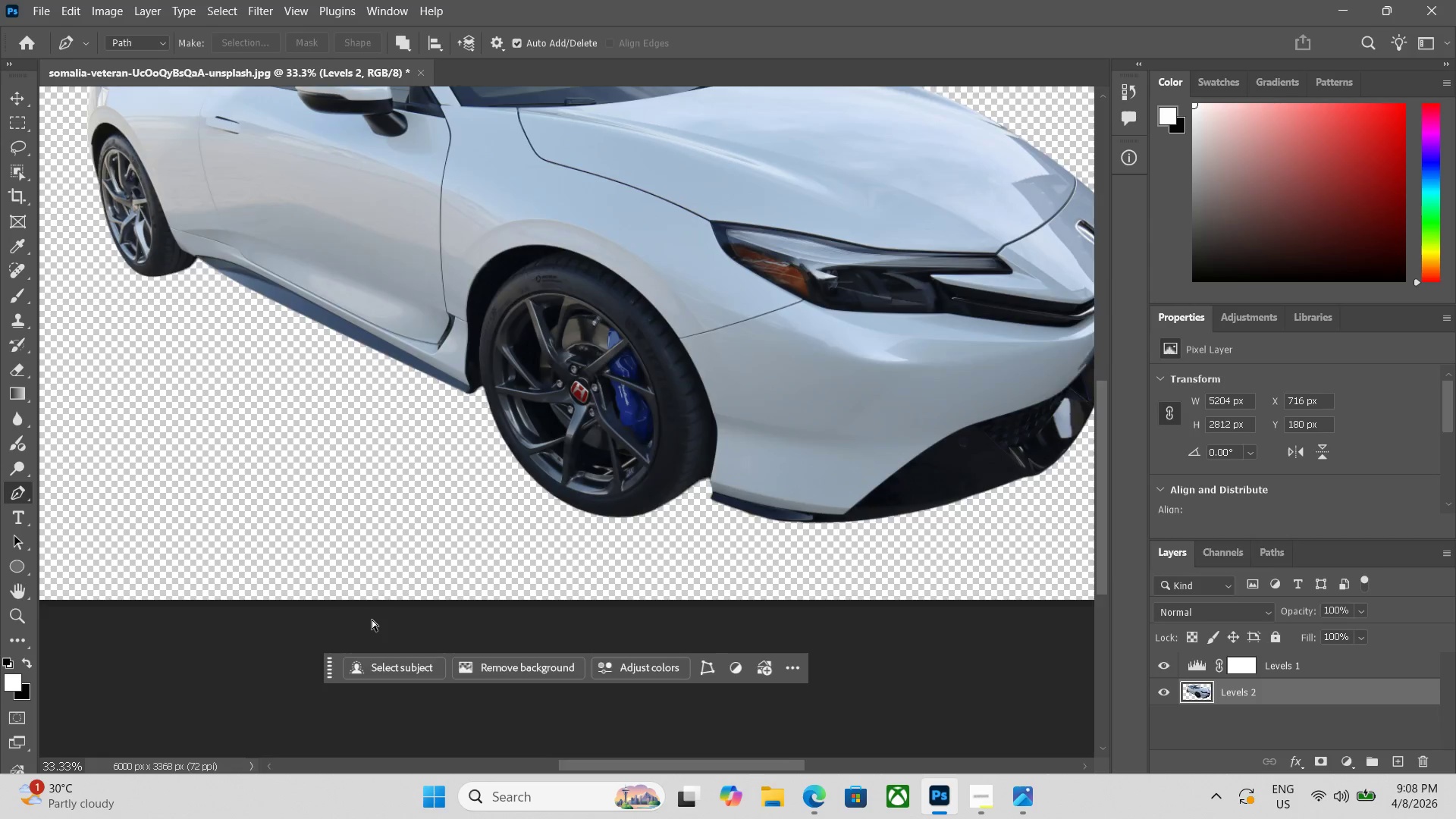 
key(Control+Minus)
 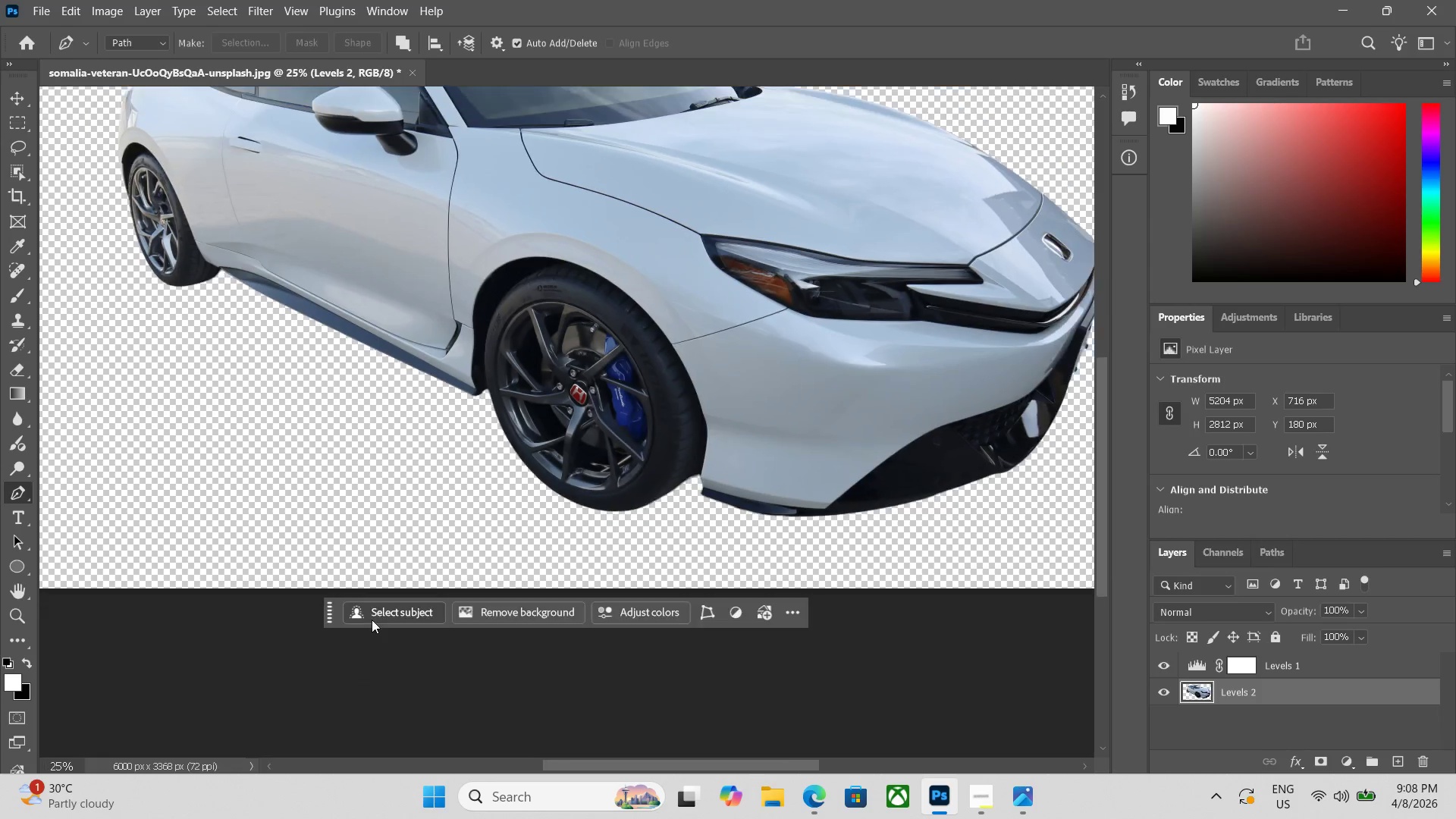 
key(Control+Minus)
 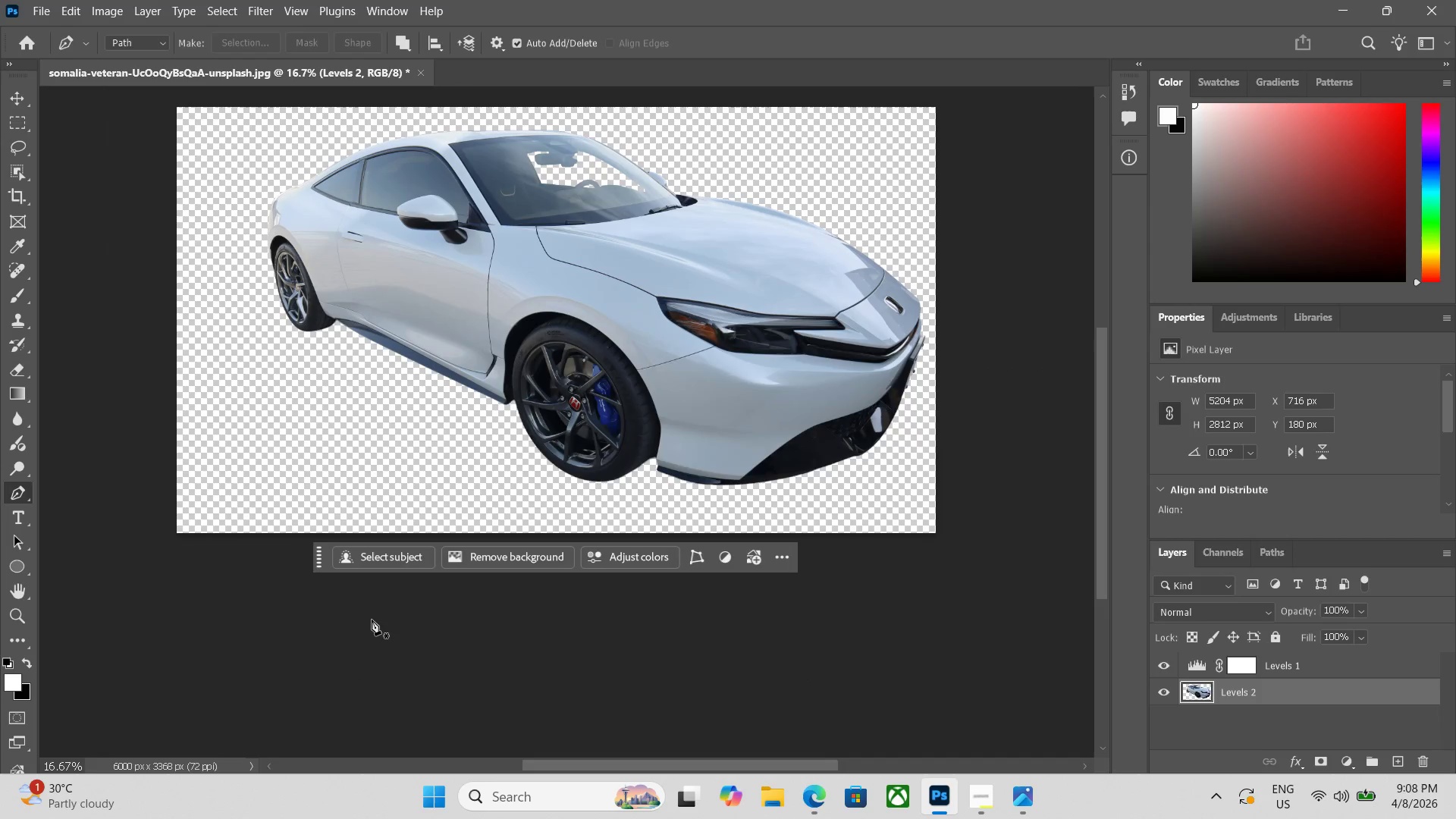 
key(Control+Equal)
 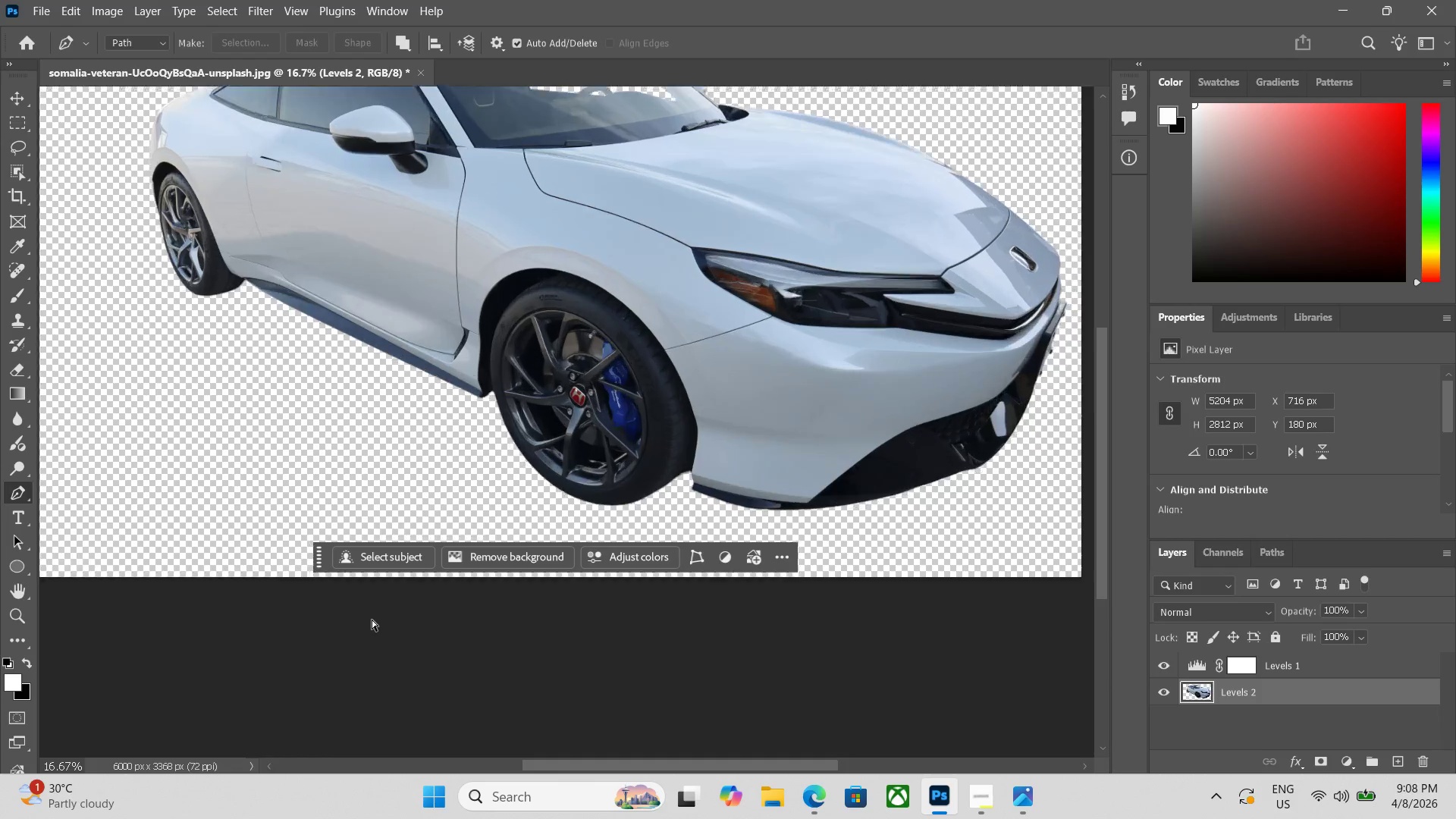 
key(Control+Equal)
 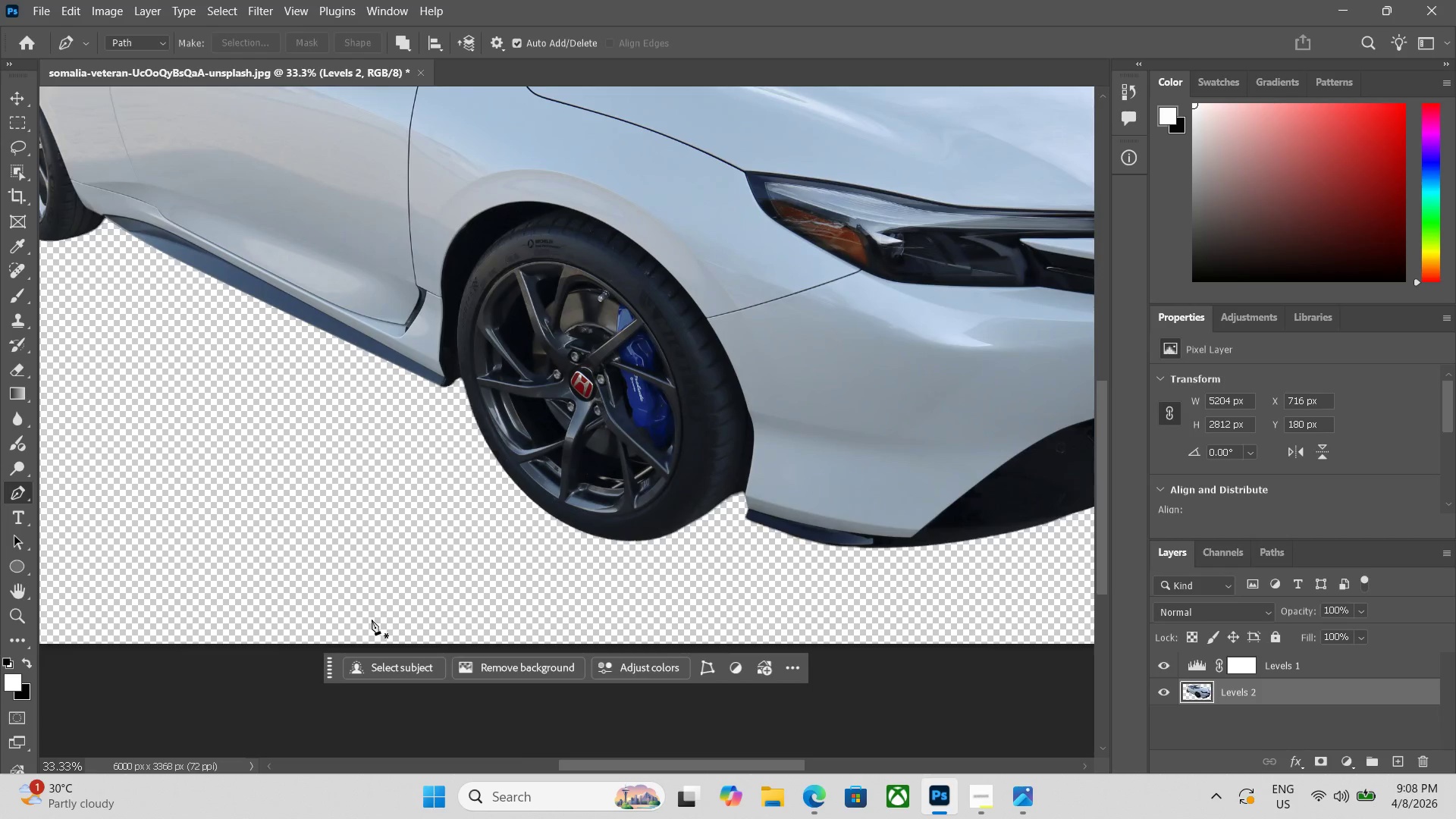 
wait(9.8)
 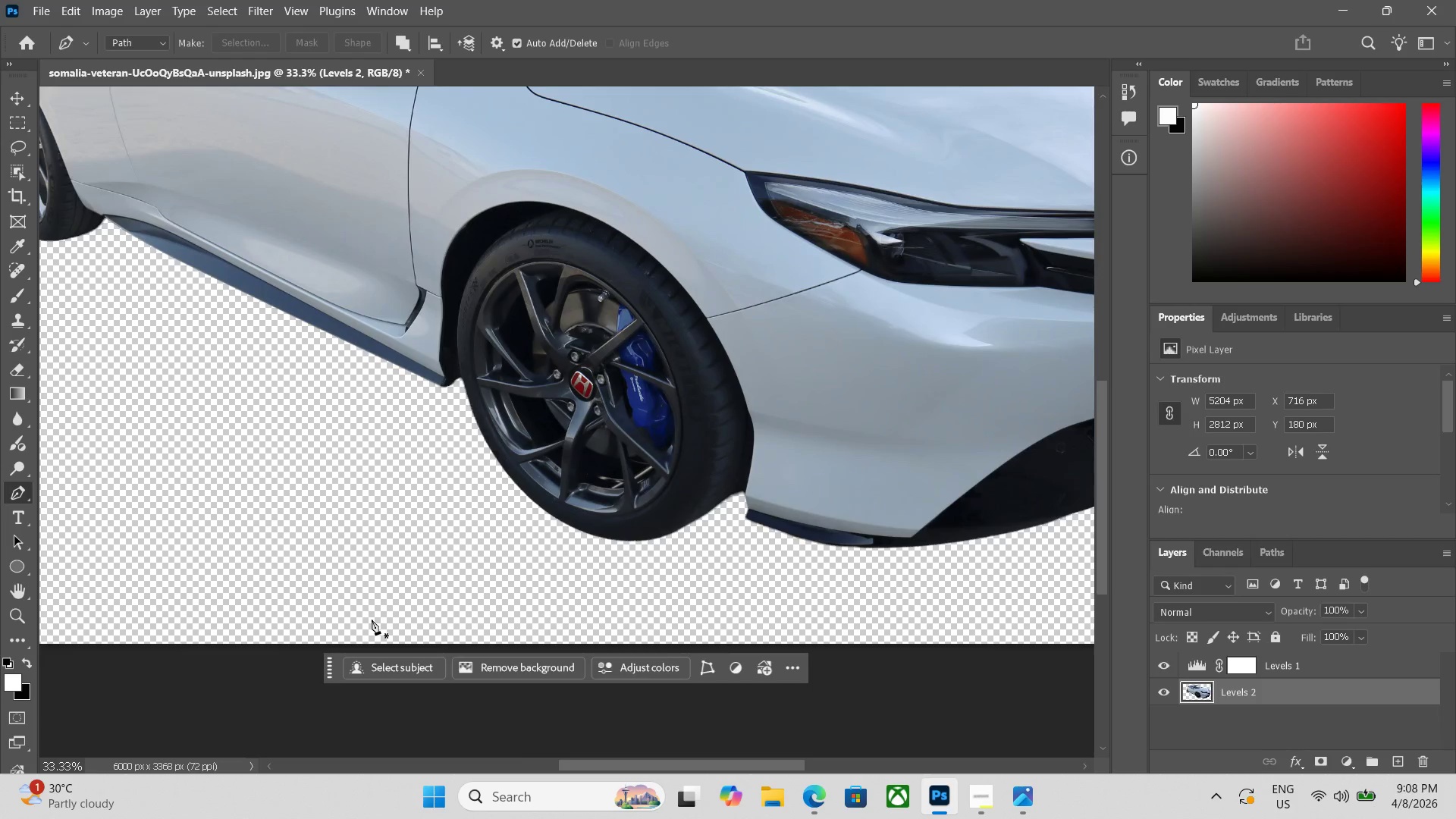 
key(Control+Minus)
 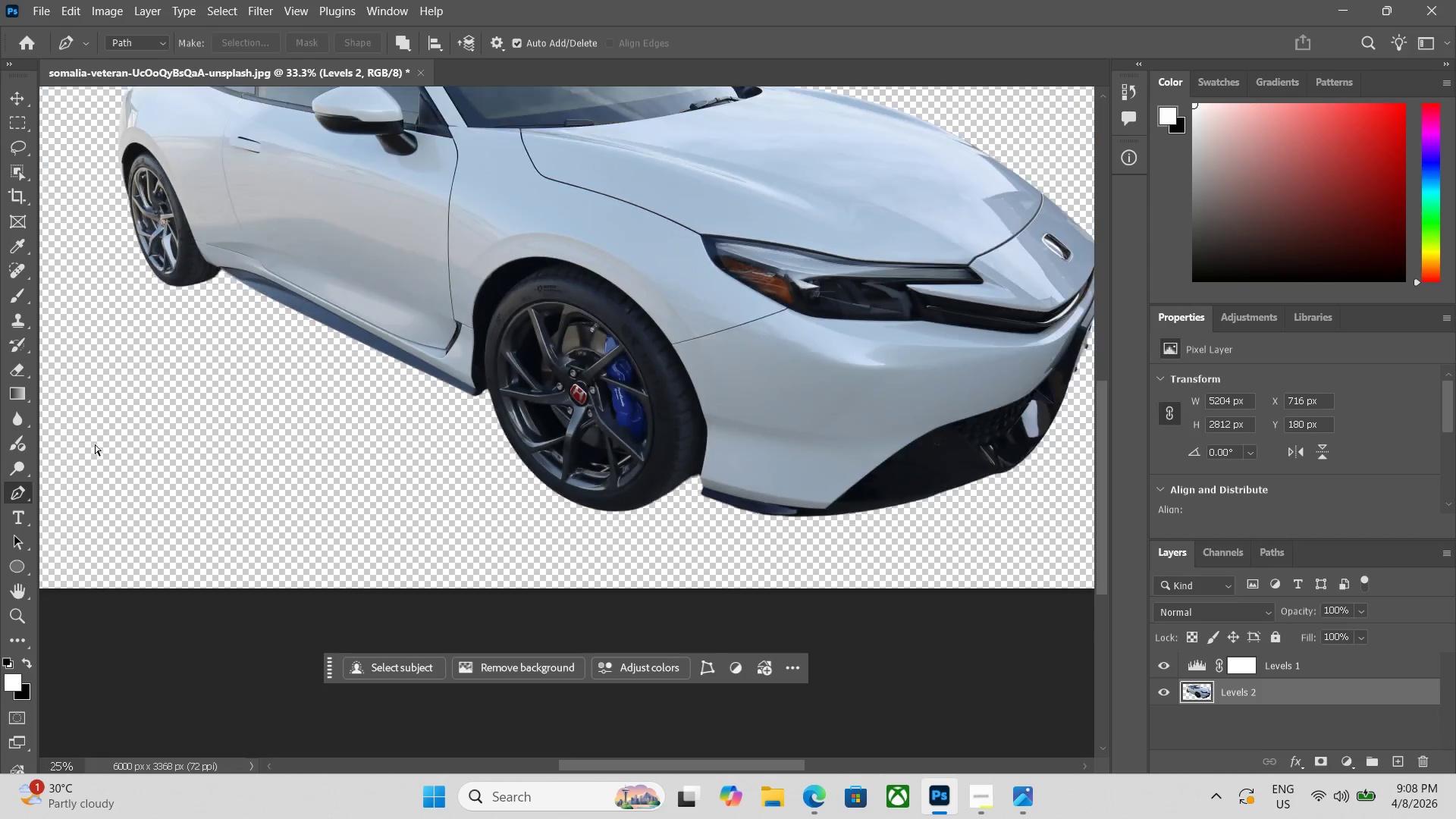 
key(Control+Minus)
 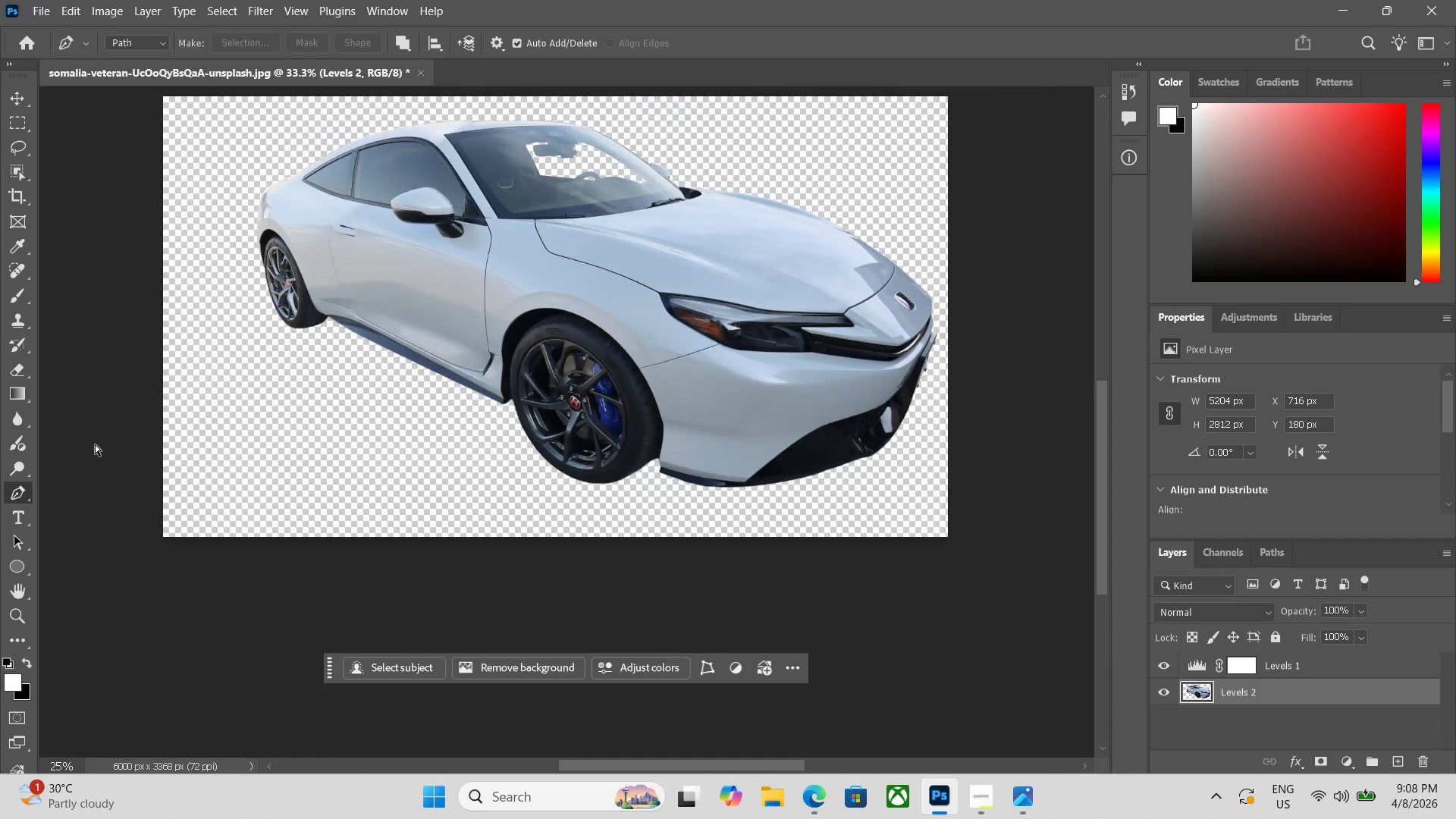 
key(Control+Equal)
 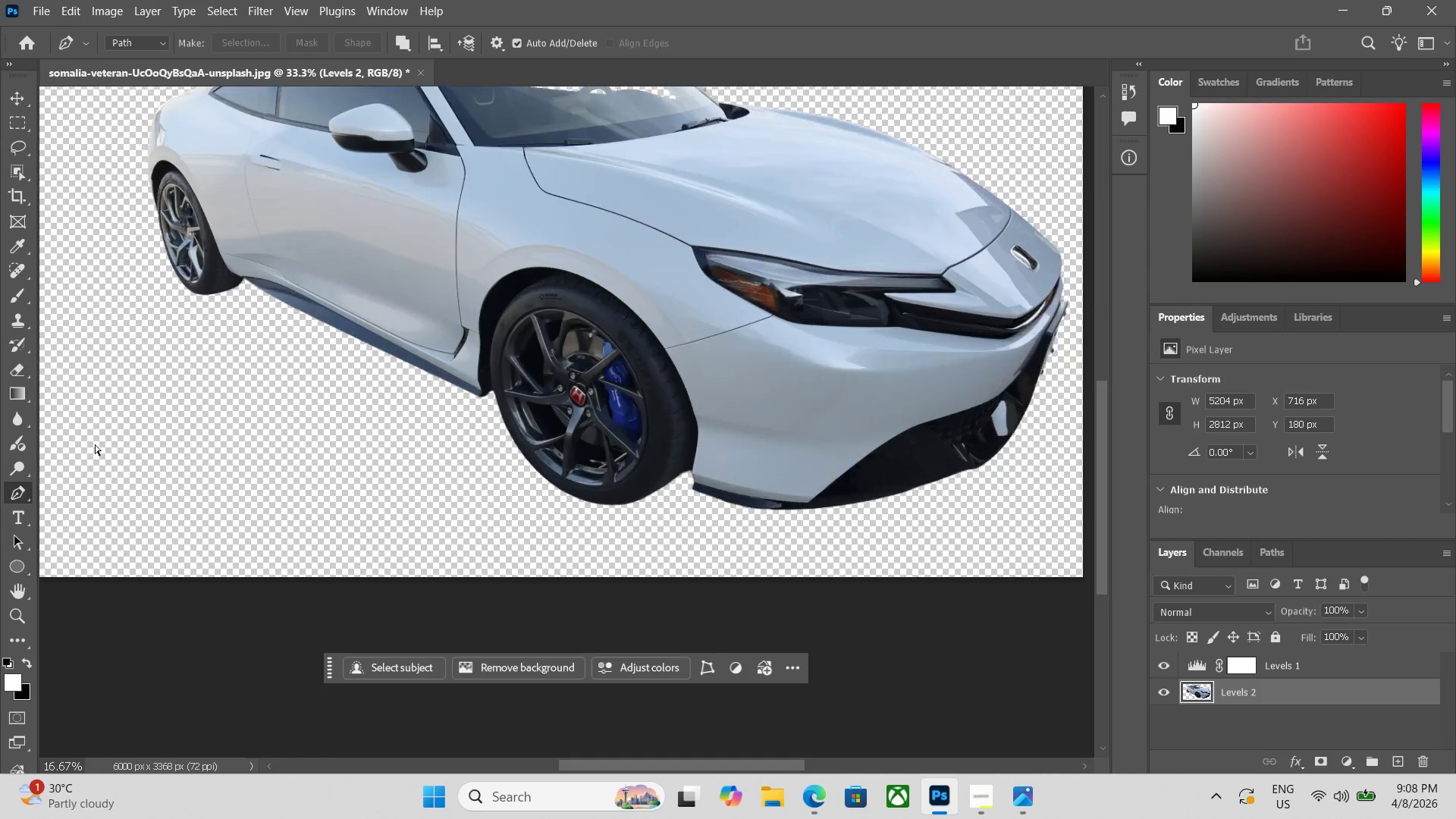 
key(Control+Equal)
 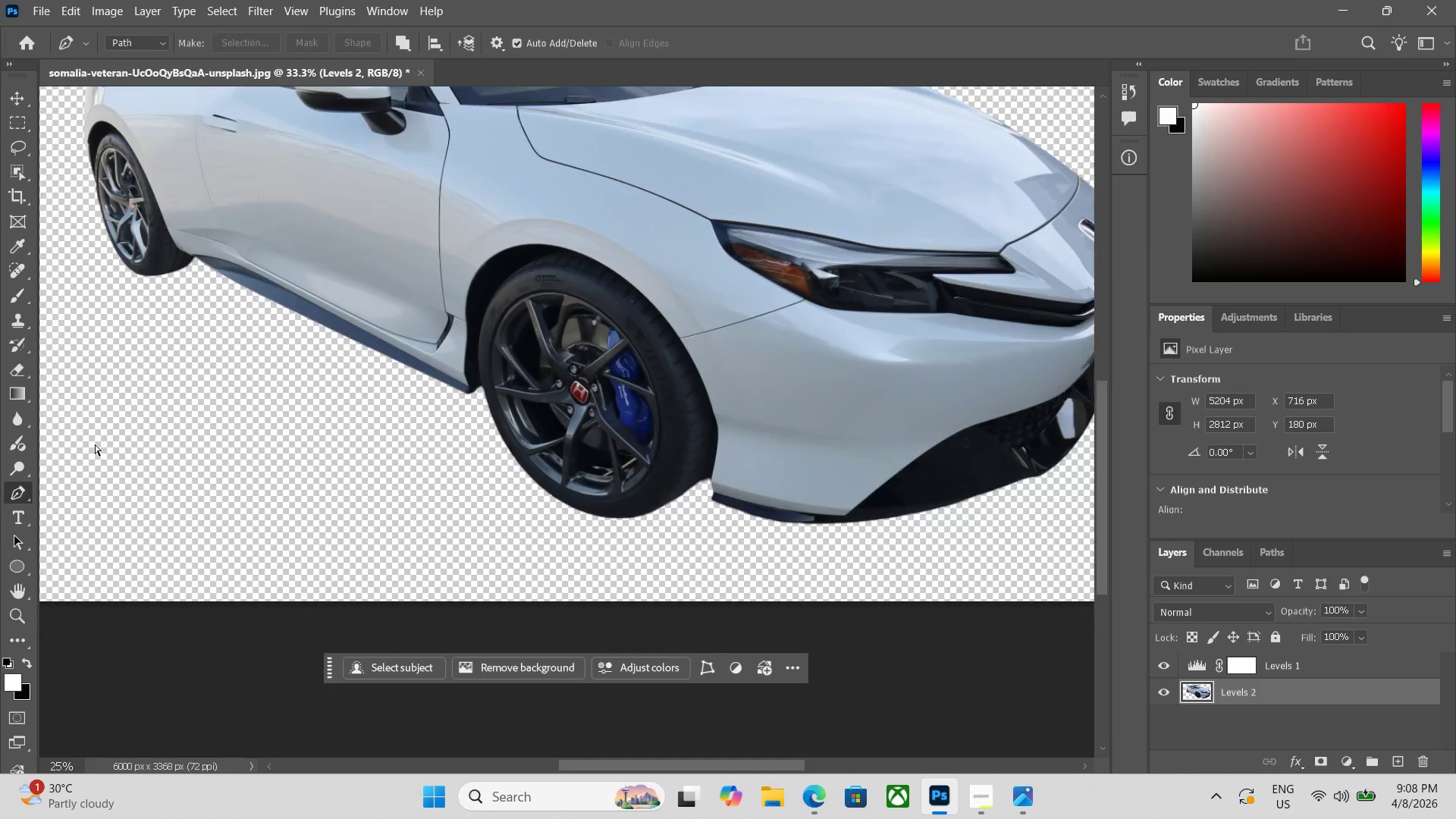 
key(Control+Equal)
 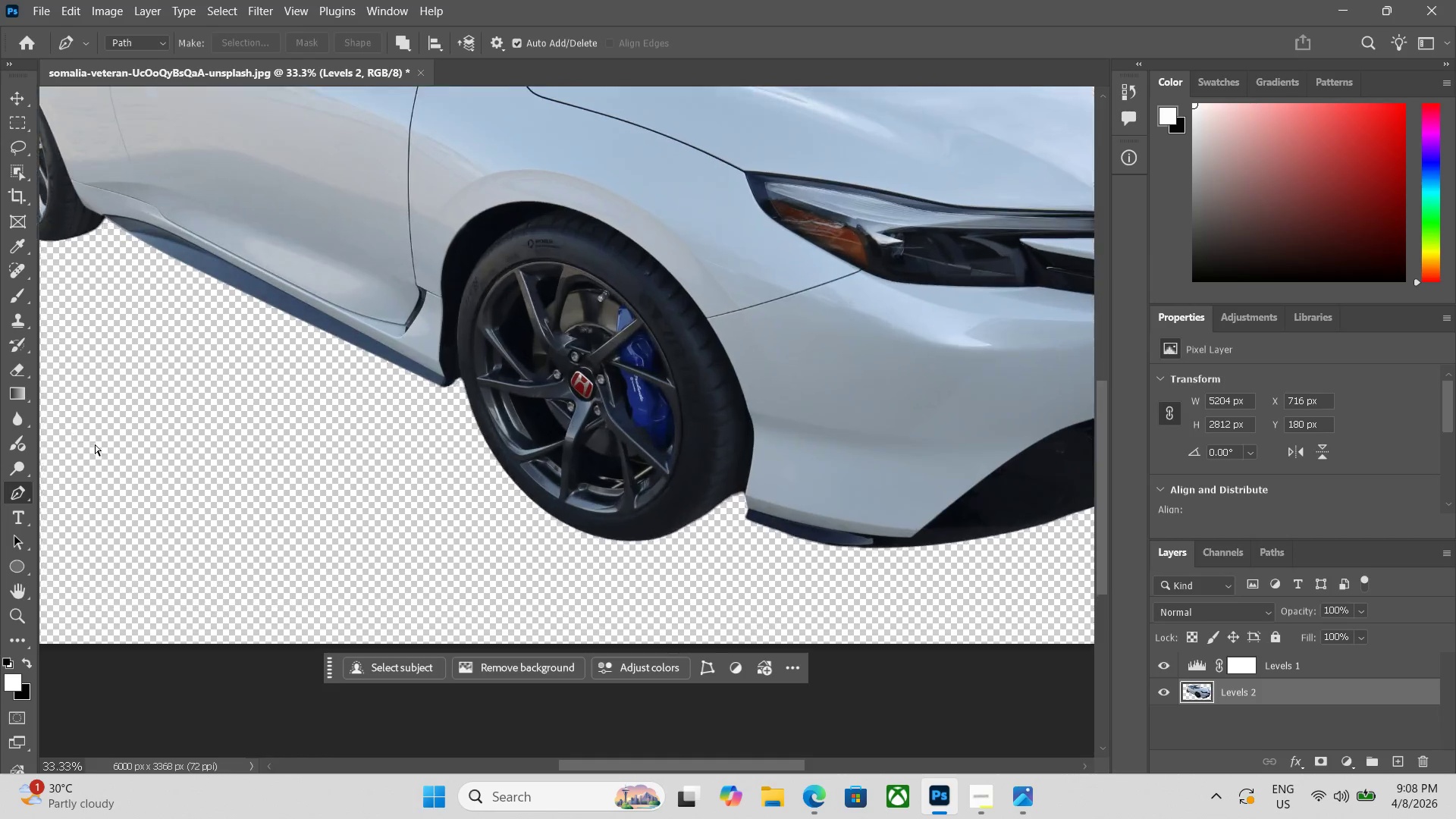 
key(Control+Equal)
 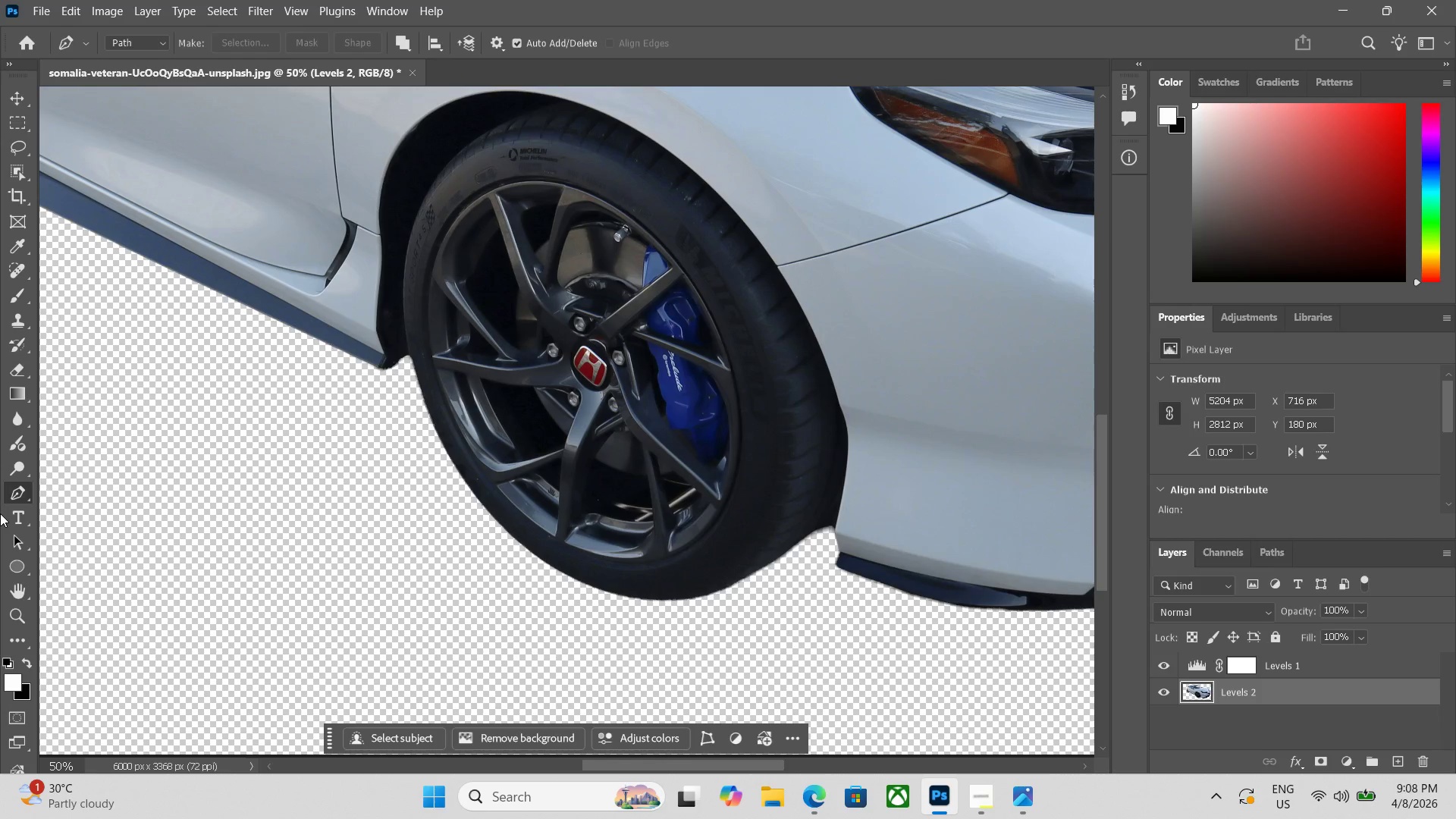 
key(Space)
 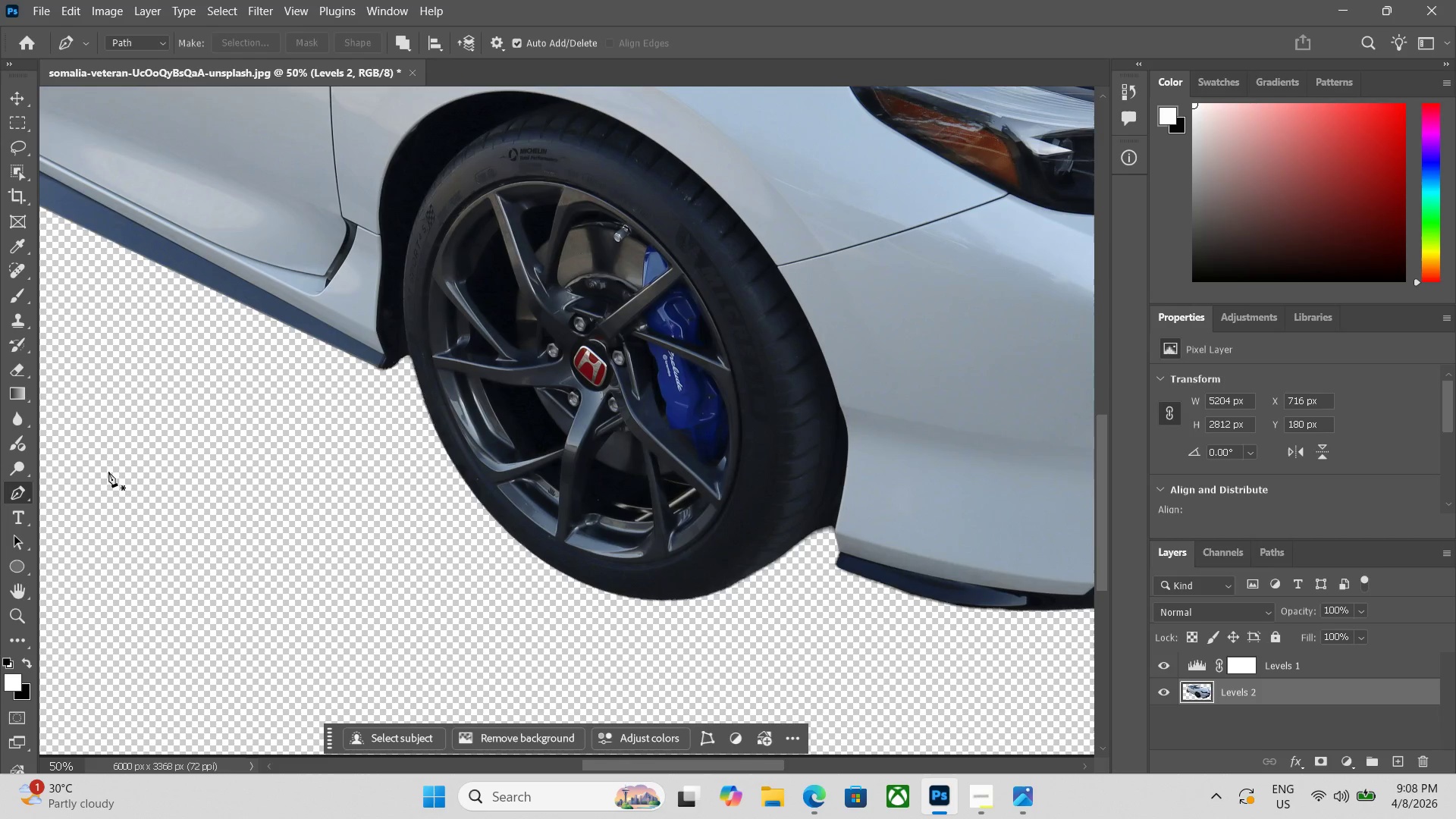 
key(Space)
 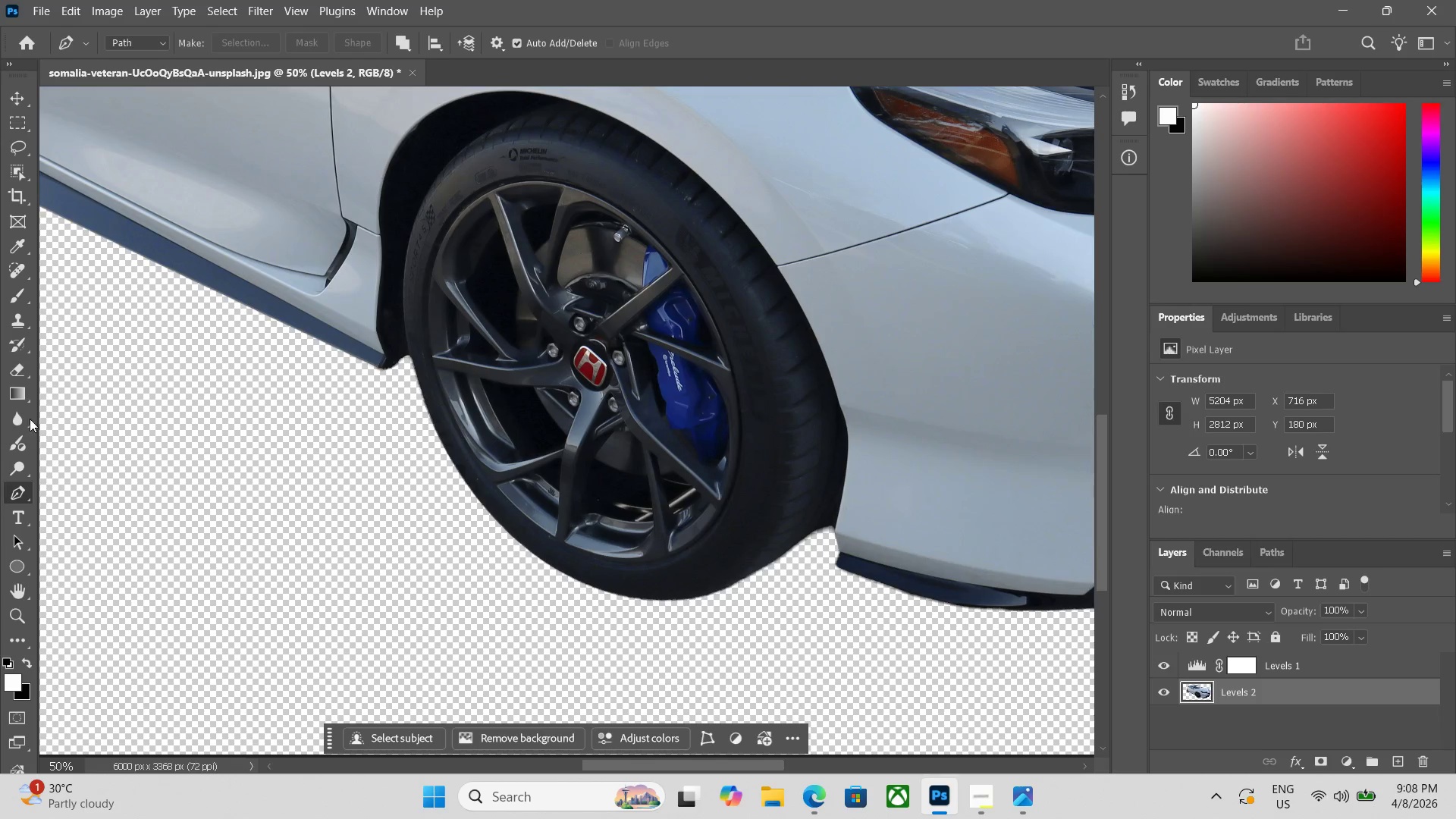 
hold_key(key=Space, duration=0.77)
 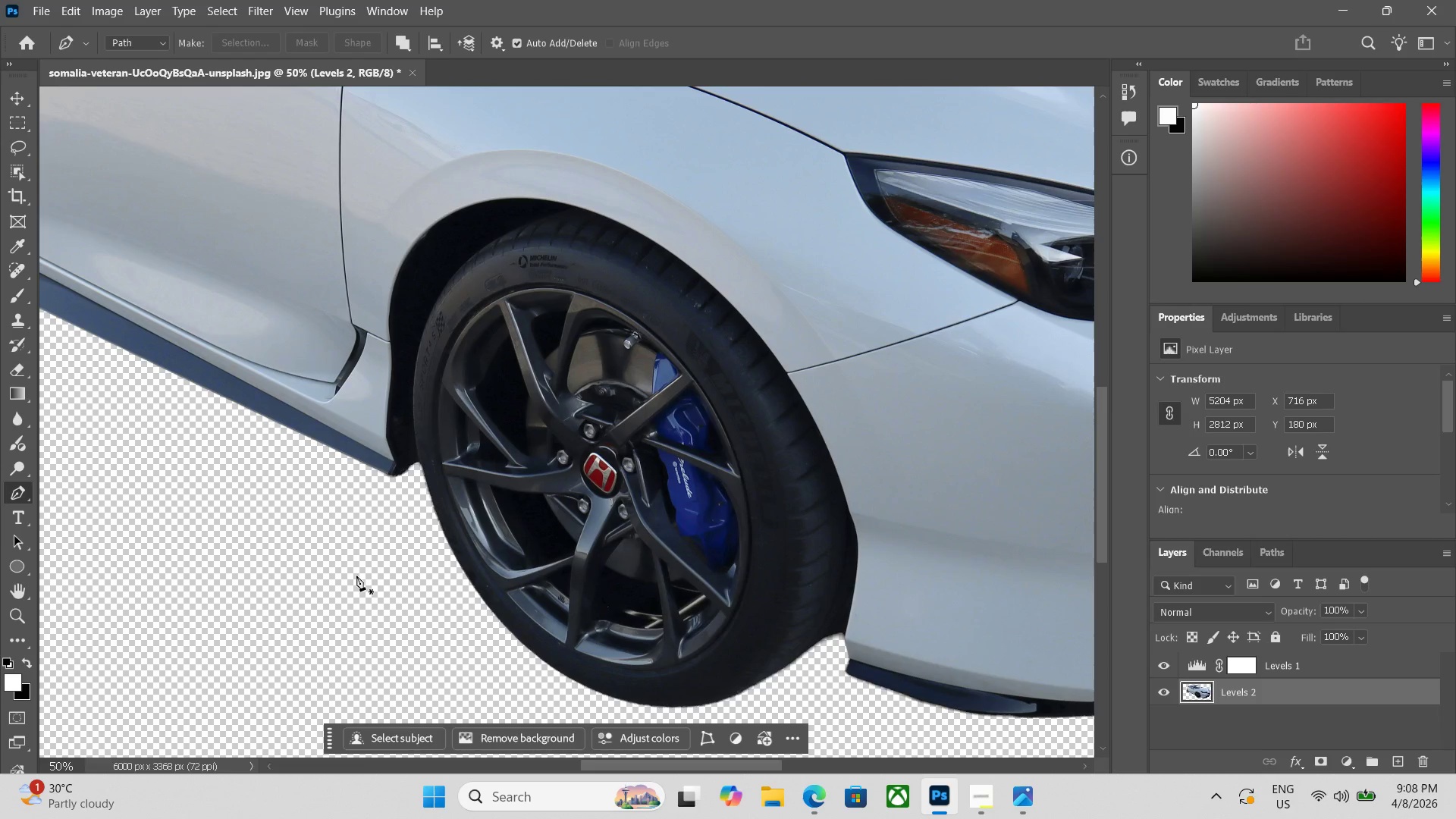 
left_click_drag(start_coordinate=[341, 473], to_coordinate=[351, 580])
 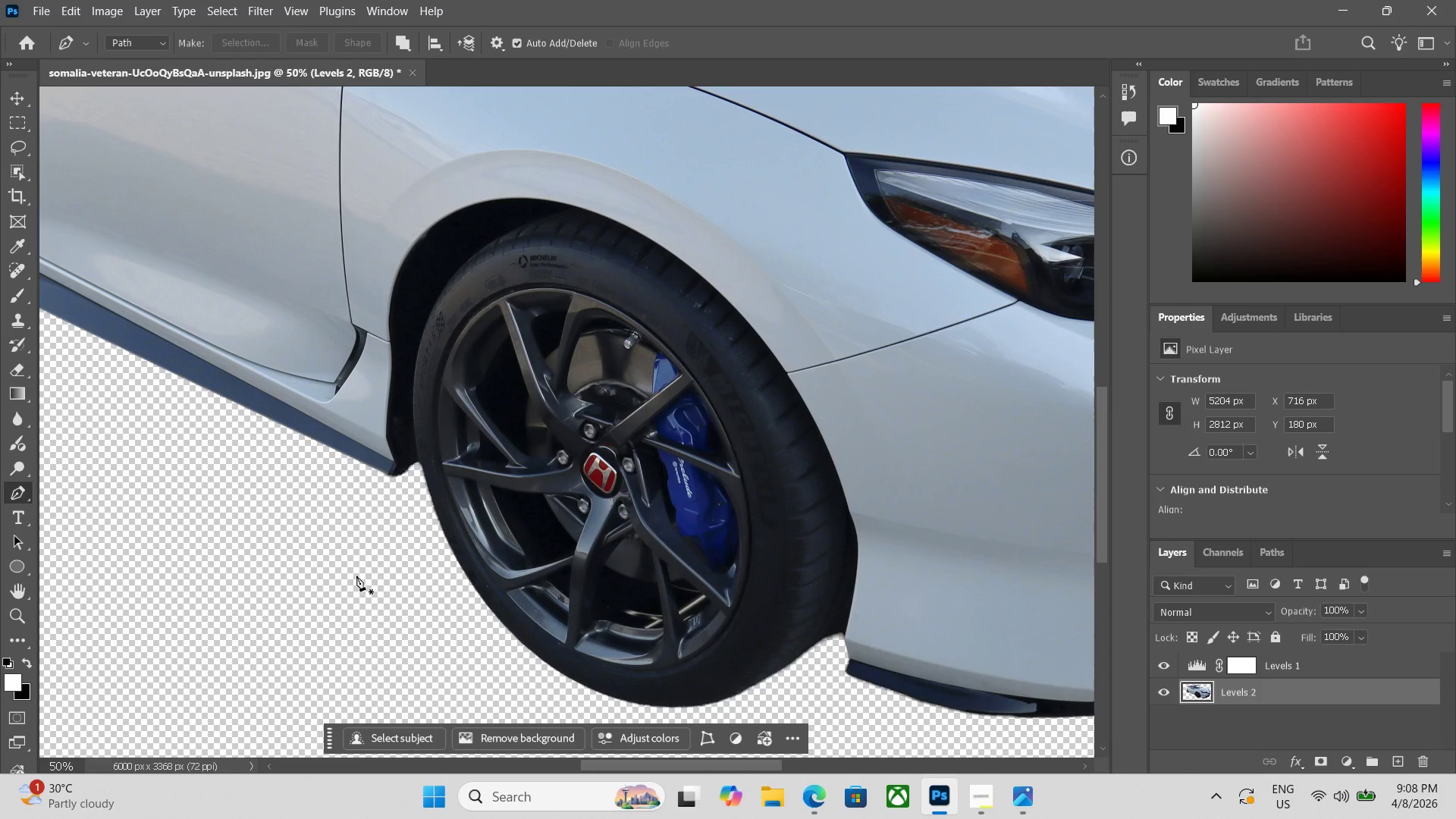 
key(P)
 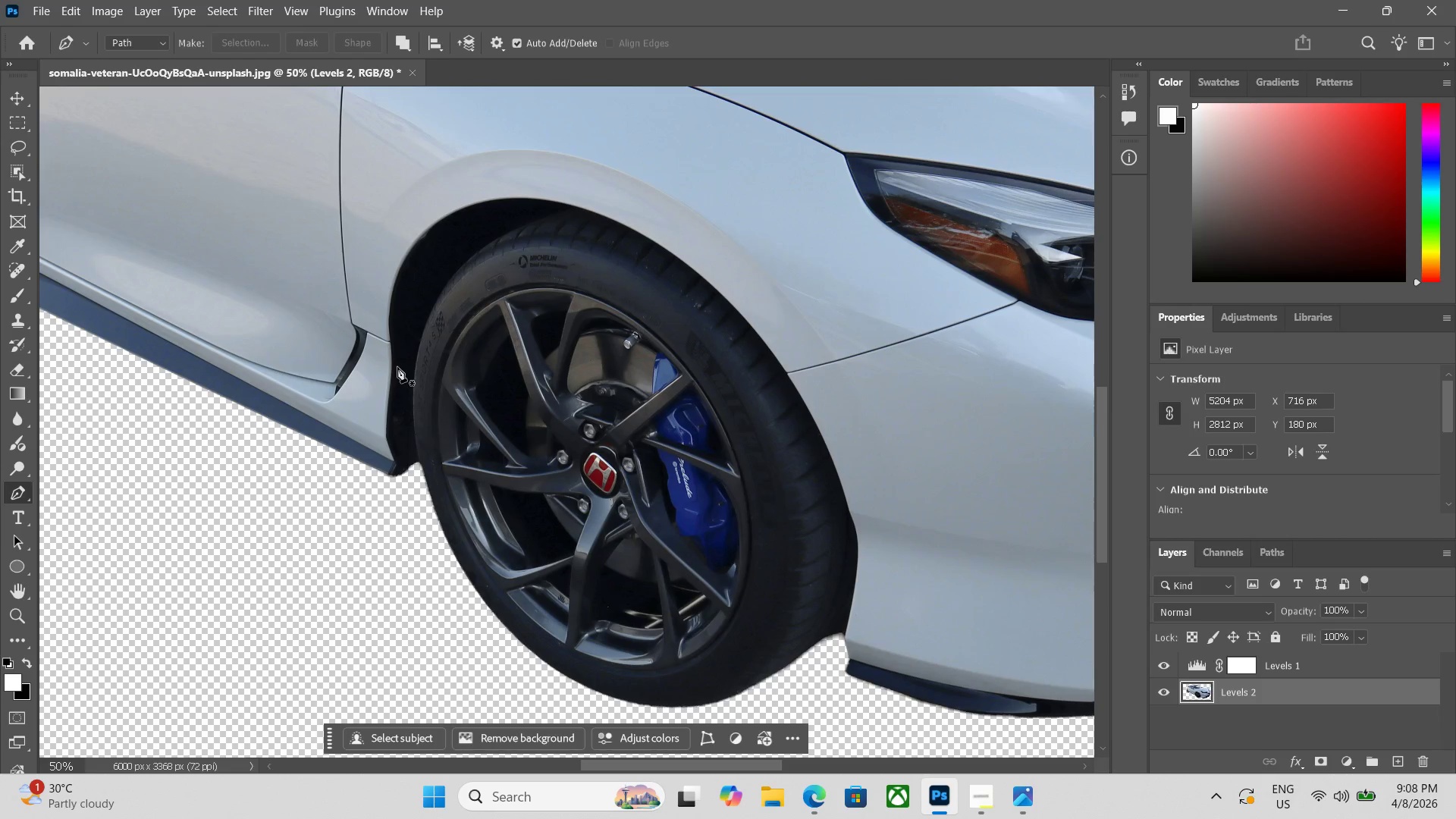 
left_click([406, 367])
 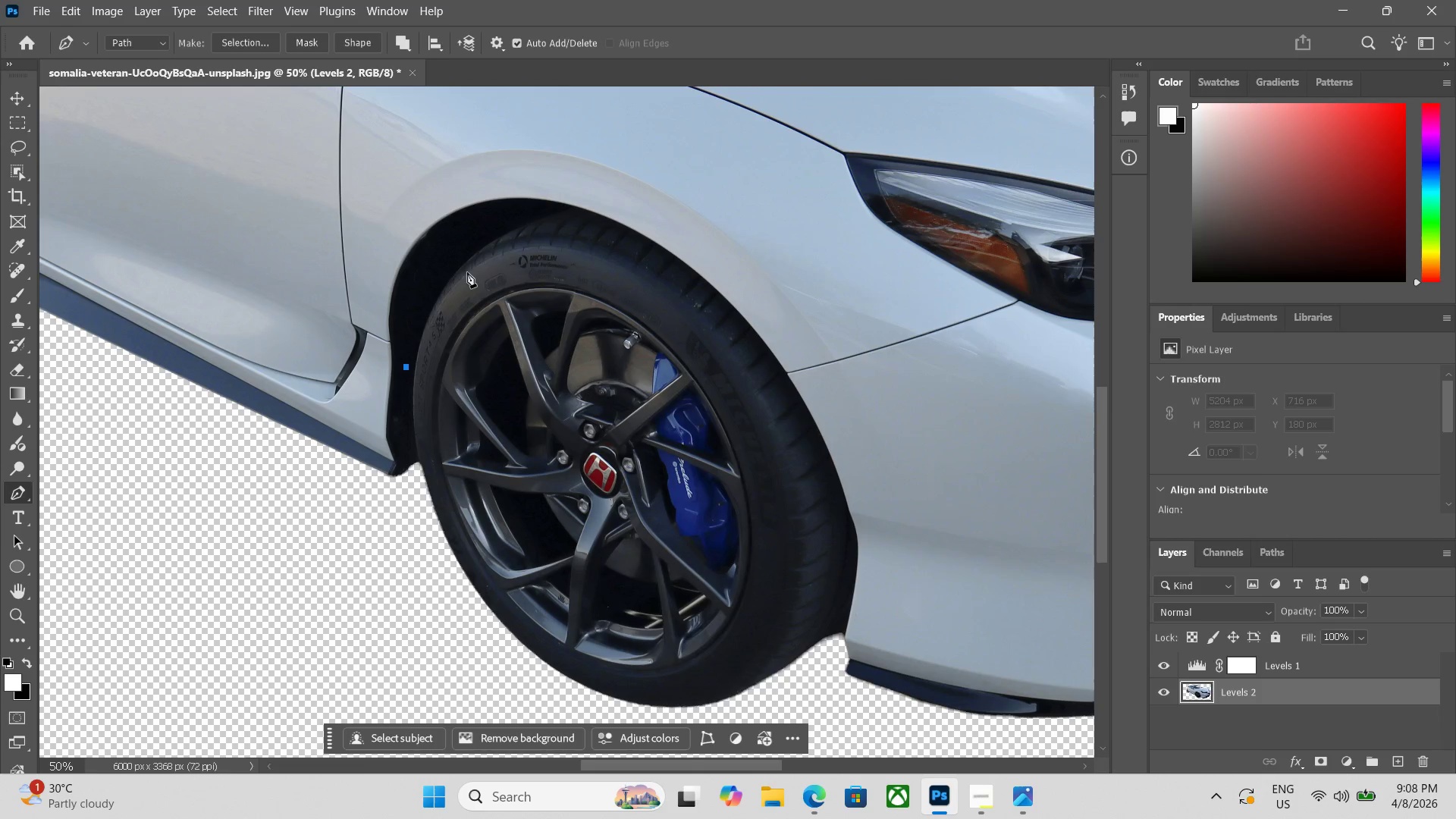 
left_click_drag(start_coordinate=[453, 270], to_coordinate=[457, 268])
 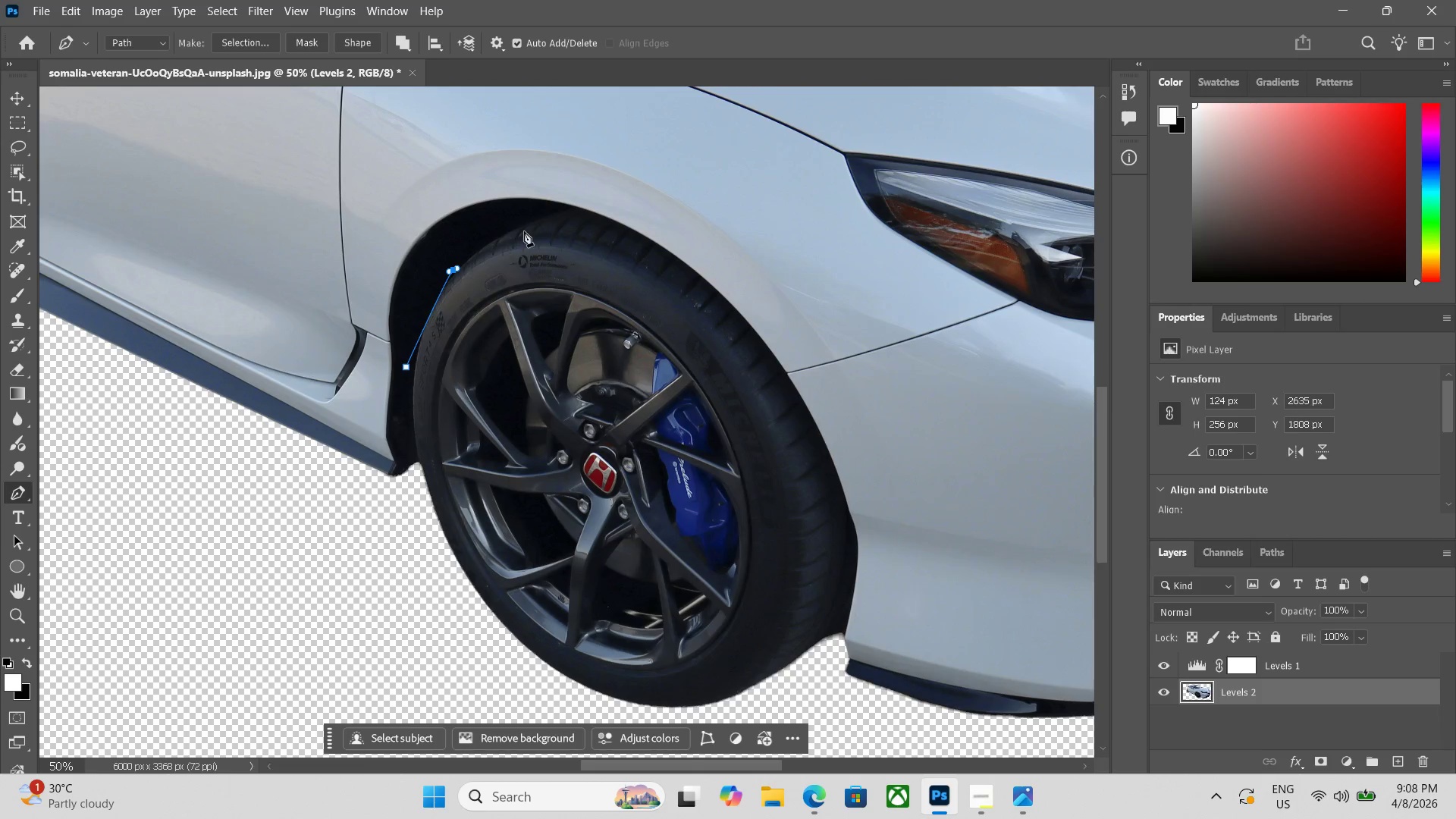 
left_click_drag(start_coordinate=[528, 228], to_coordinate=[535, 226])
 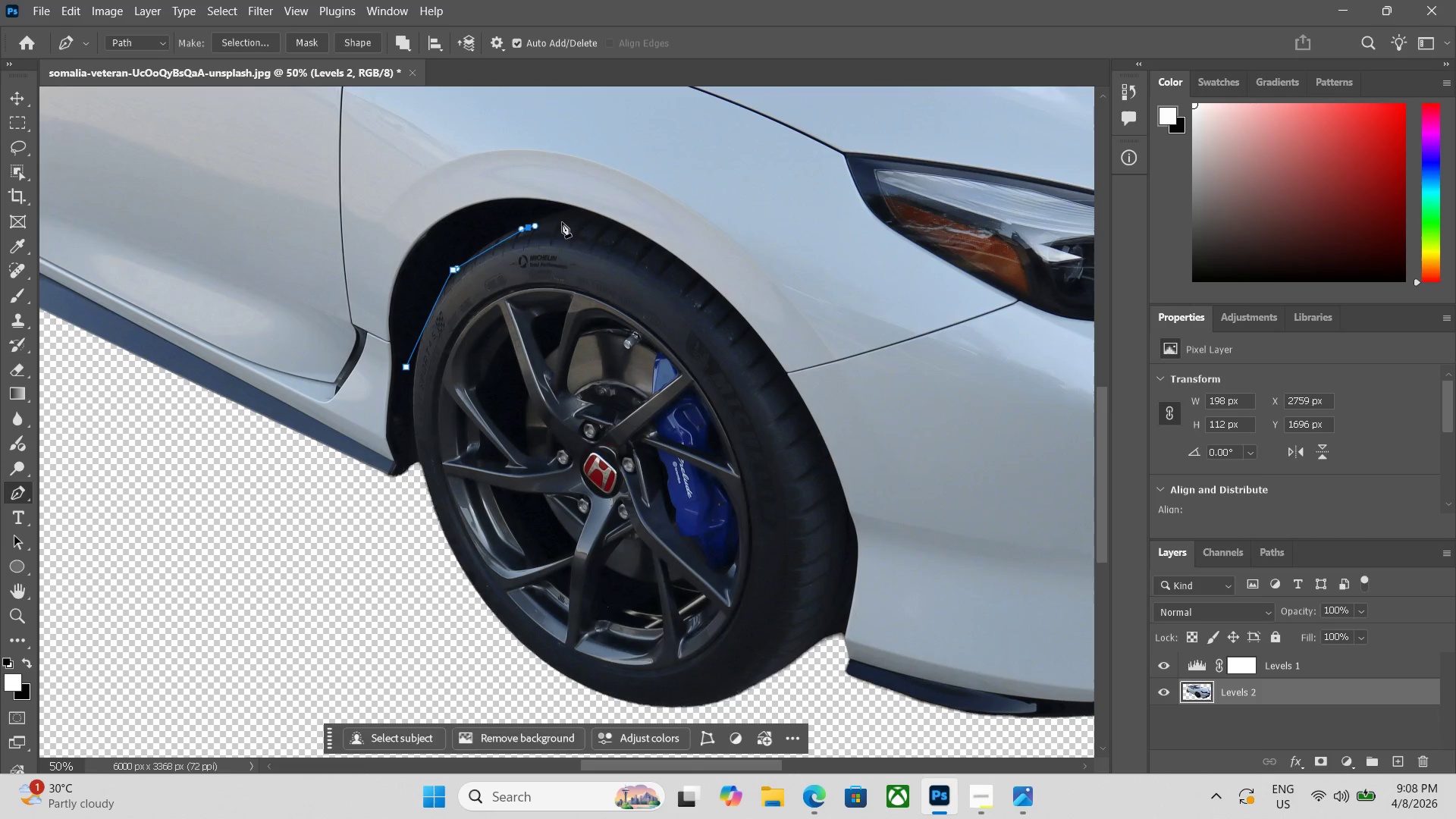 
left_click_drag(start_coordinate=[566, 222], to_coordinate=[579, 222])
 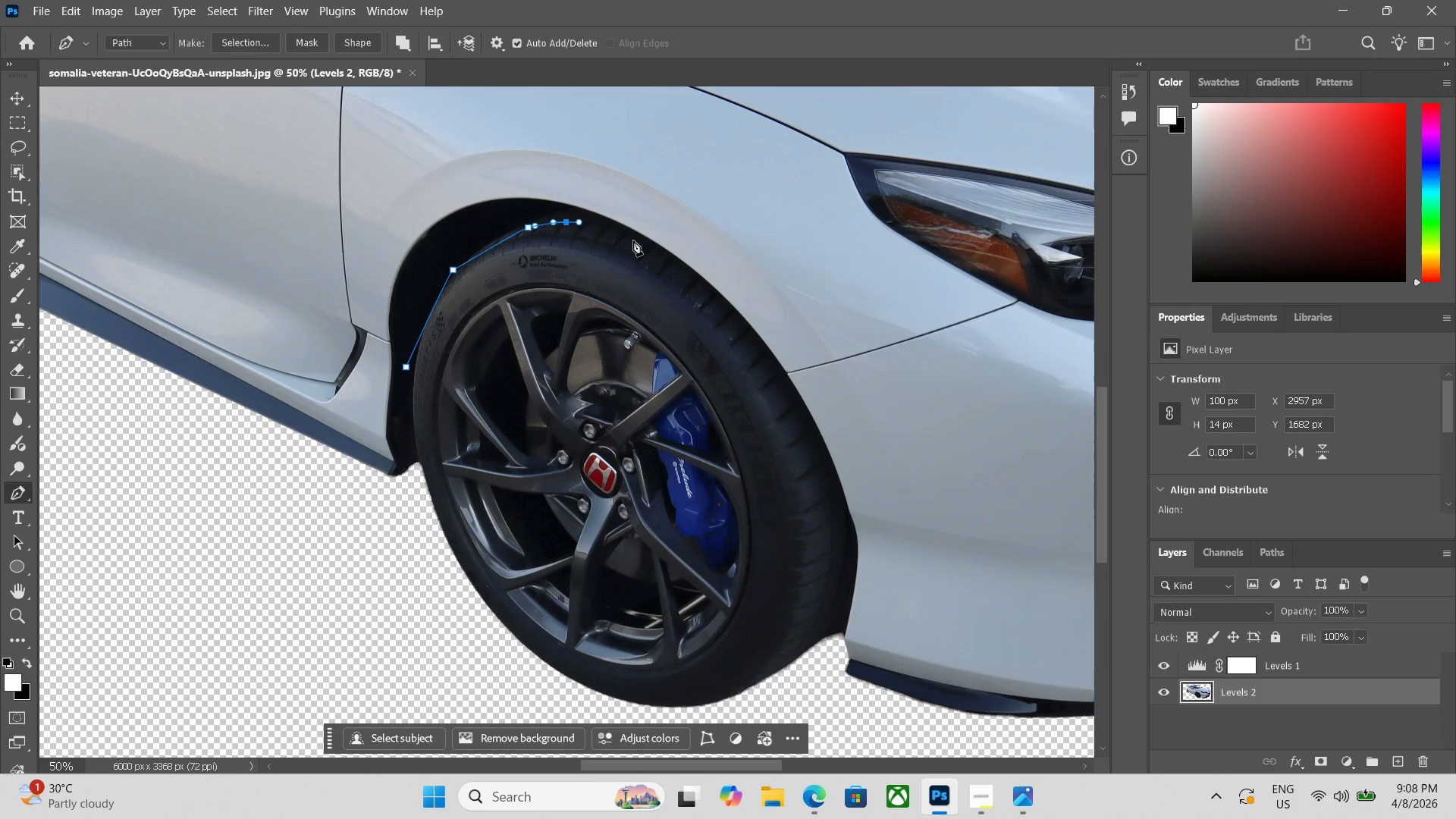 
left_click_drag(start_coordinate=[642, 245], to_coordinate=[651, 250])
 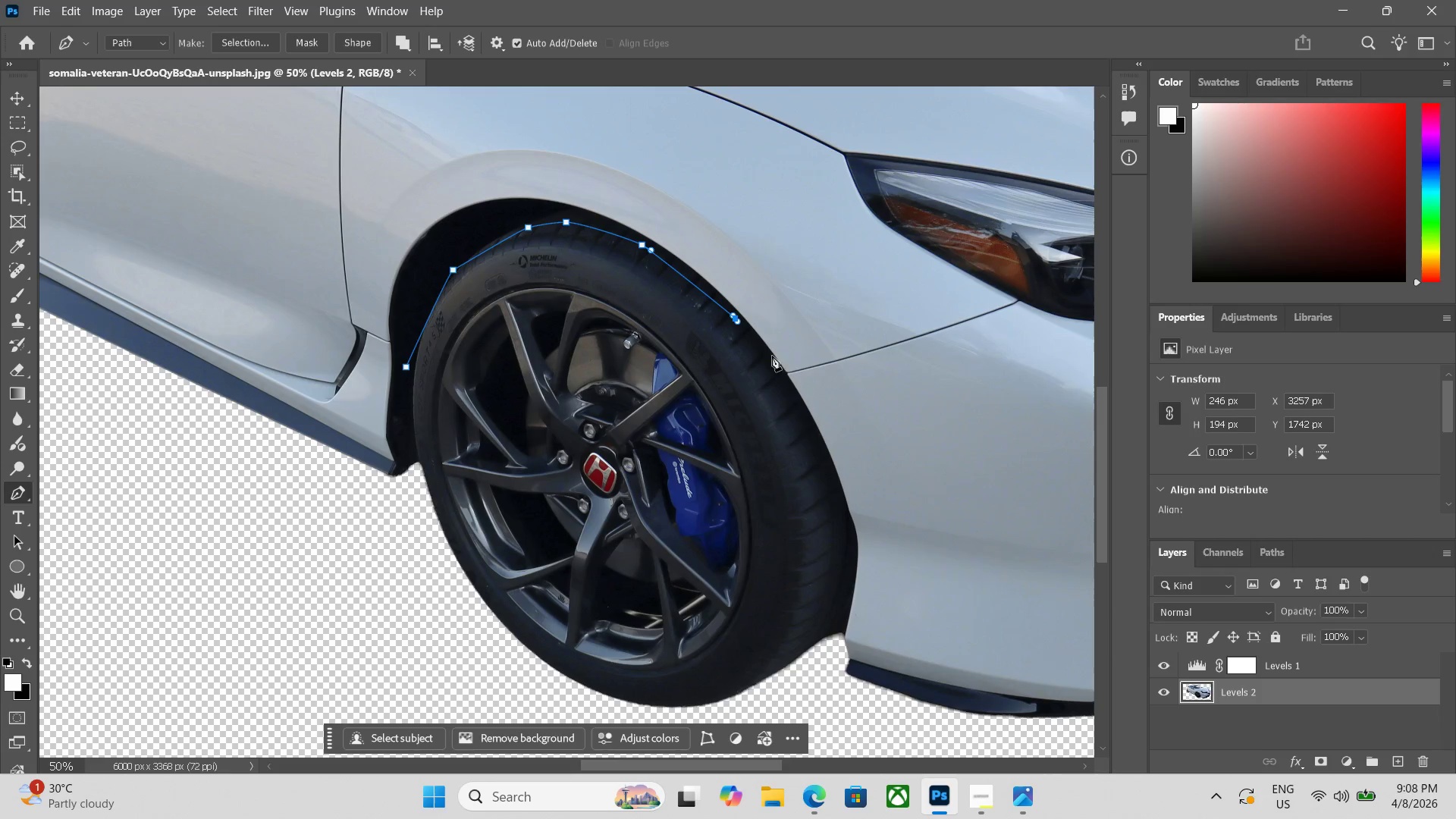 
left_click_drag(start_coordinate=[796, 391], to_coordinate=[798, 394])
 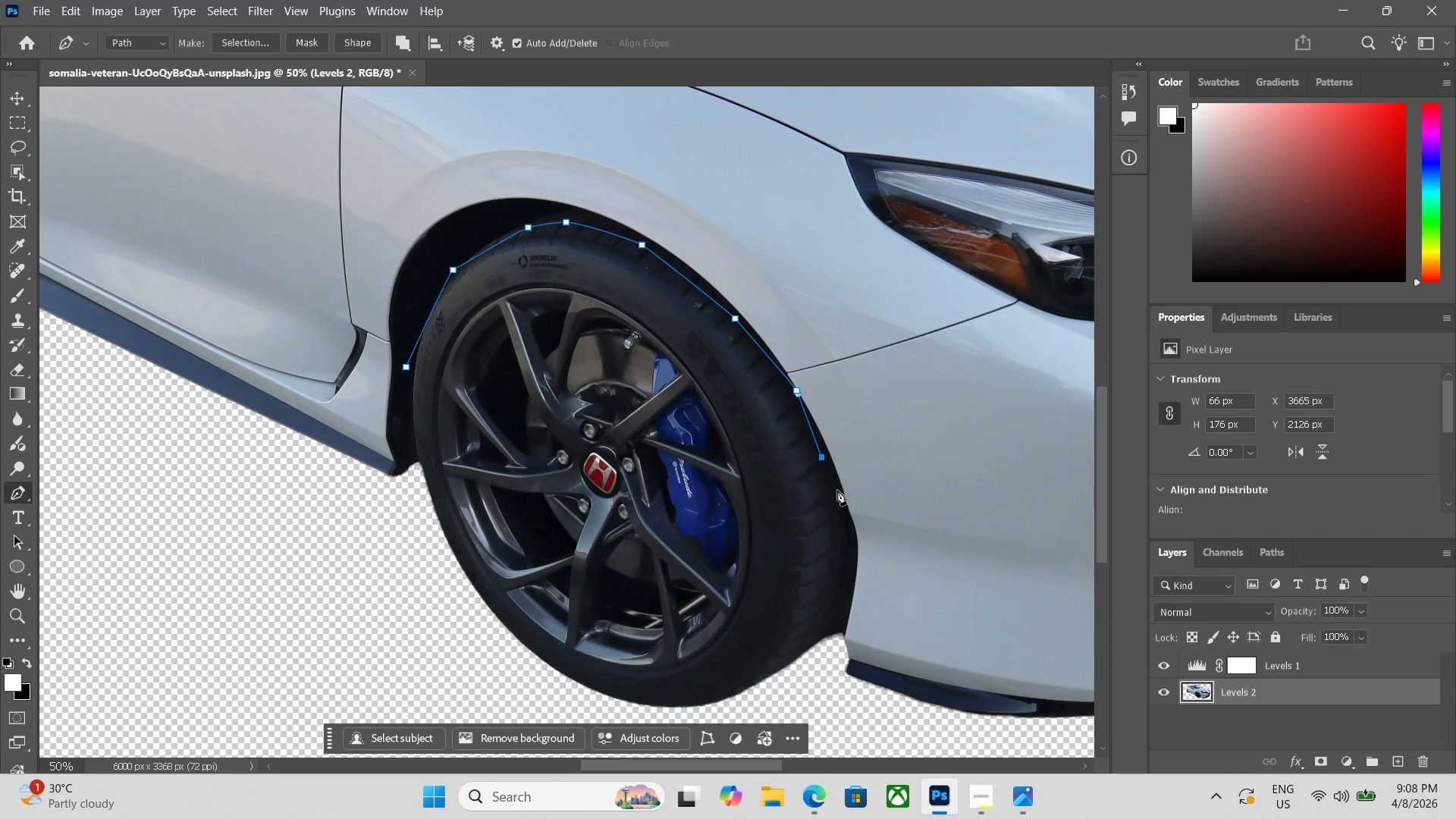 
left_click_drag(start_coordinate=[845, 553], to_coordinate=[846, 565])
 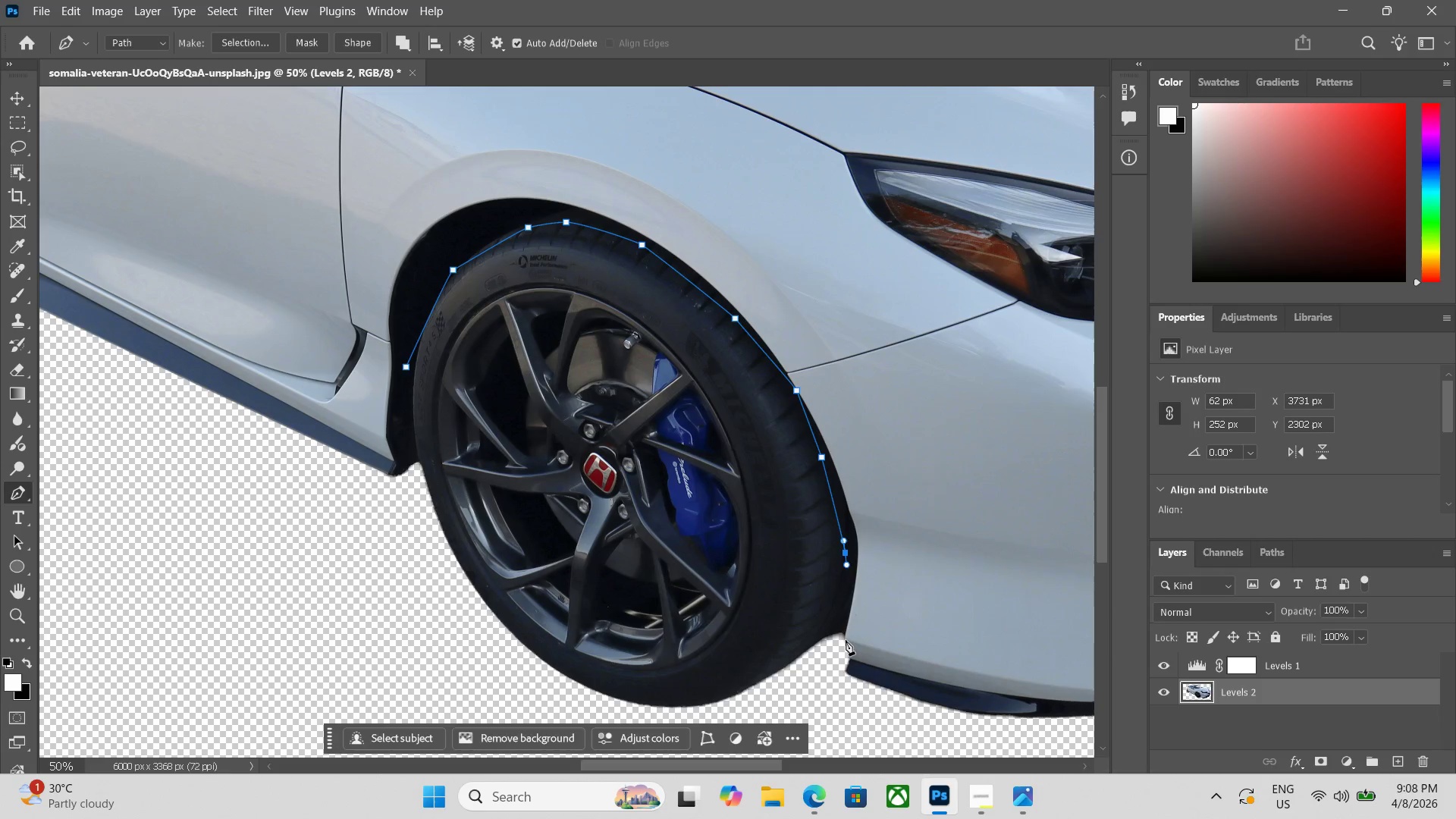 
left_click_drag(start_coordinate=[844, 651], to_coordinate=[843, 657])
 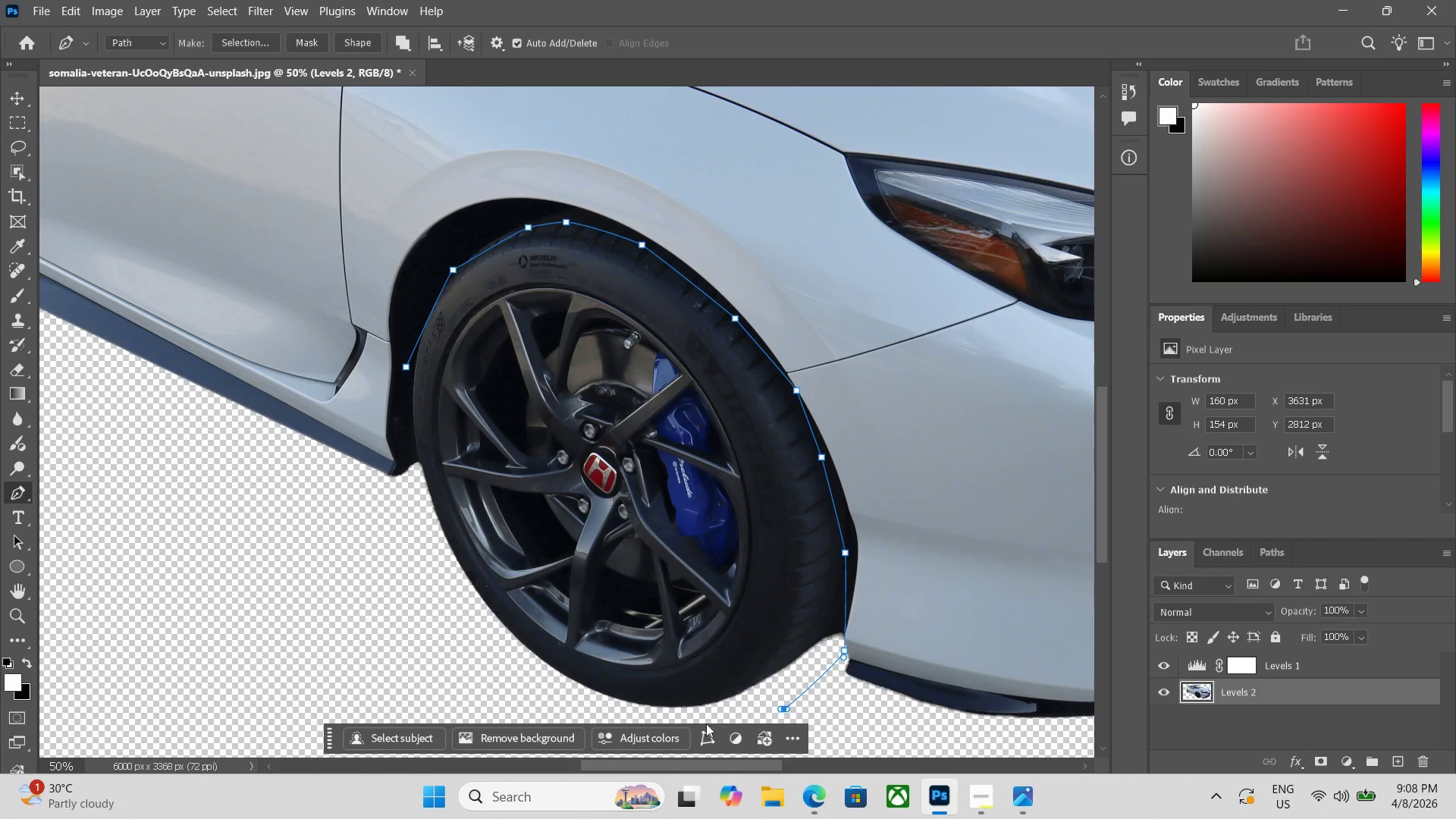 
left_click_drag(start_coordinate=[657, 724], to_coordinate=[643, 724])
 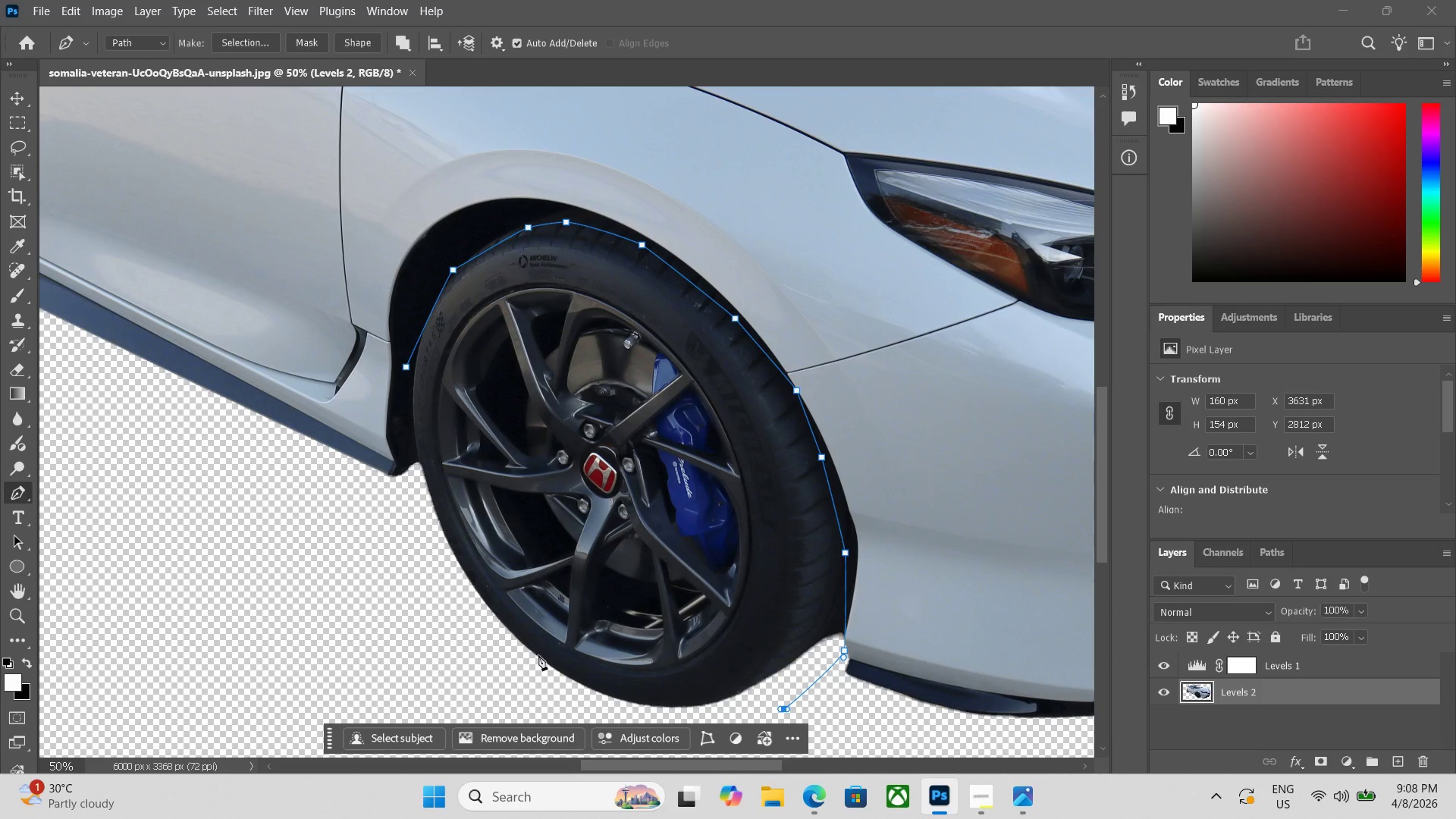 
hold_key(key=Space, duration=0.42)
 